 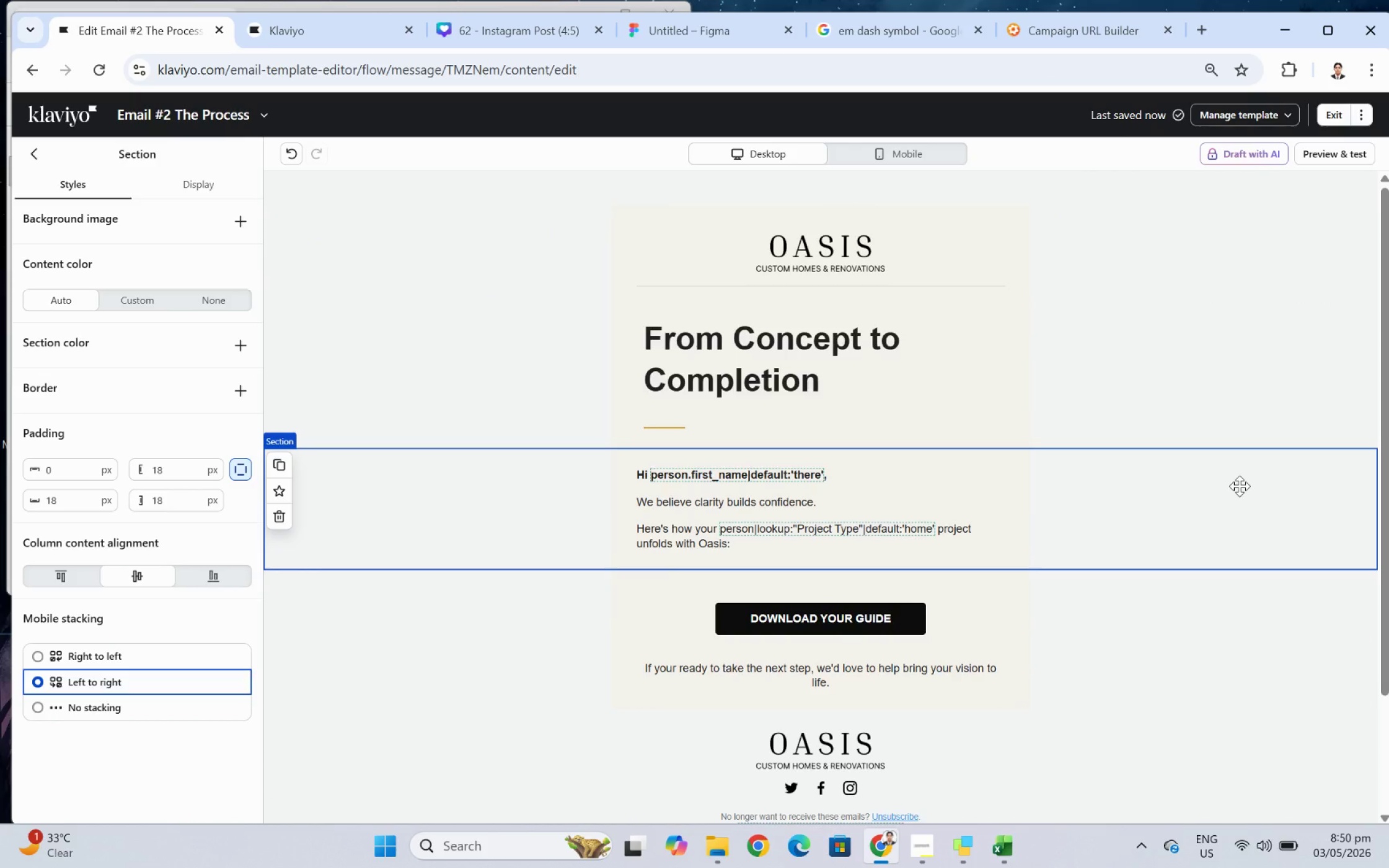 
left_click([1135, 534])
 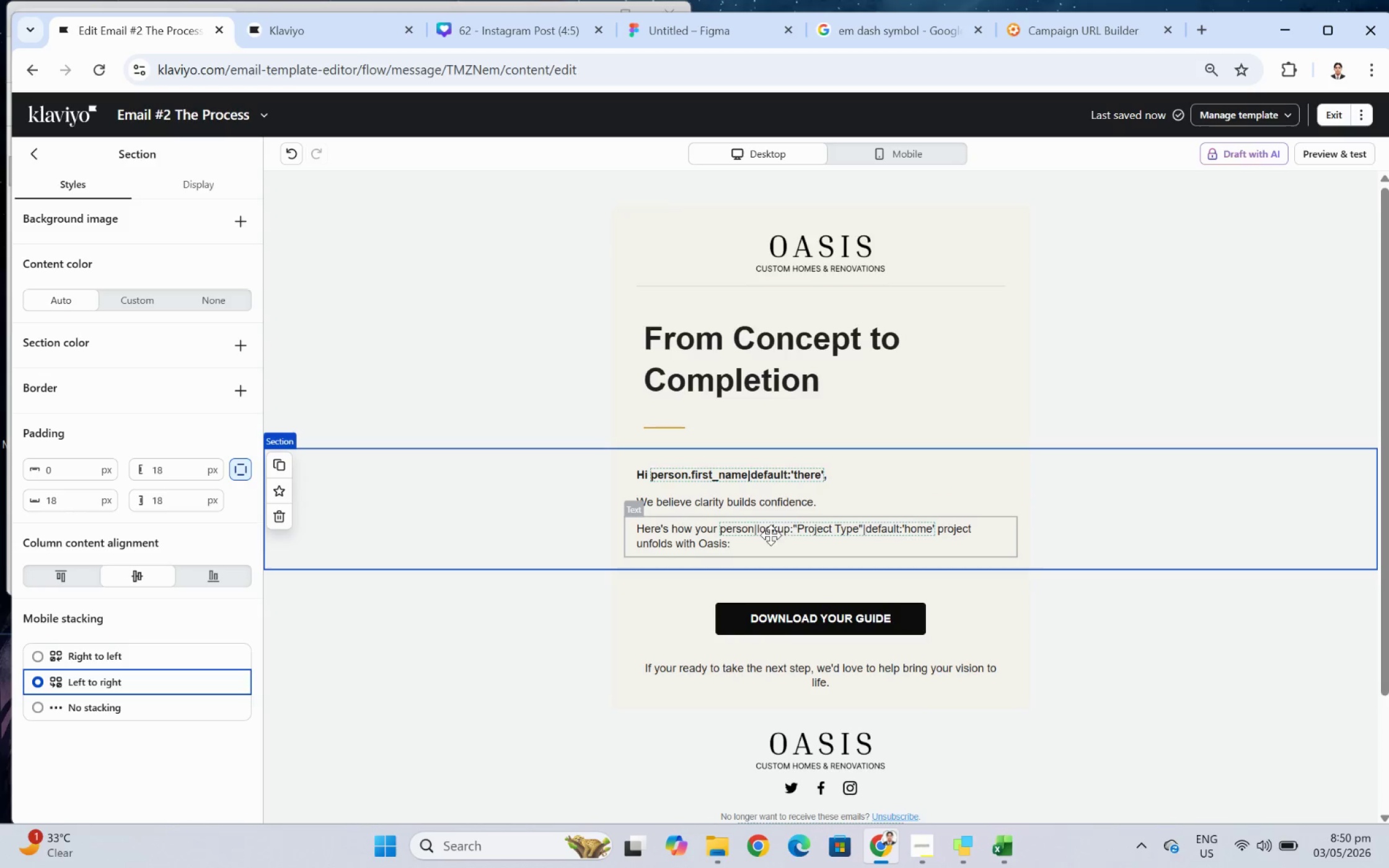 
left_click([815, 535])
 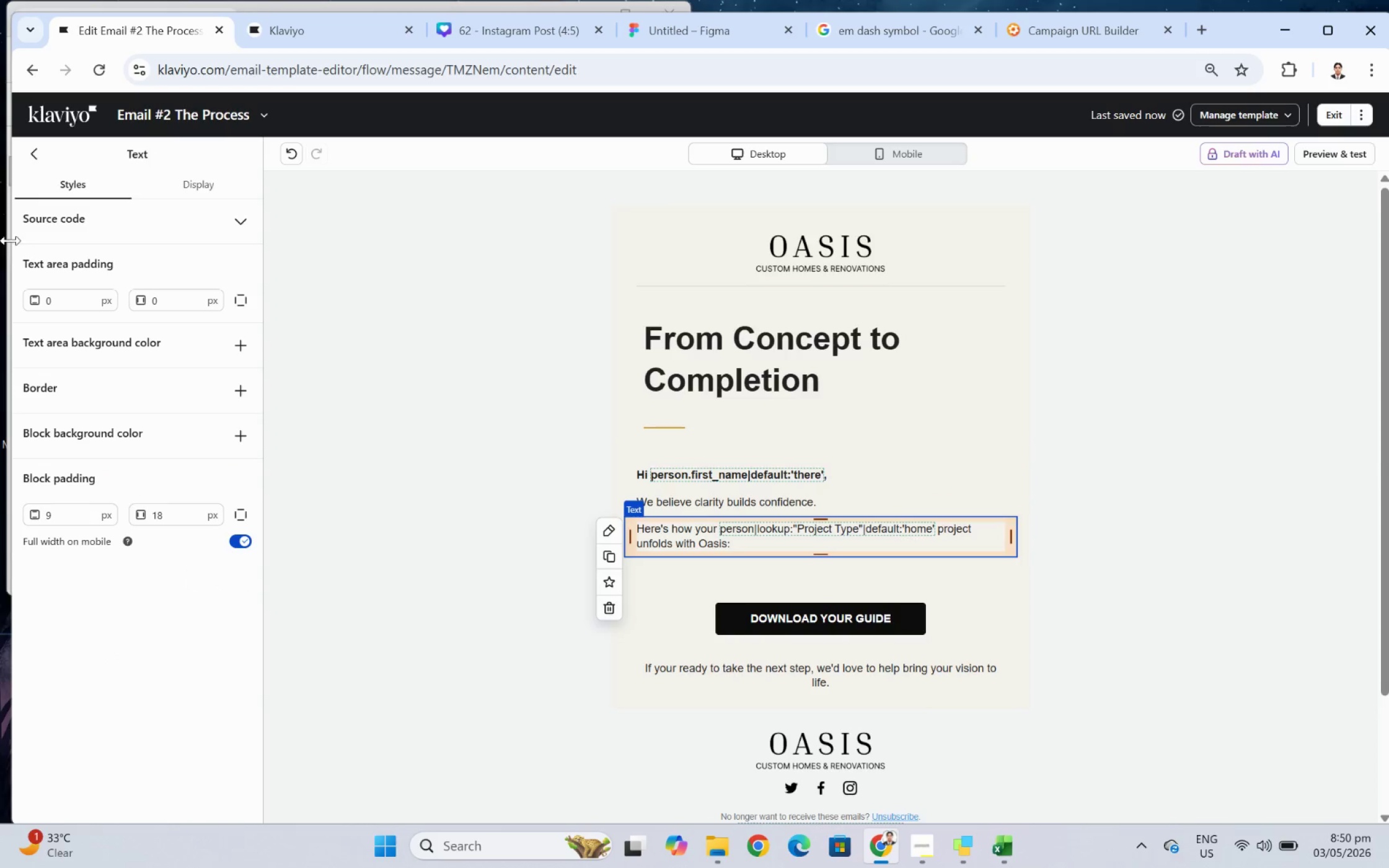 
left_click([38, 154])
 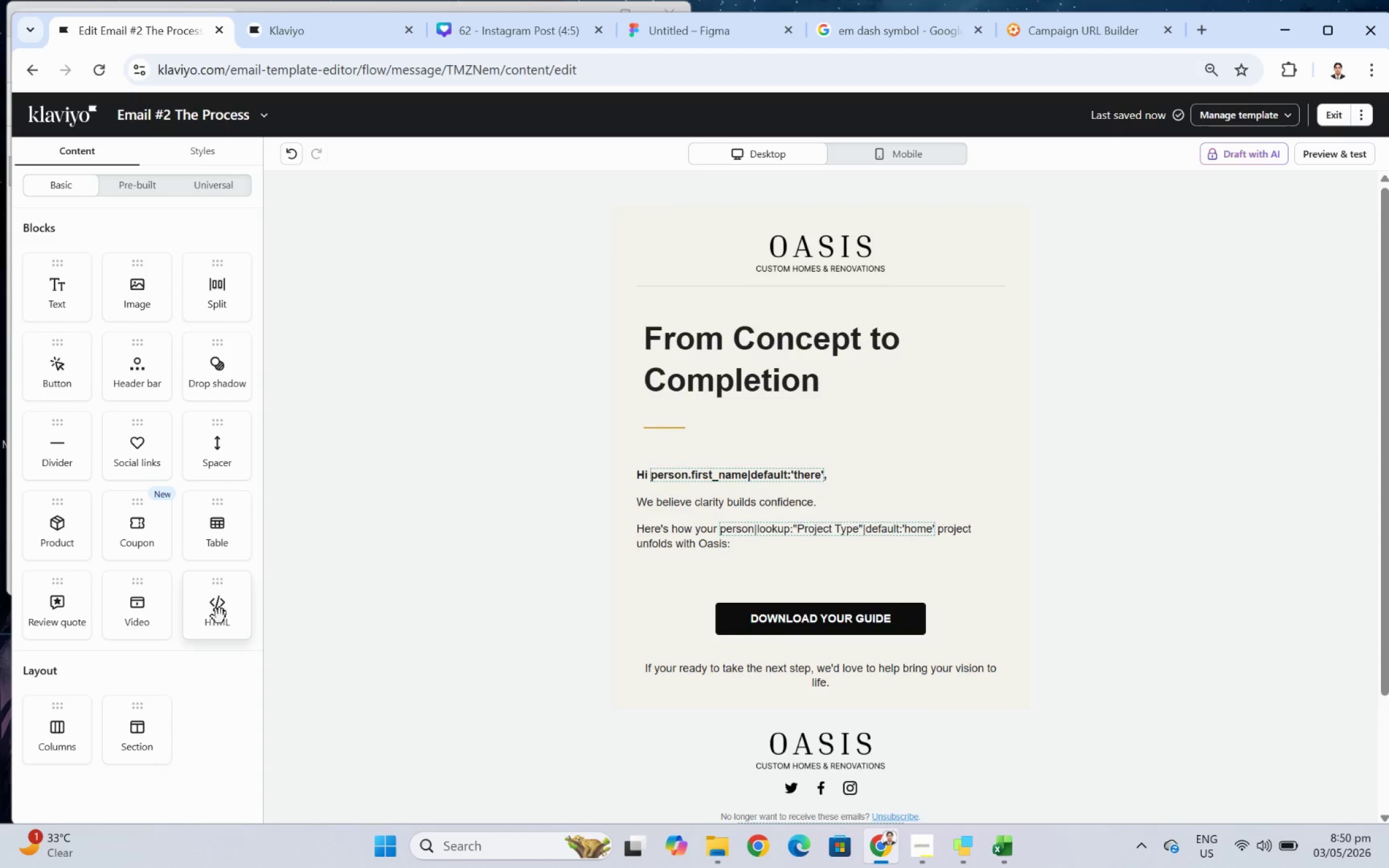 
left_click_drag(start_coordinate=[221, 538], to_coordinate=[670, 581])
 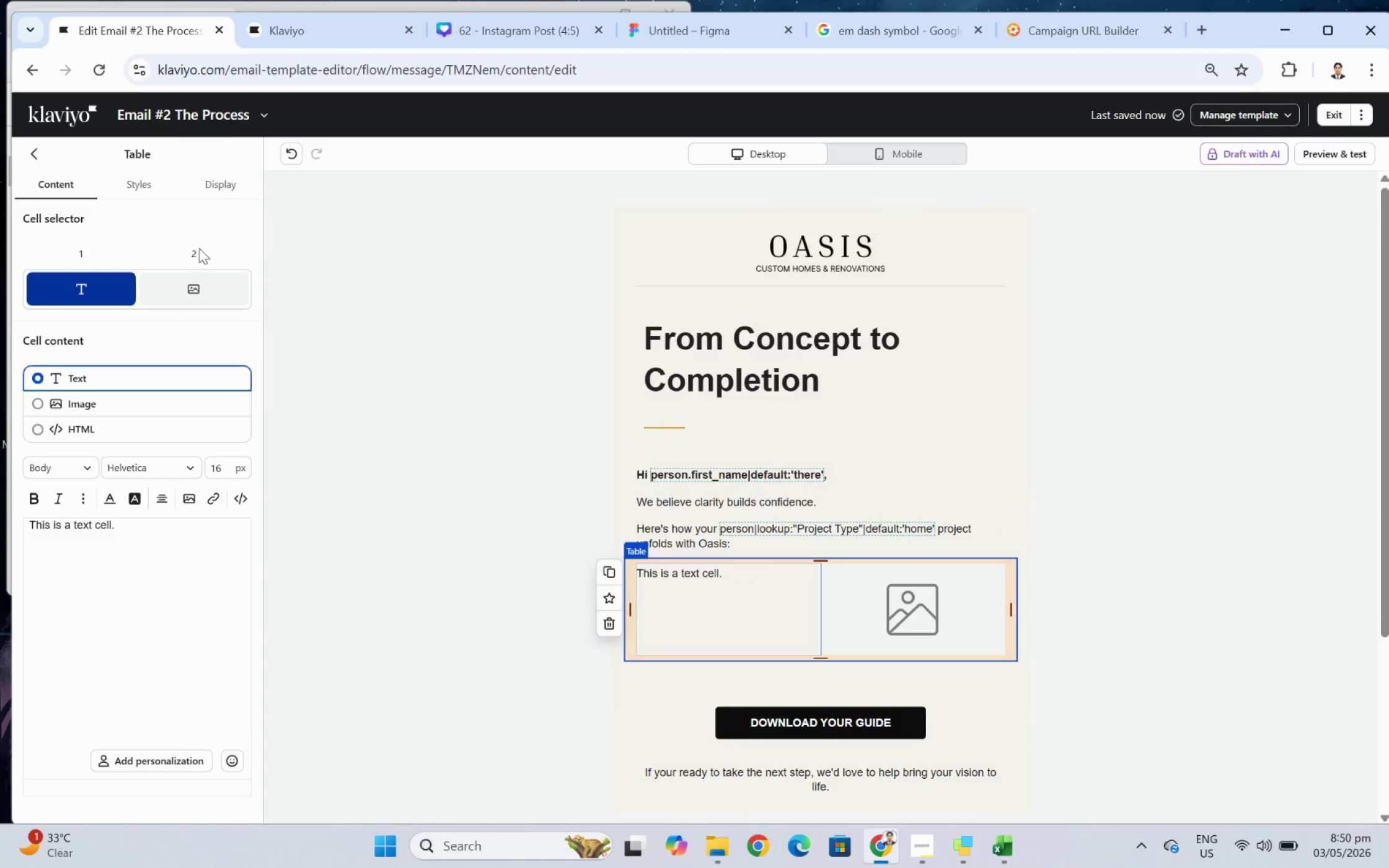 
left_click([132, 401])
 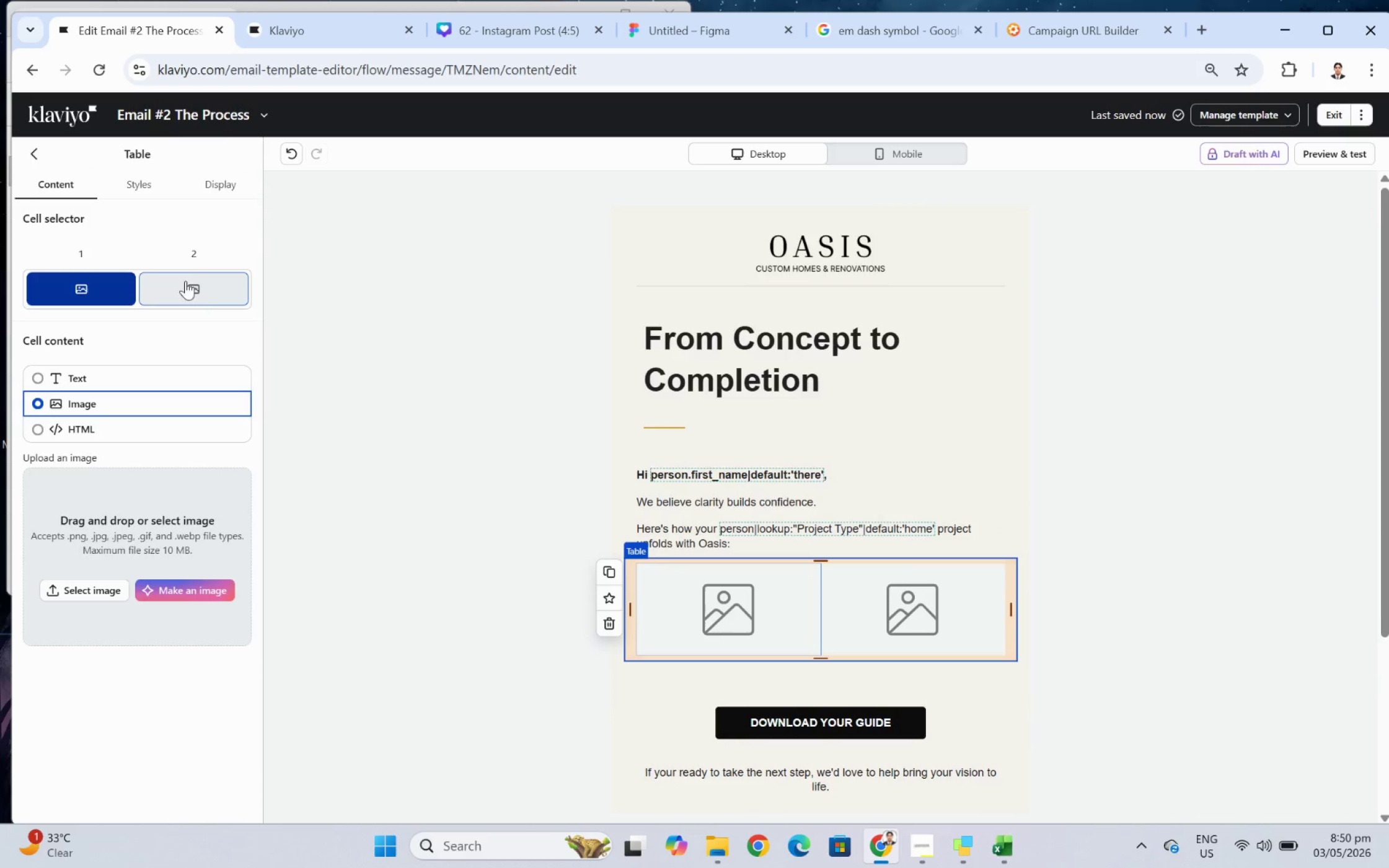 
left_click([187, 276])
 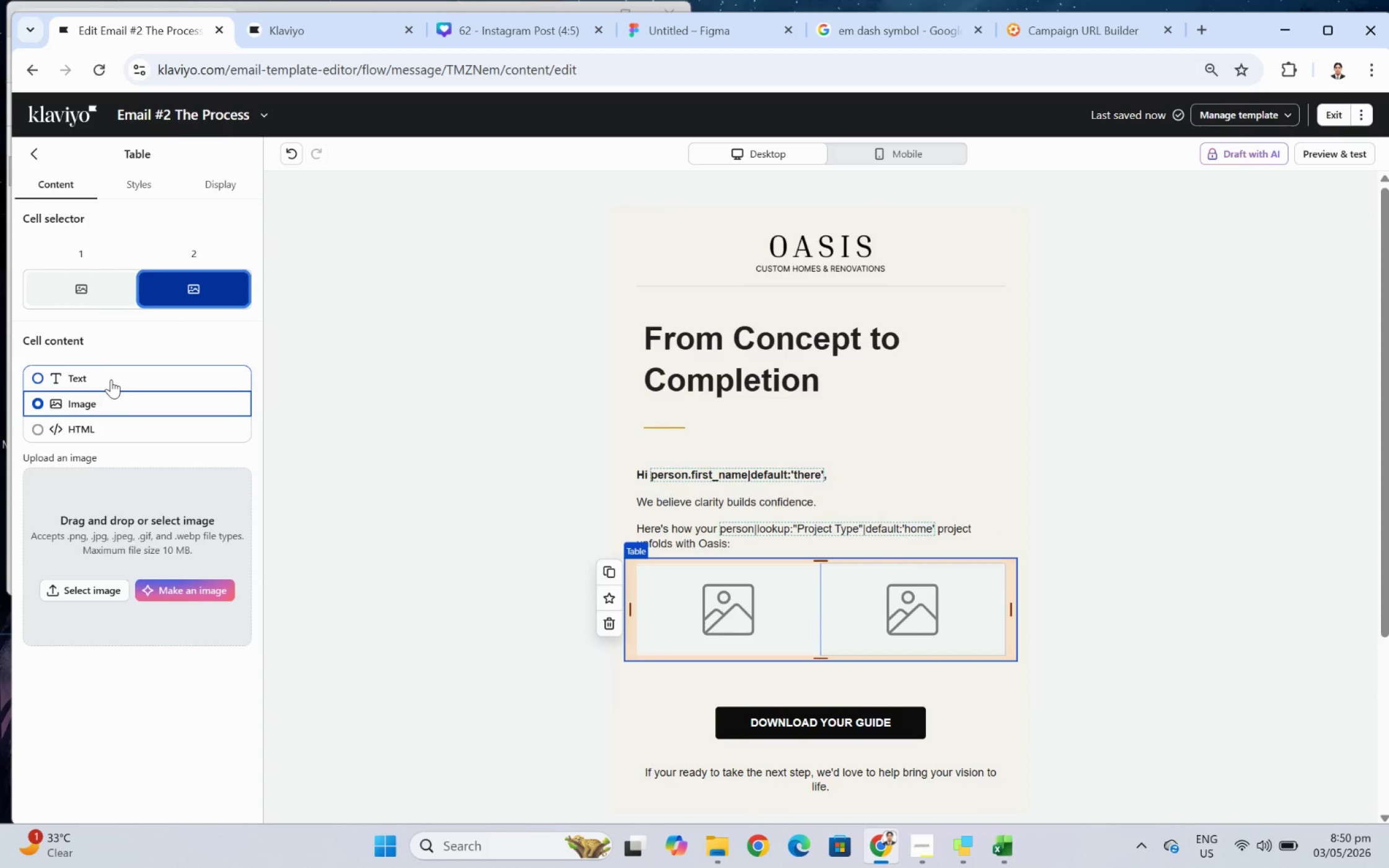 
left_click([111, 379])
 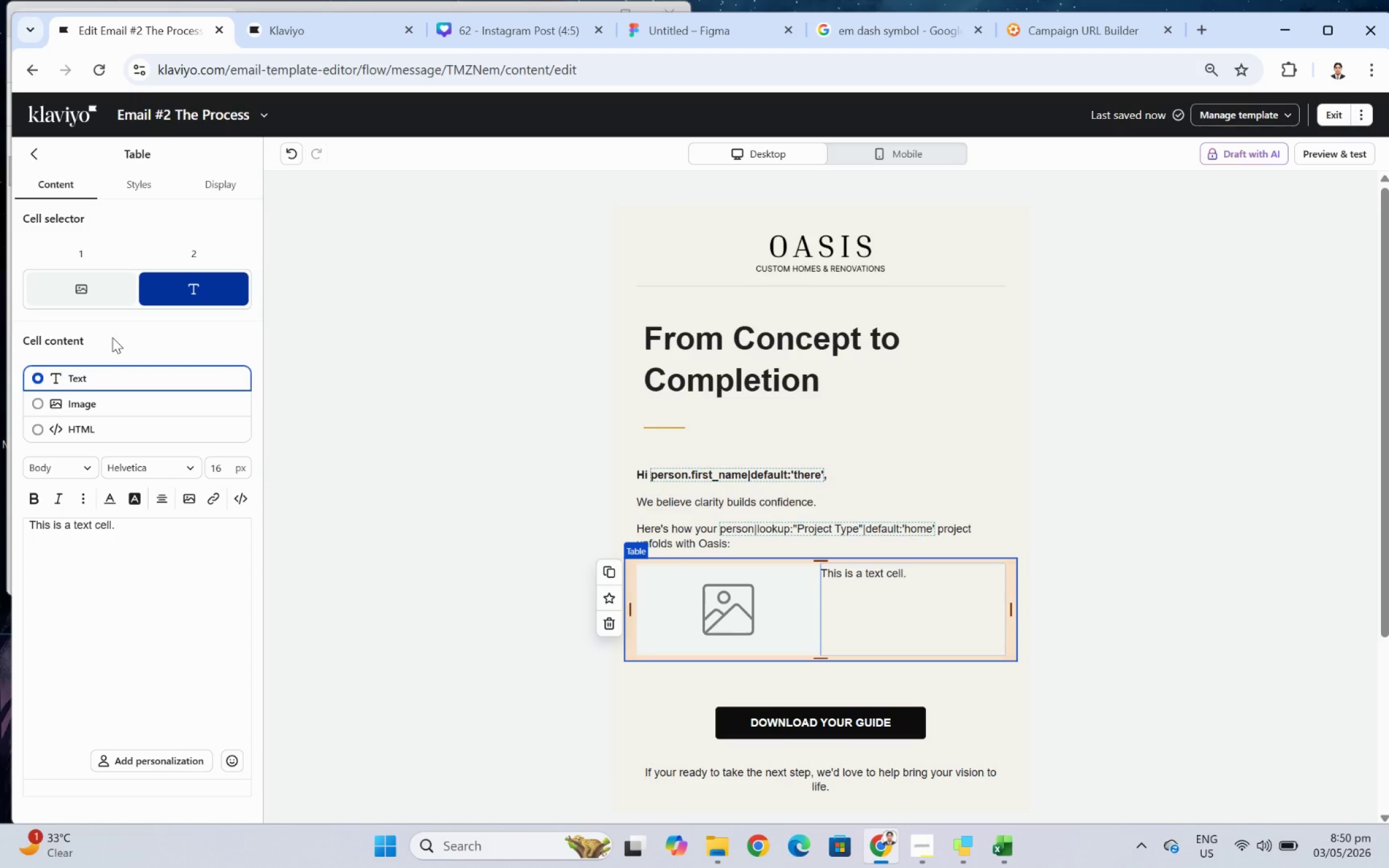 
wait(17.05)
 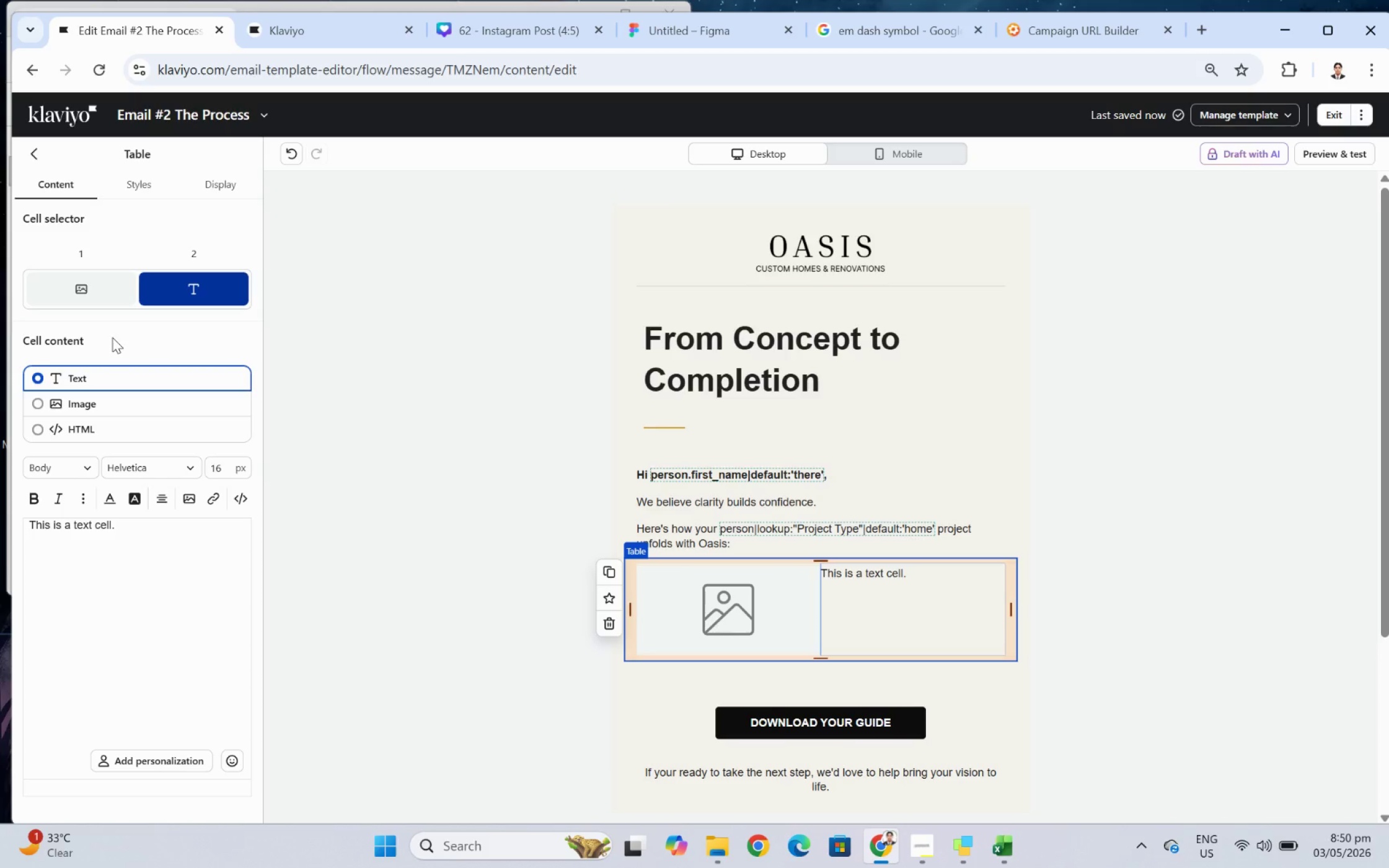 
left_click([926, 577])
 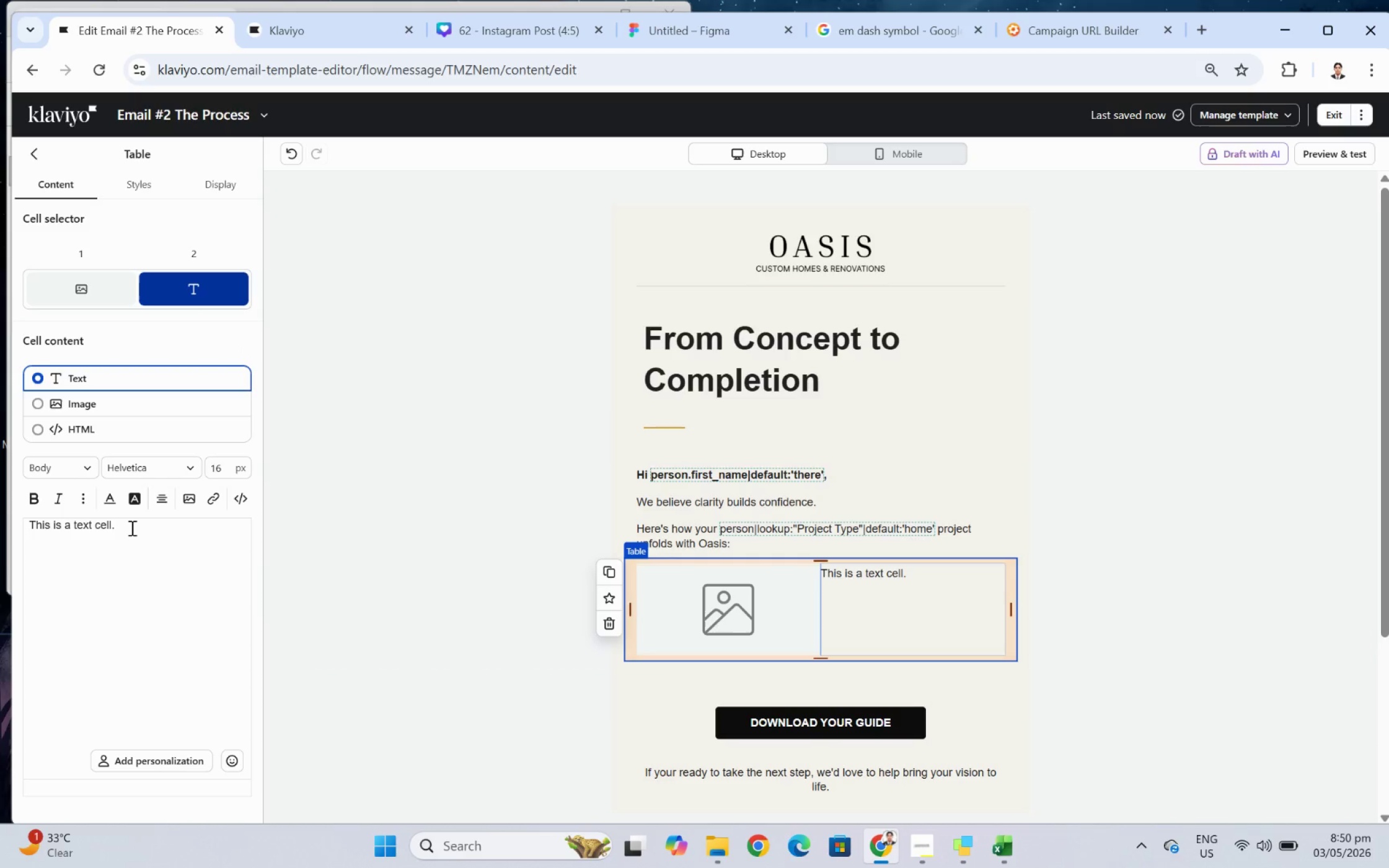 
double_click([131, 527])
 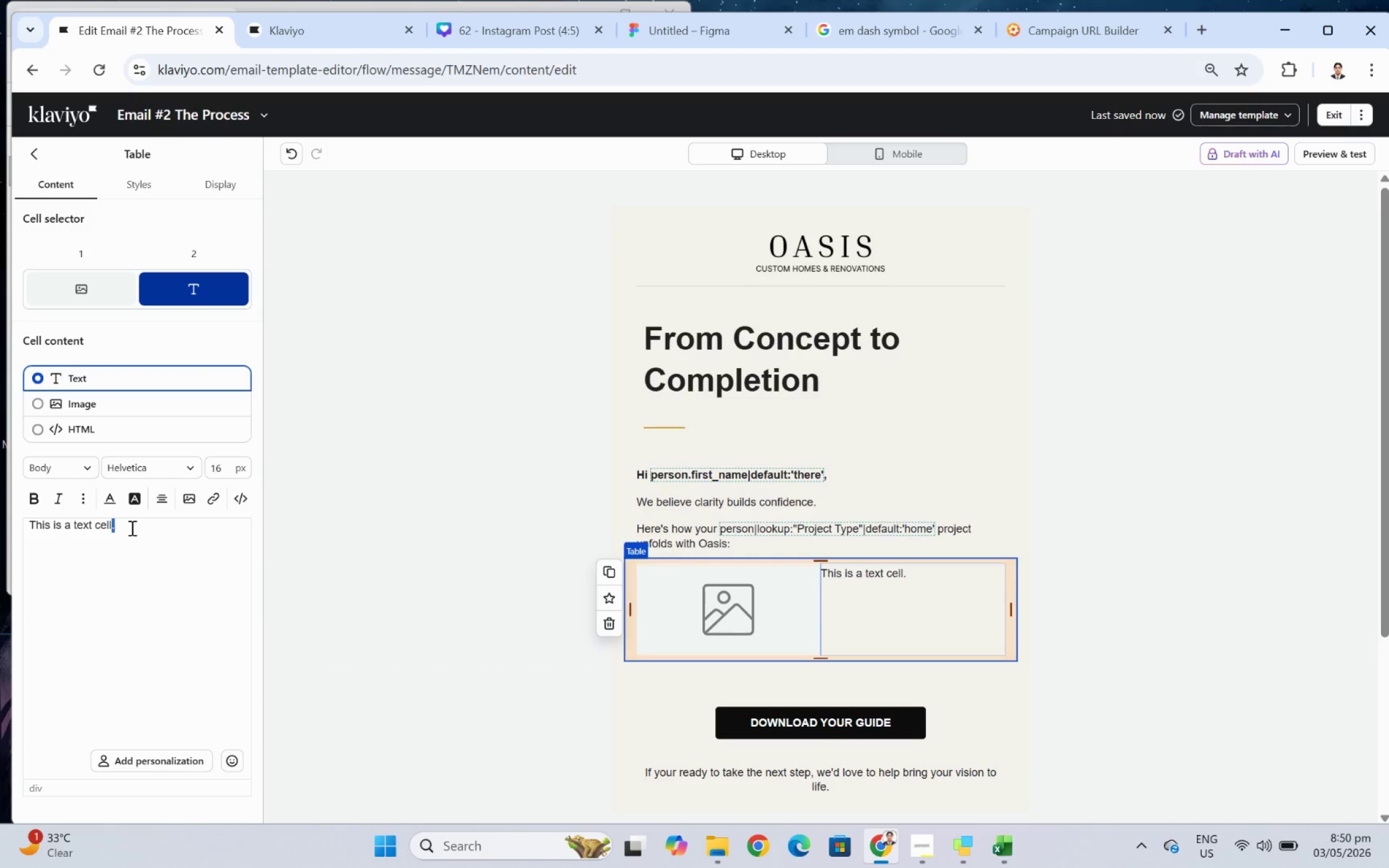 
triple_click([131, 527])
 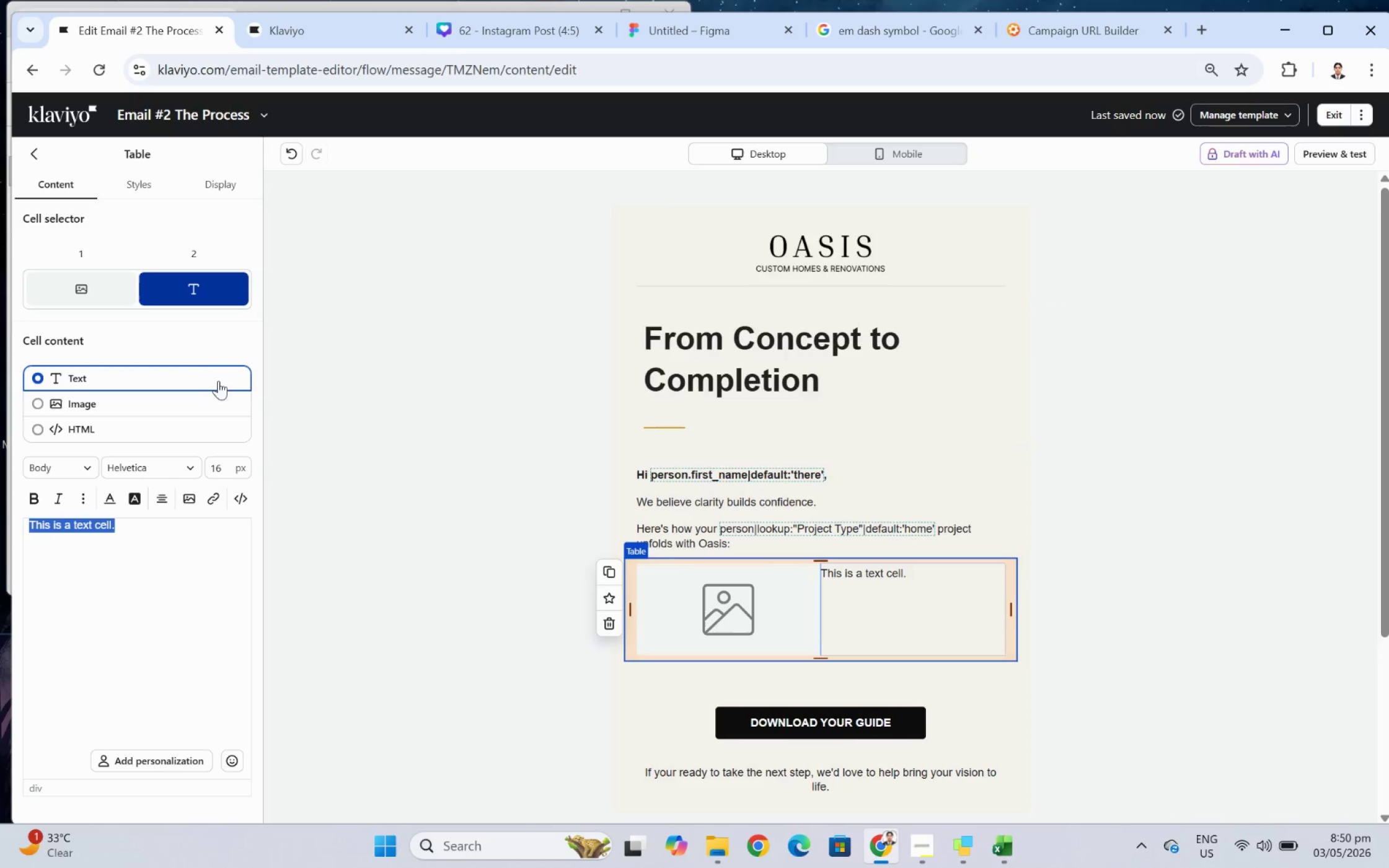 
wait(7.56)
 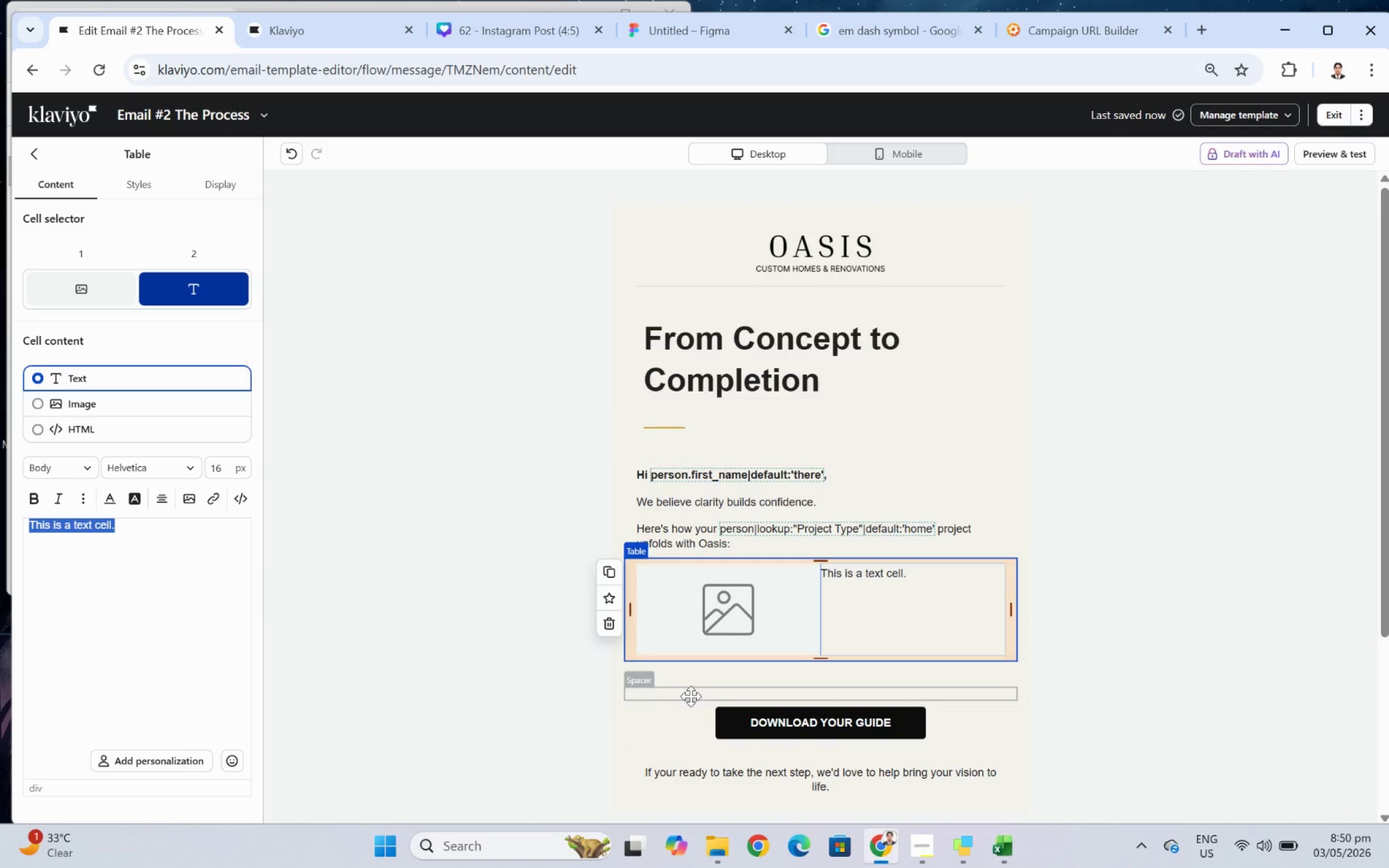 
left_click([153, 172])
 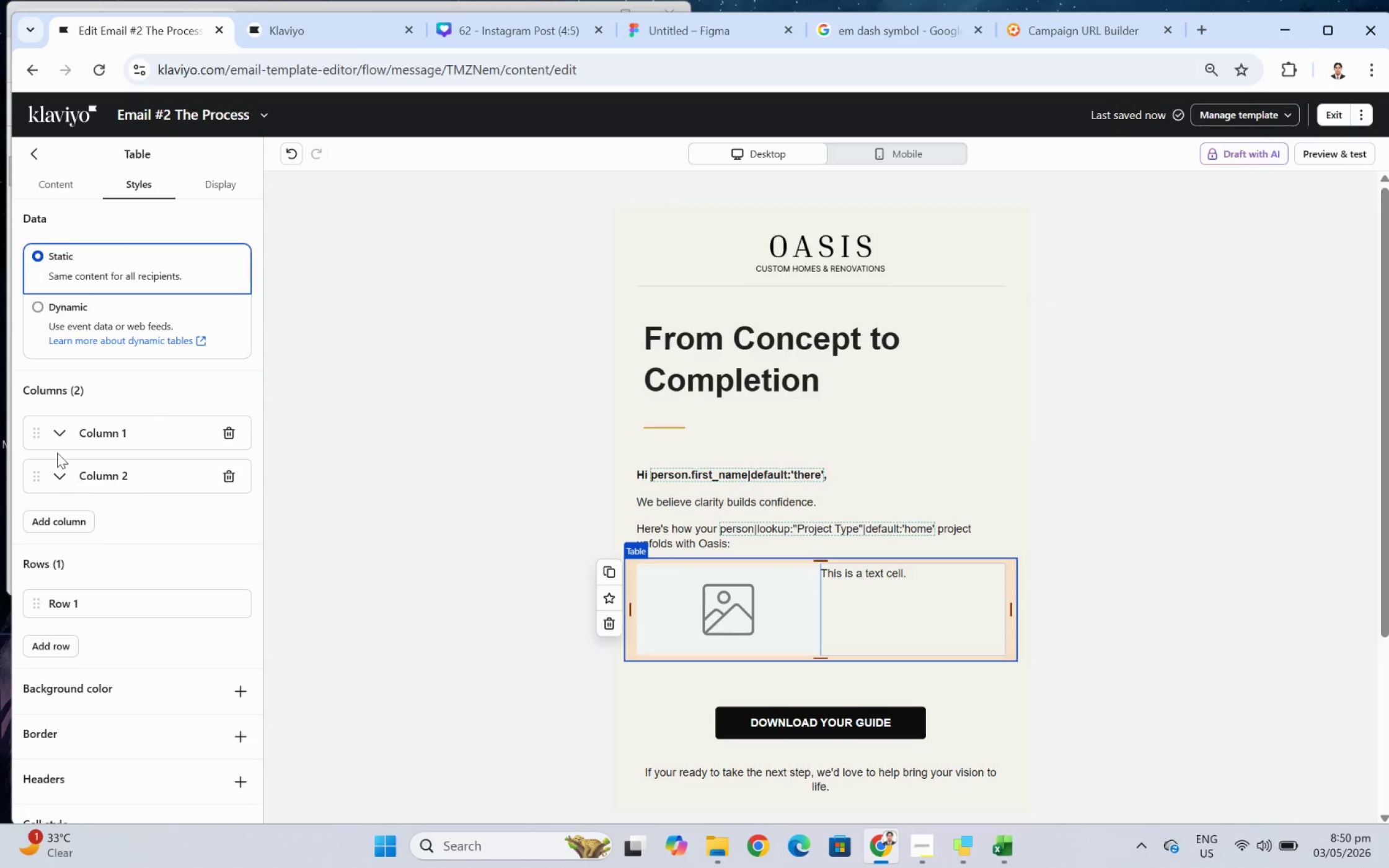 
left_click([55, 426])
 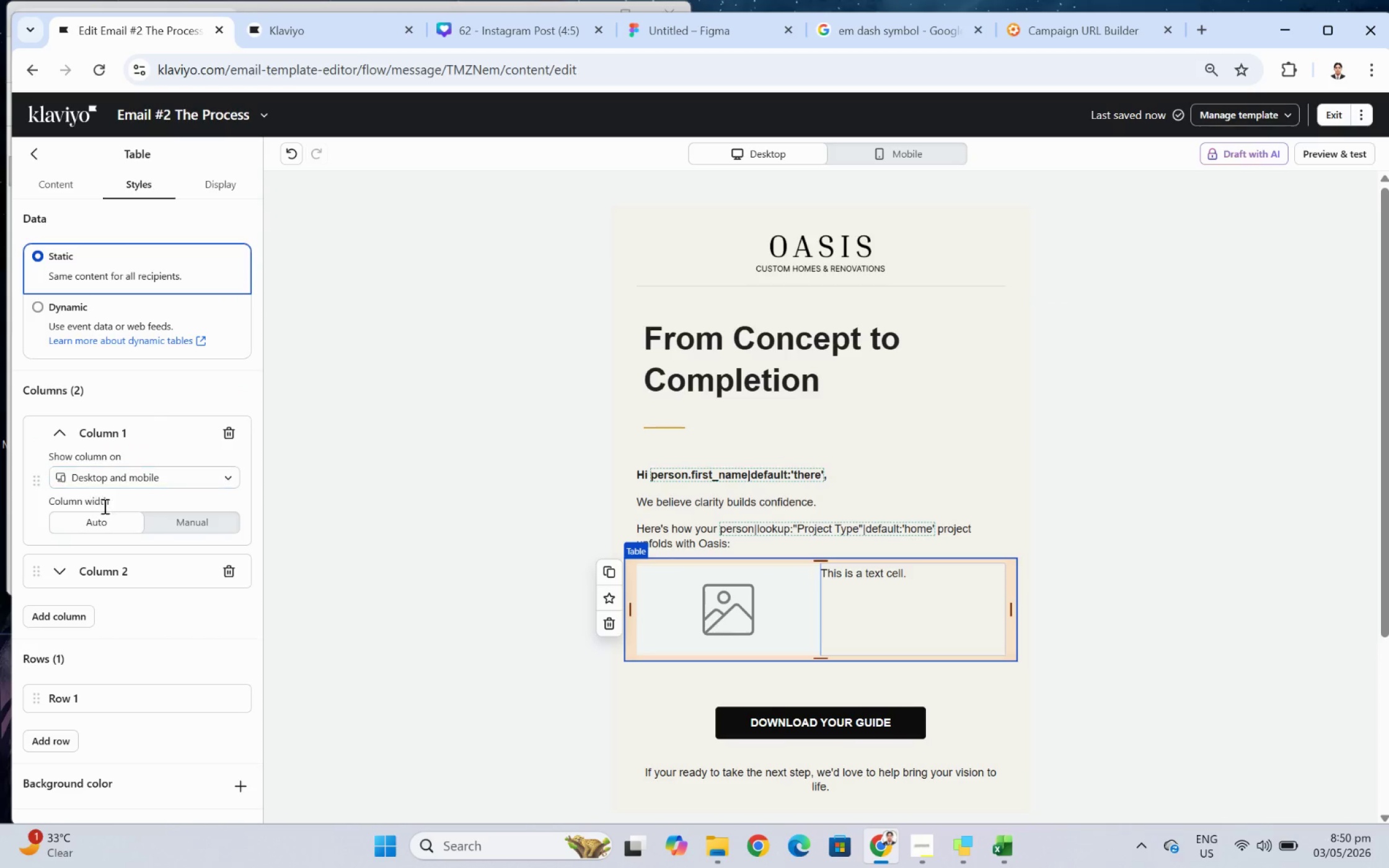 
left_click([184, 520])
 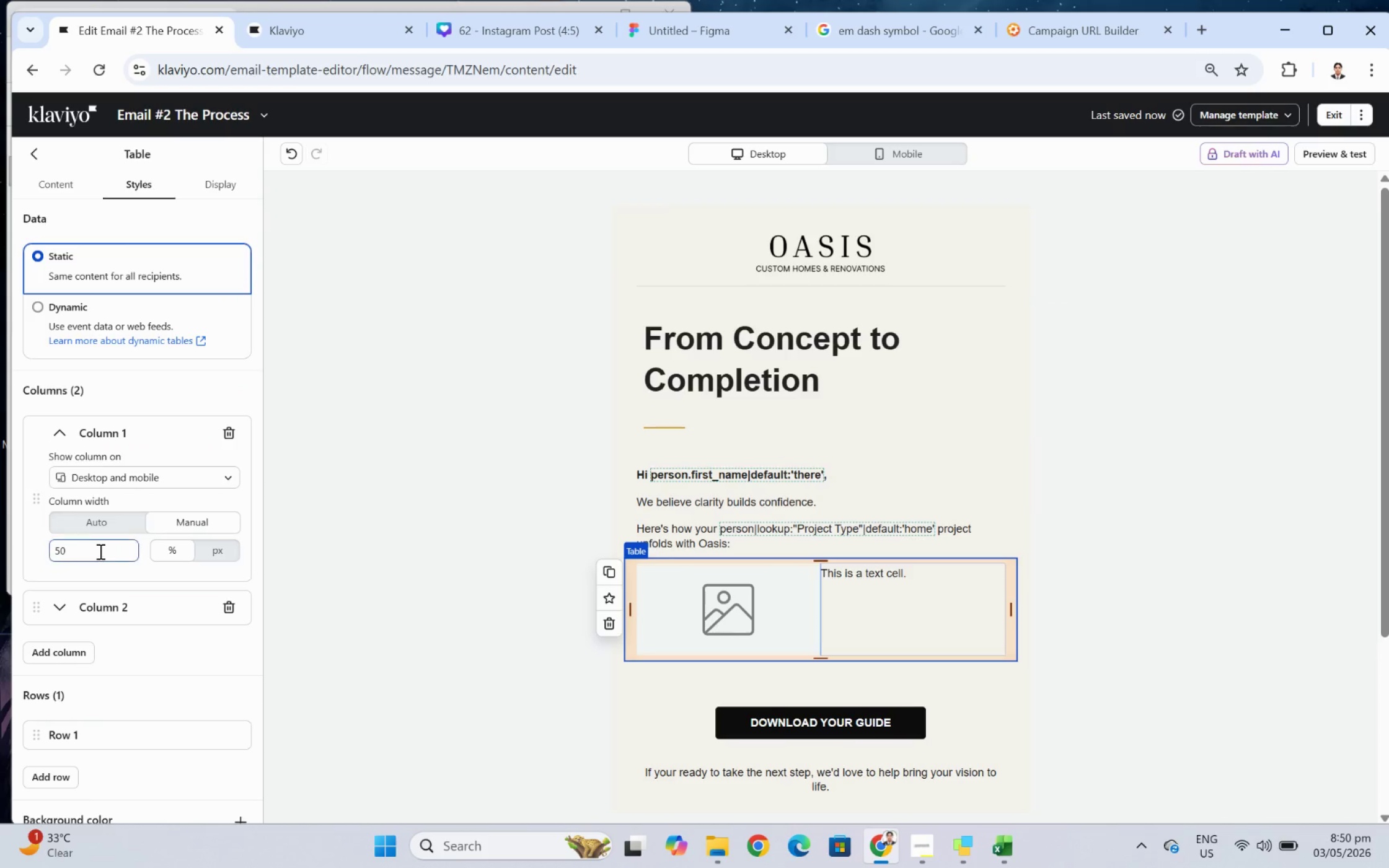 
double_click([99, 554])
 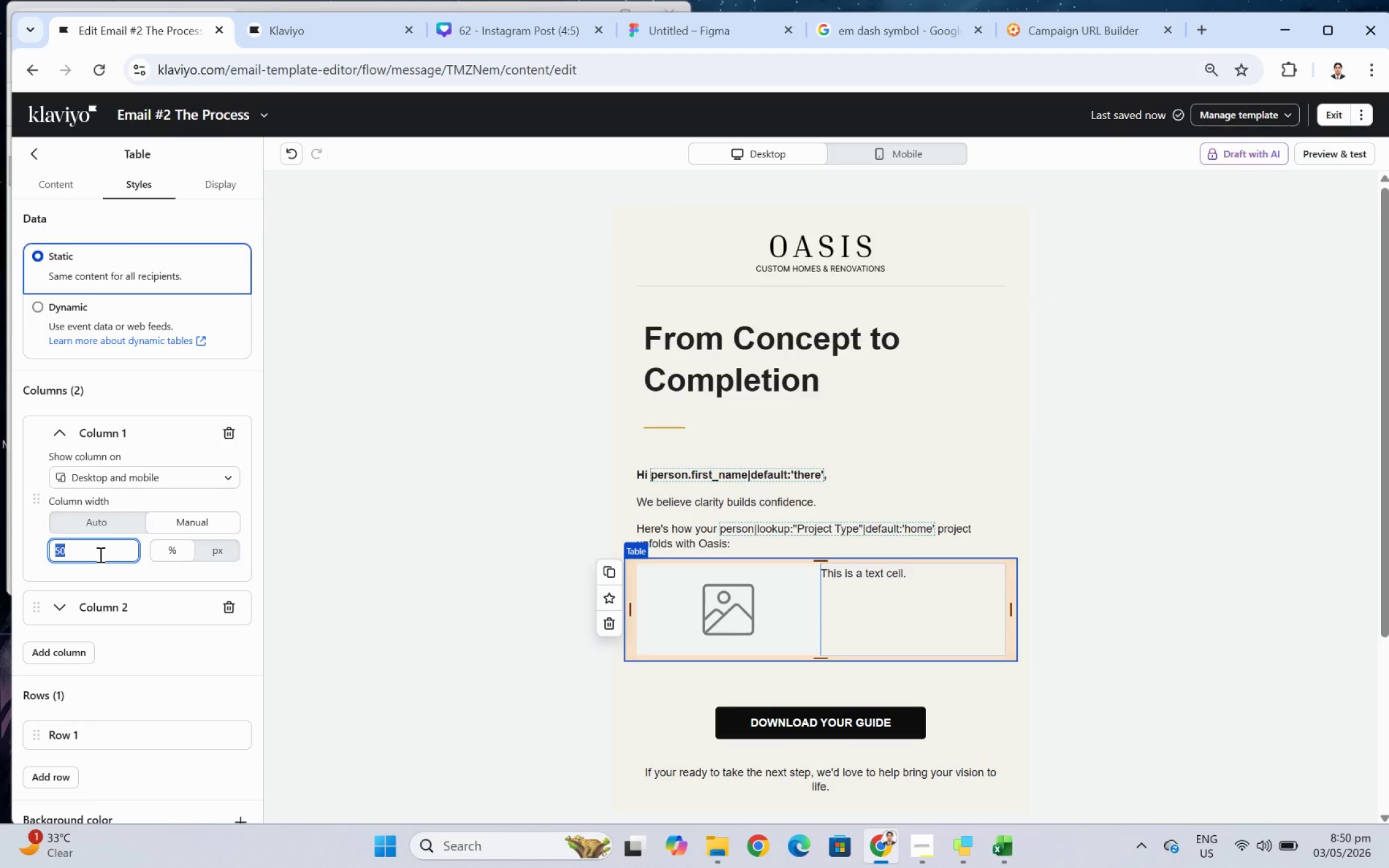 
key(Numpad2)
 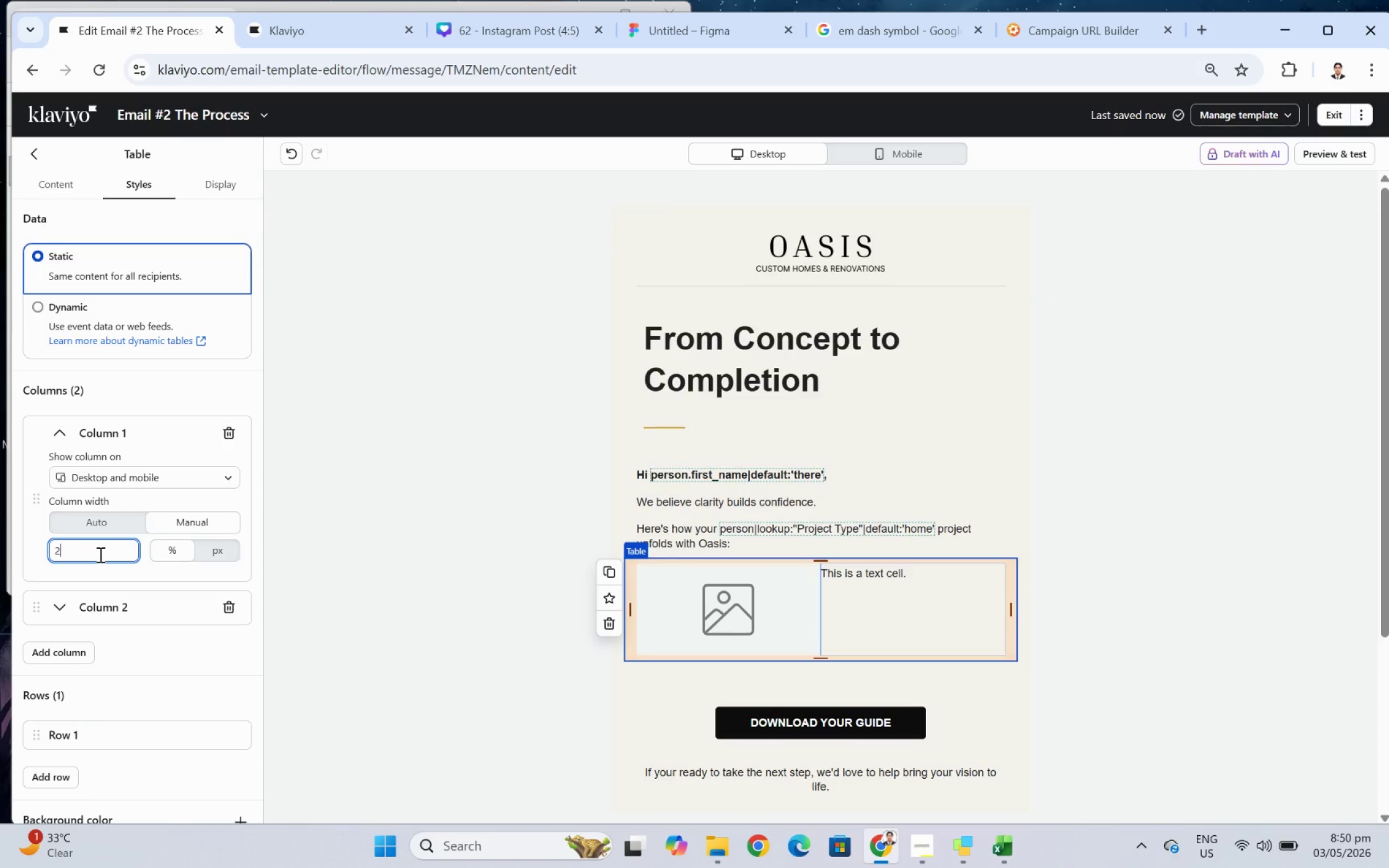 
key(Numpad0)
 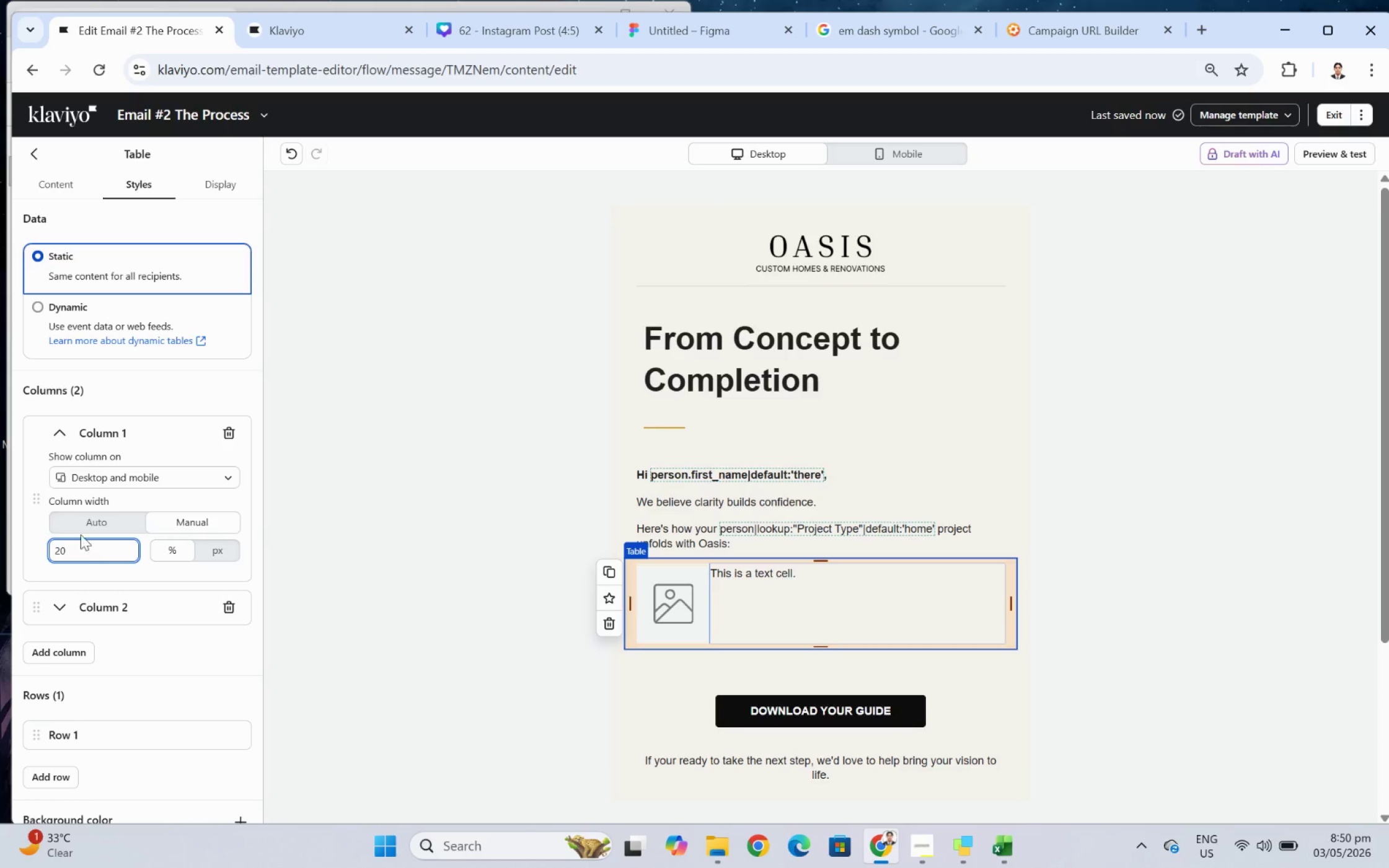 
scroll: coordinate [180, 642], scroll_direction: down, amount: 5.0
 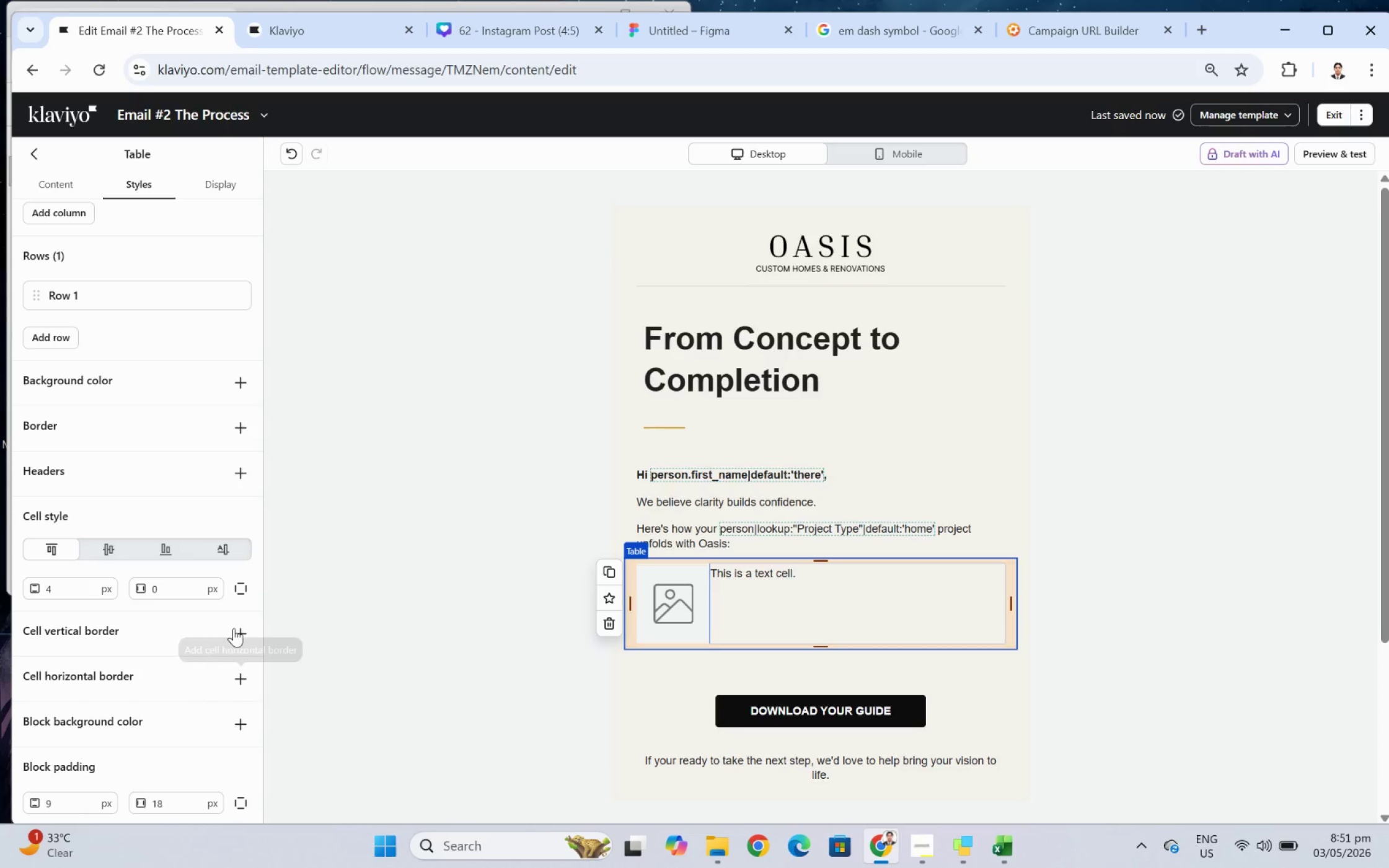 
wait(8.18)
 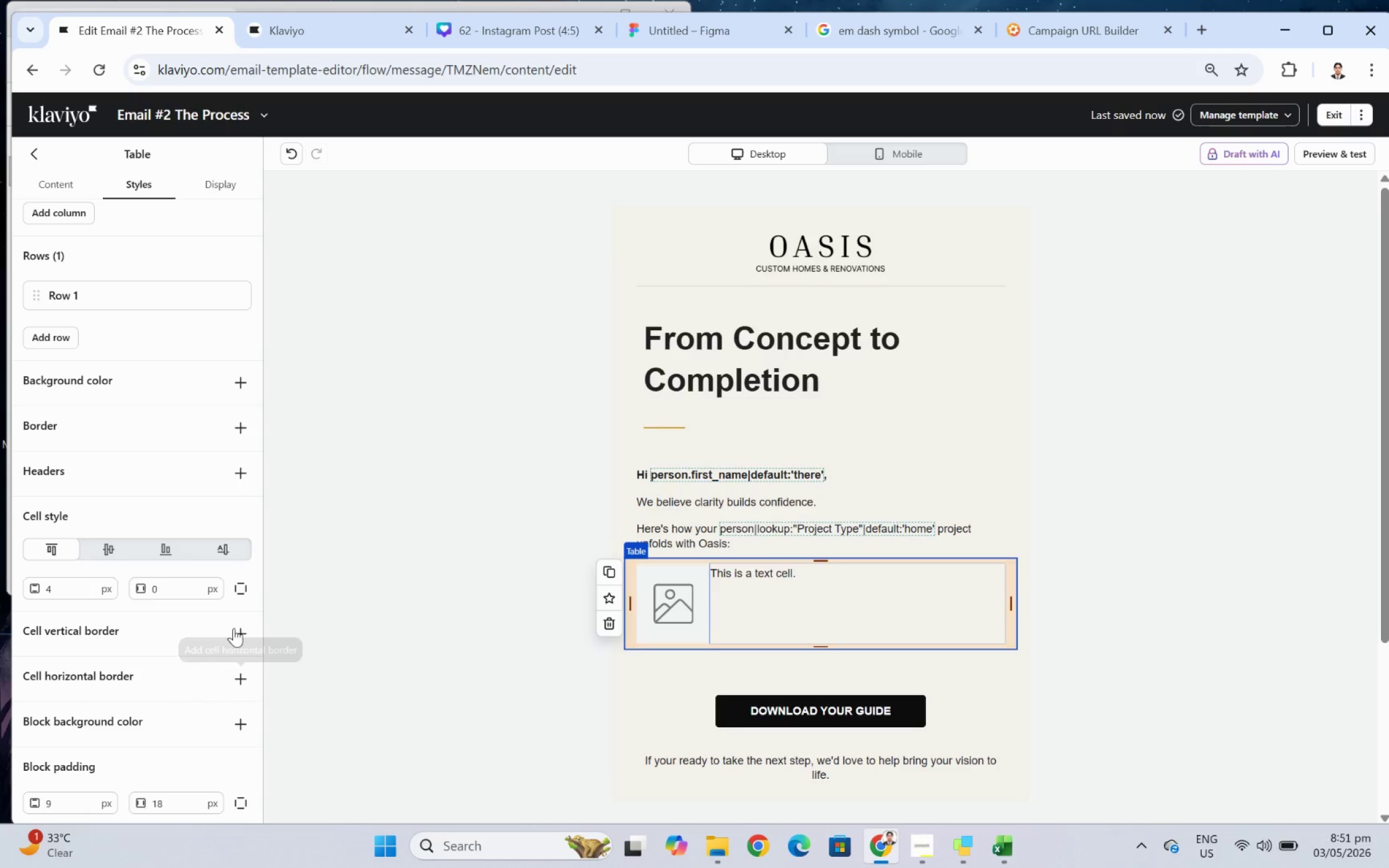 
double_click([179, 595])
 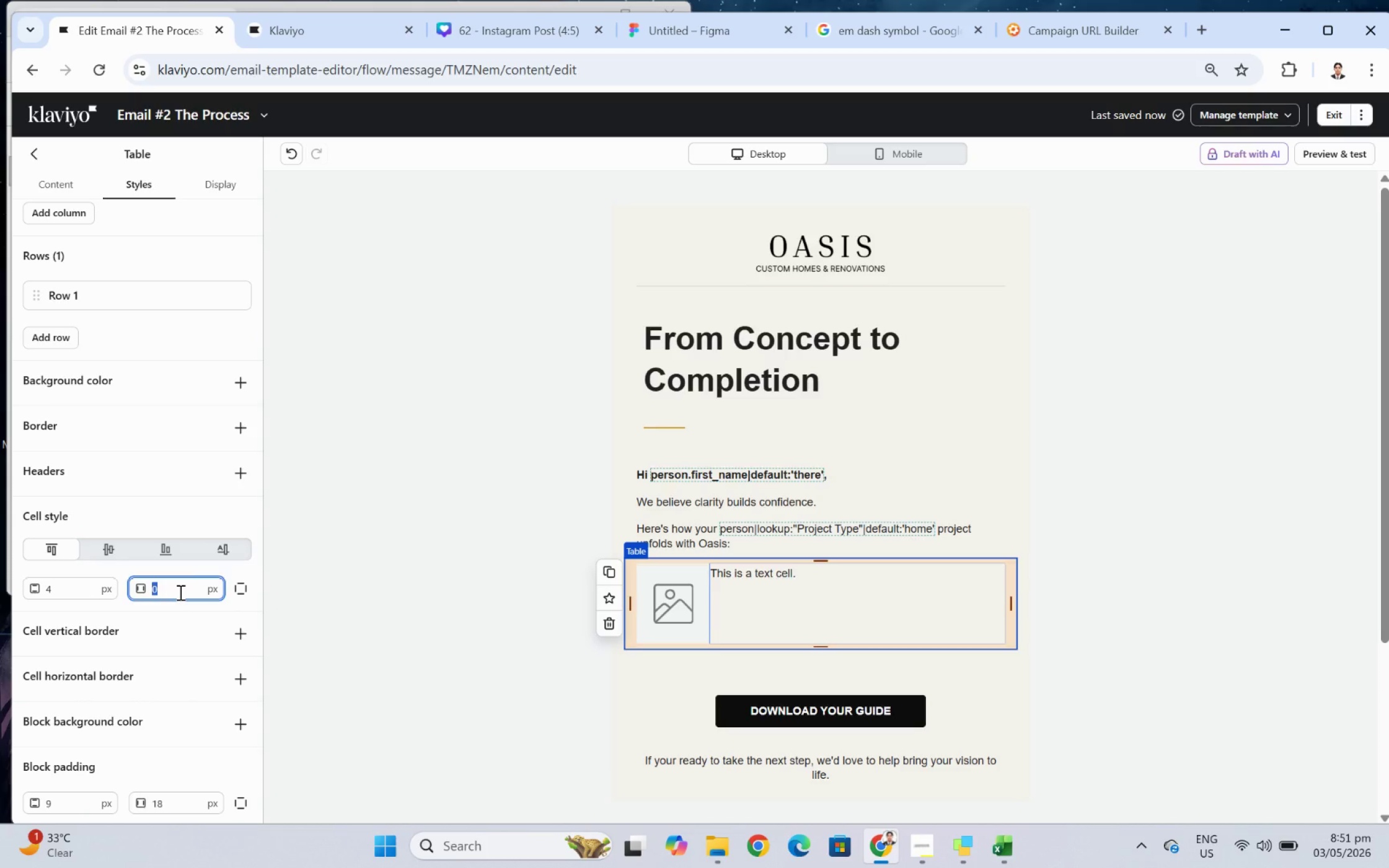 
key(Numpad9)
 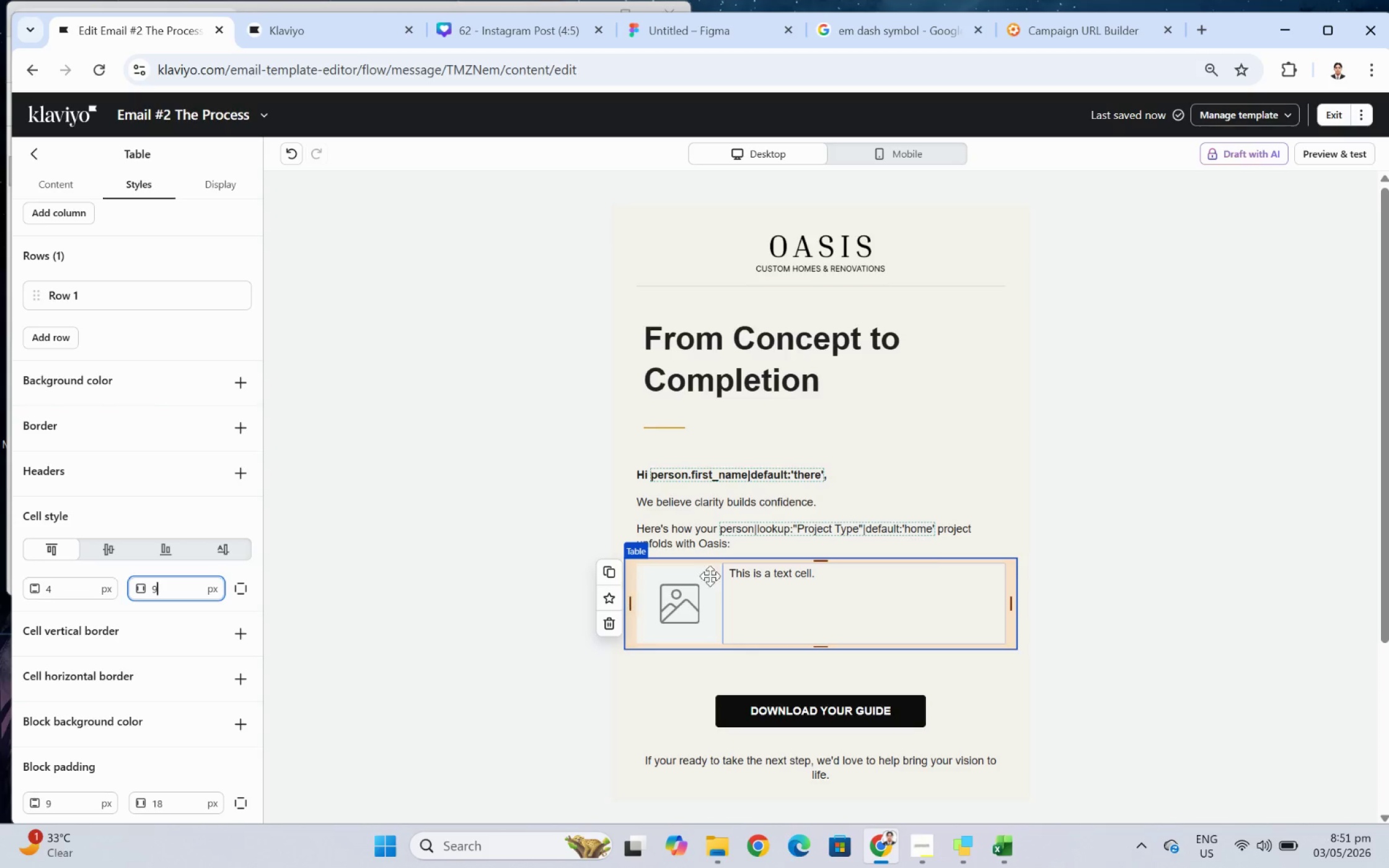 
left_click([1250, 532])
 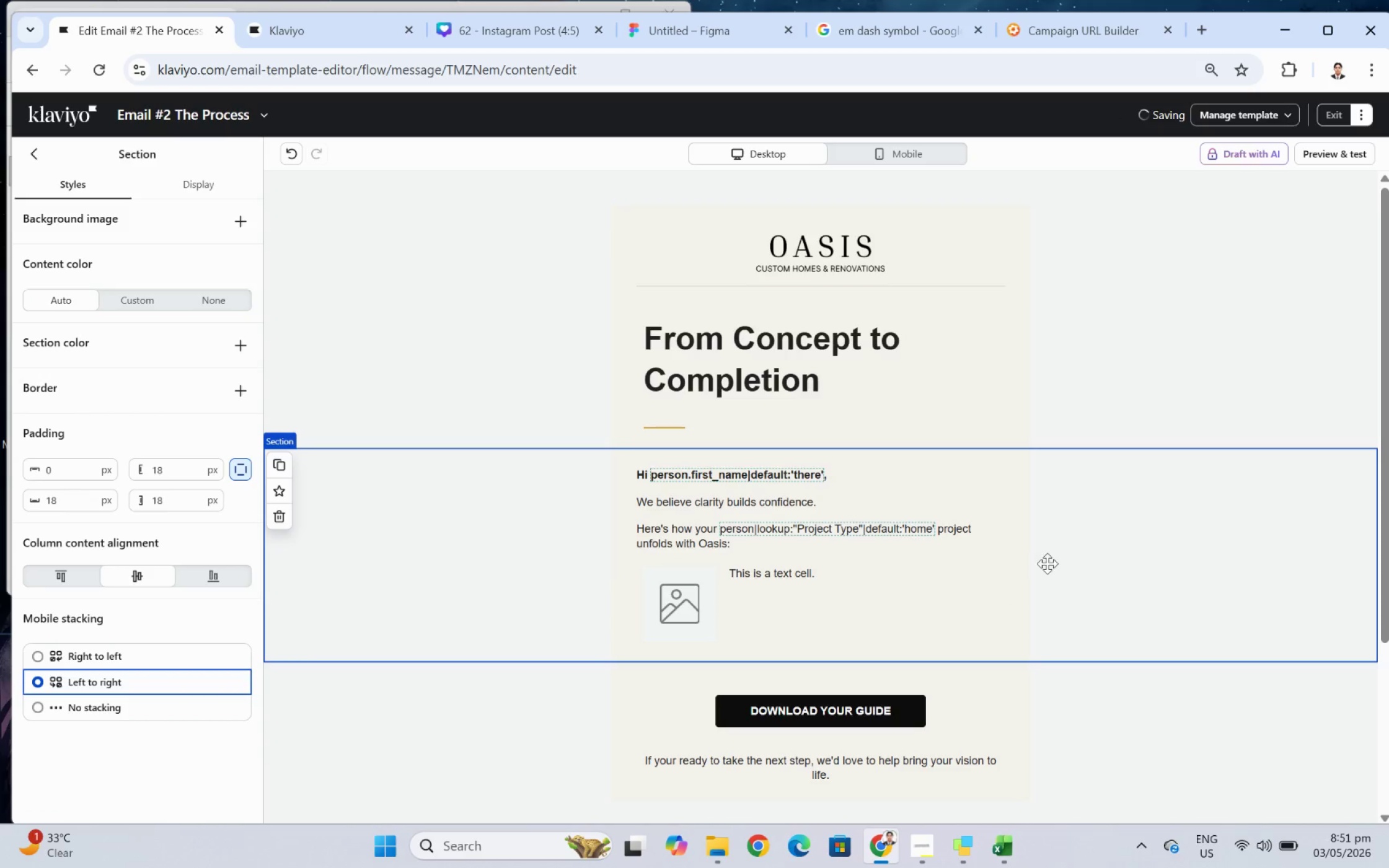 
left_click([870, 577])
 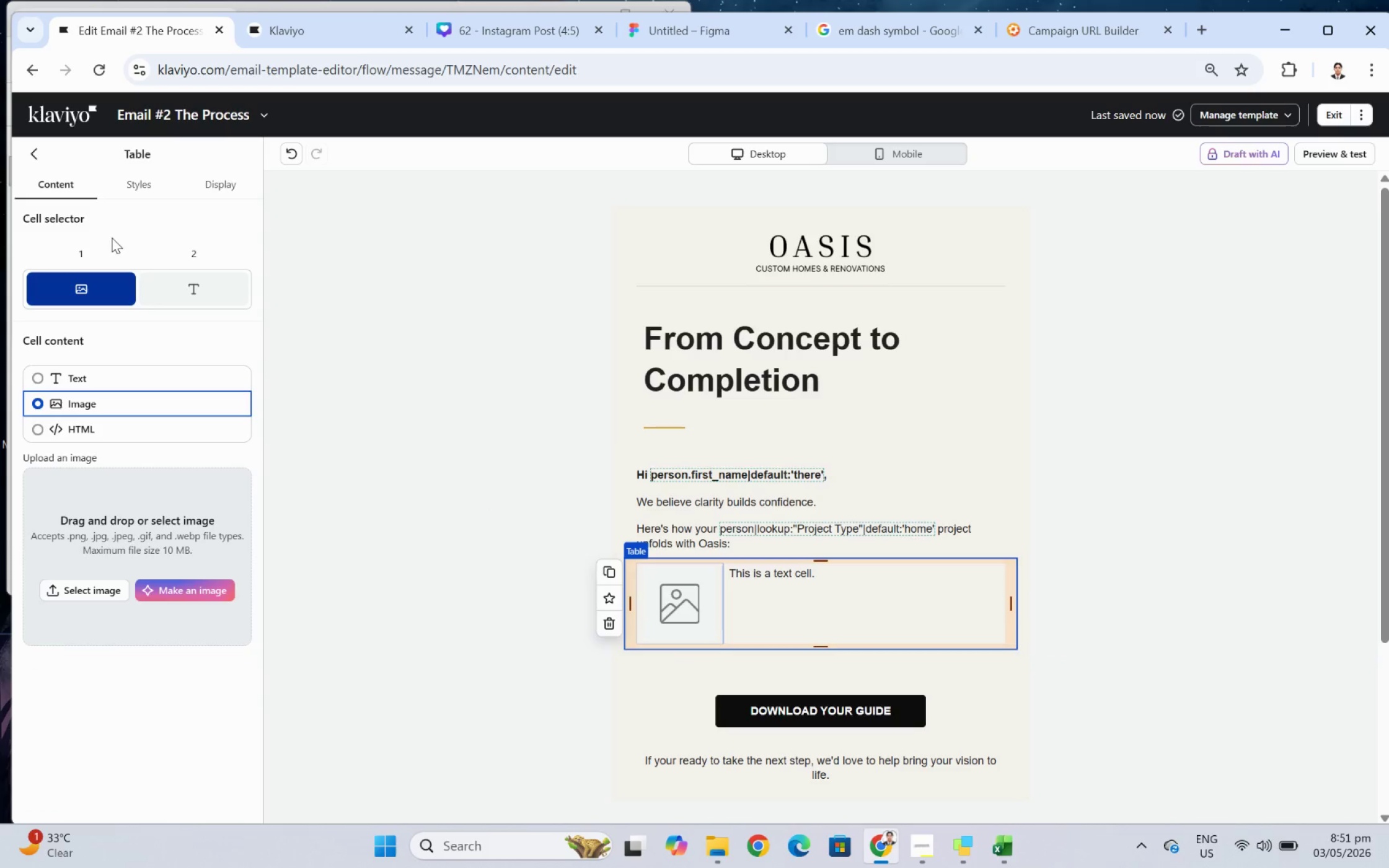 
left_click([178, 281])
 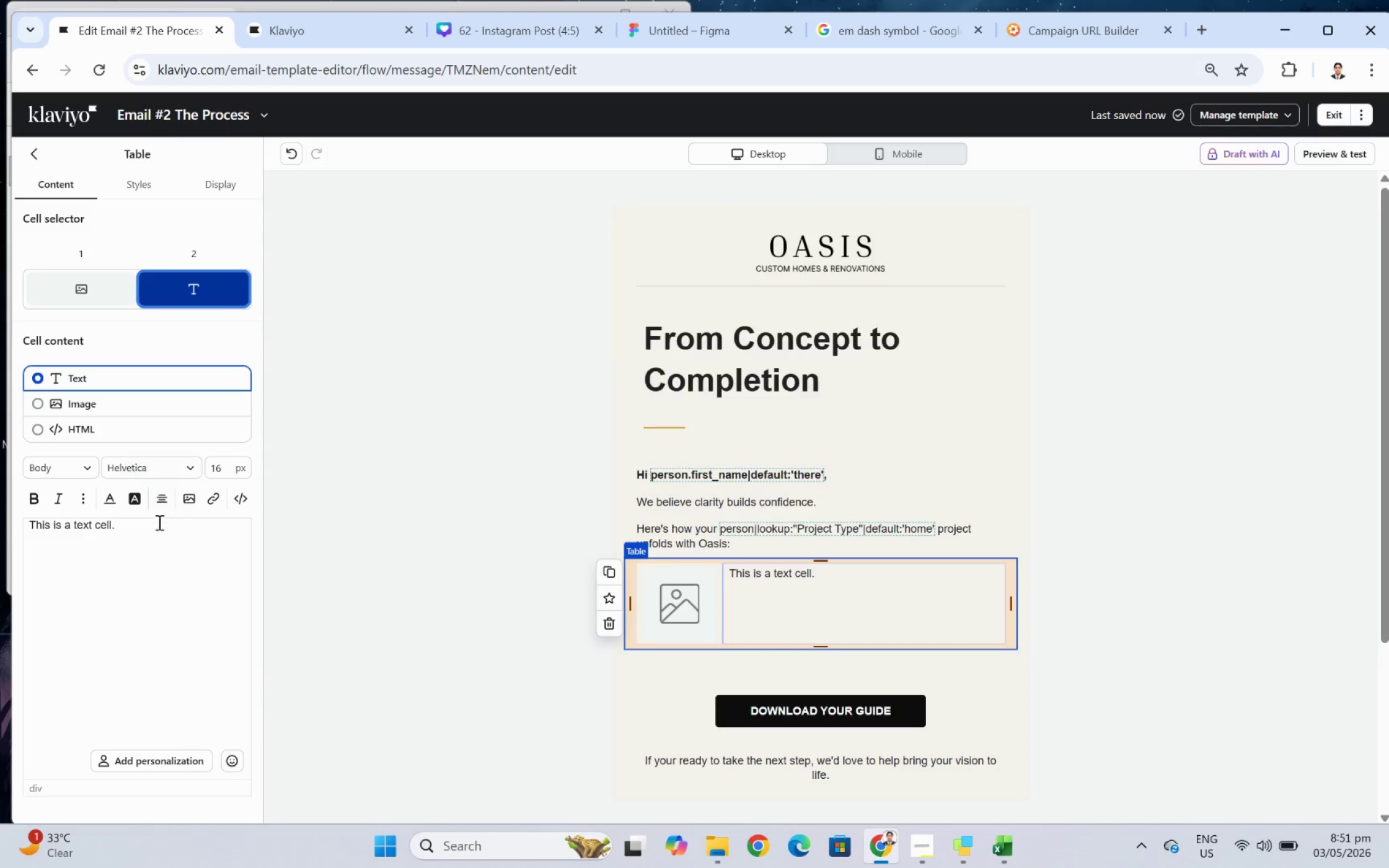 
double_click([160, 522])
 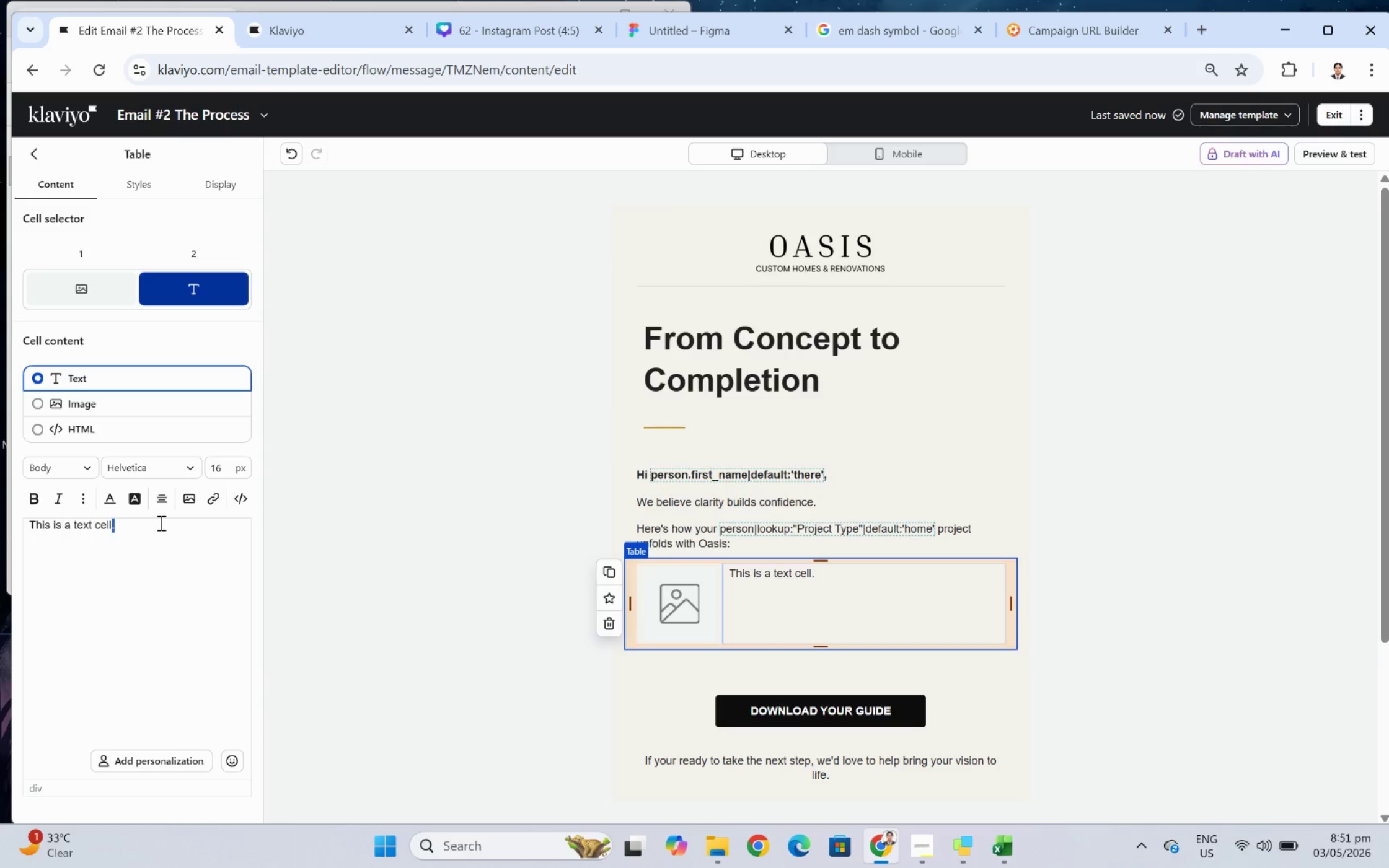 
triple_click([160, 522])
 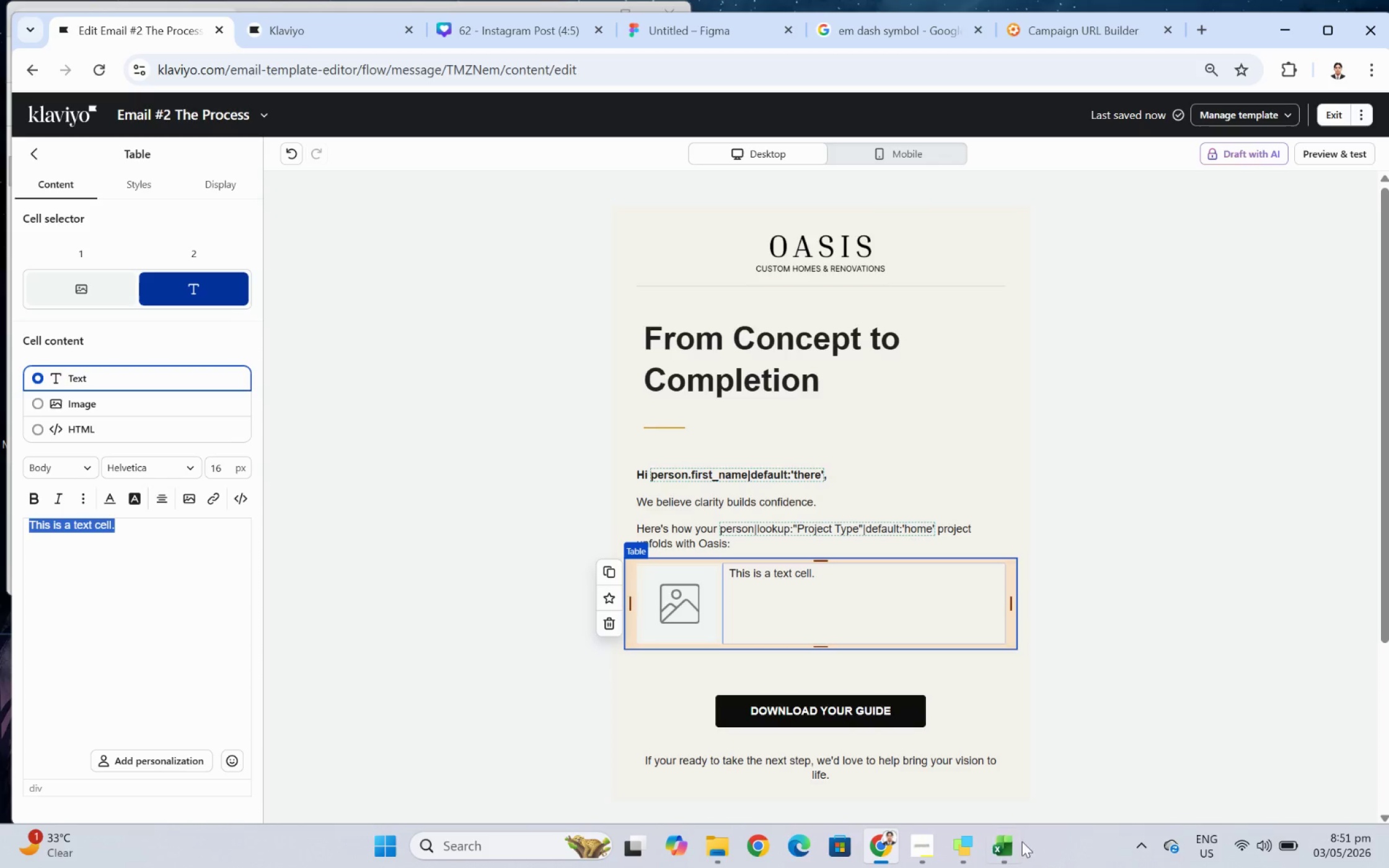 
mouse_move([878, 812])
 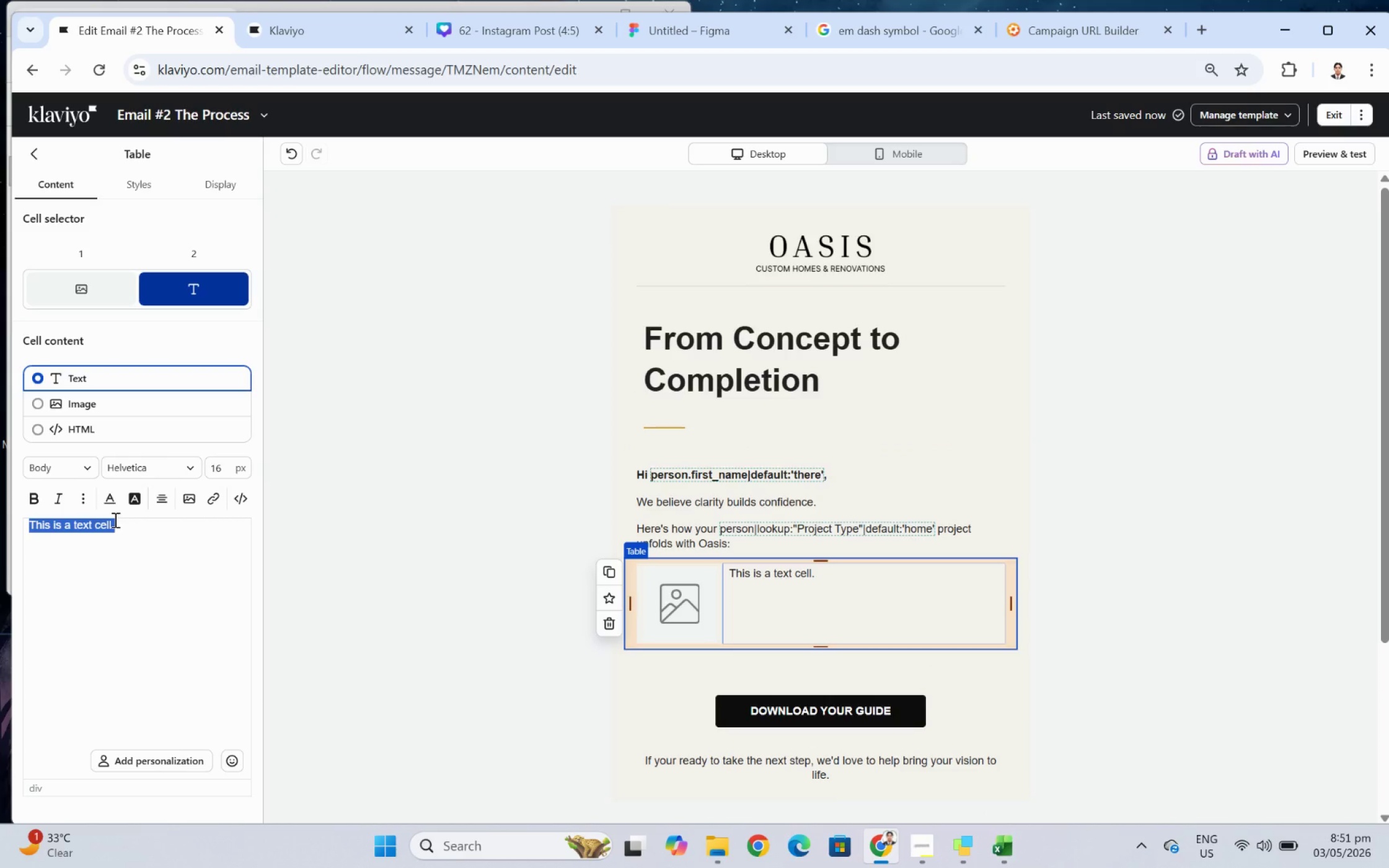 
wait(9.31)
 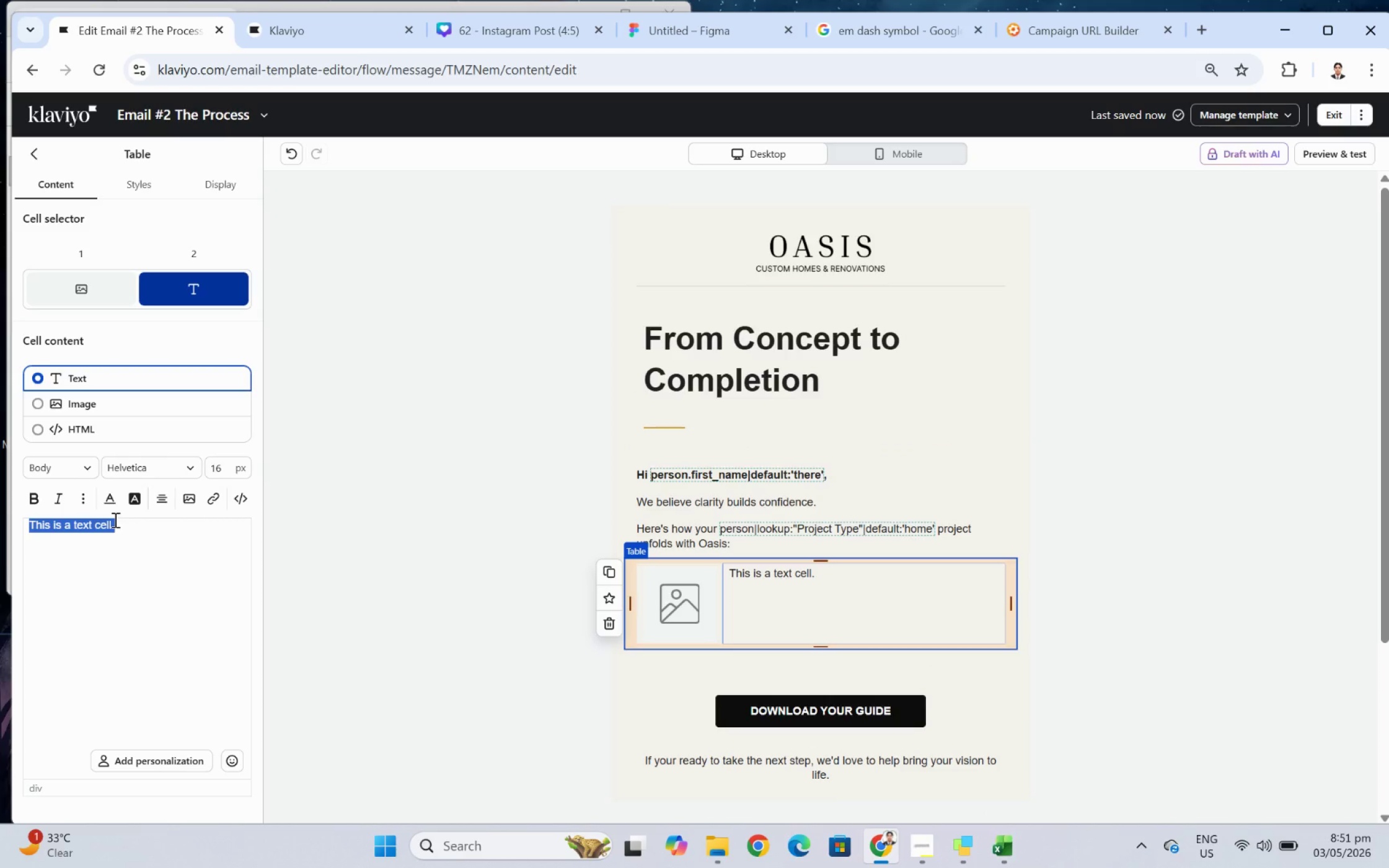 
type(Discovery & Consultation)
 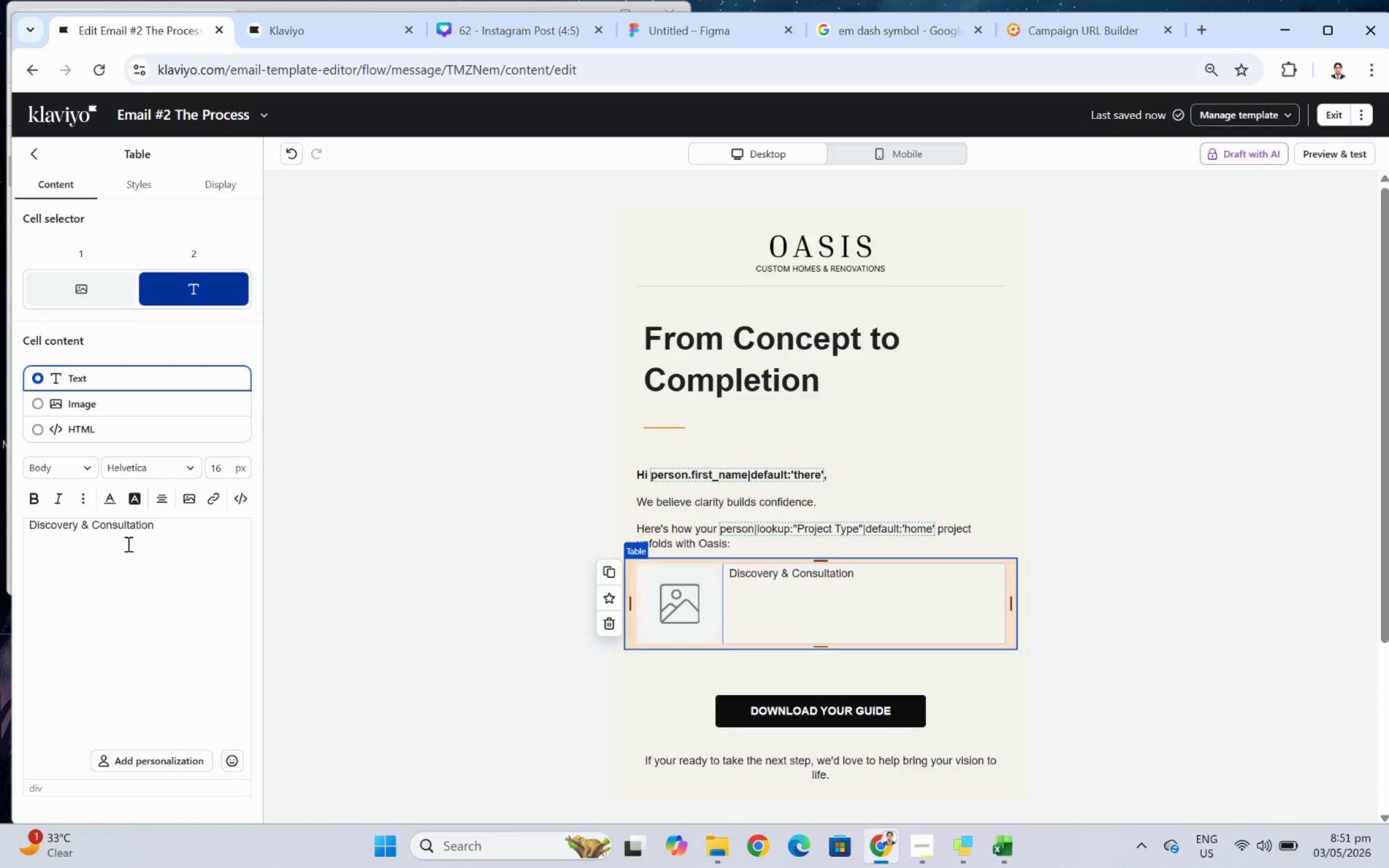 
key(Control+A)
 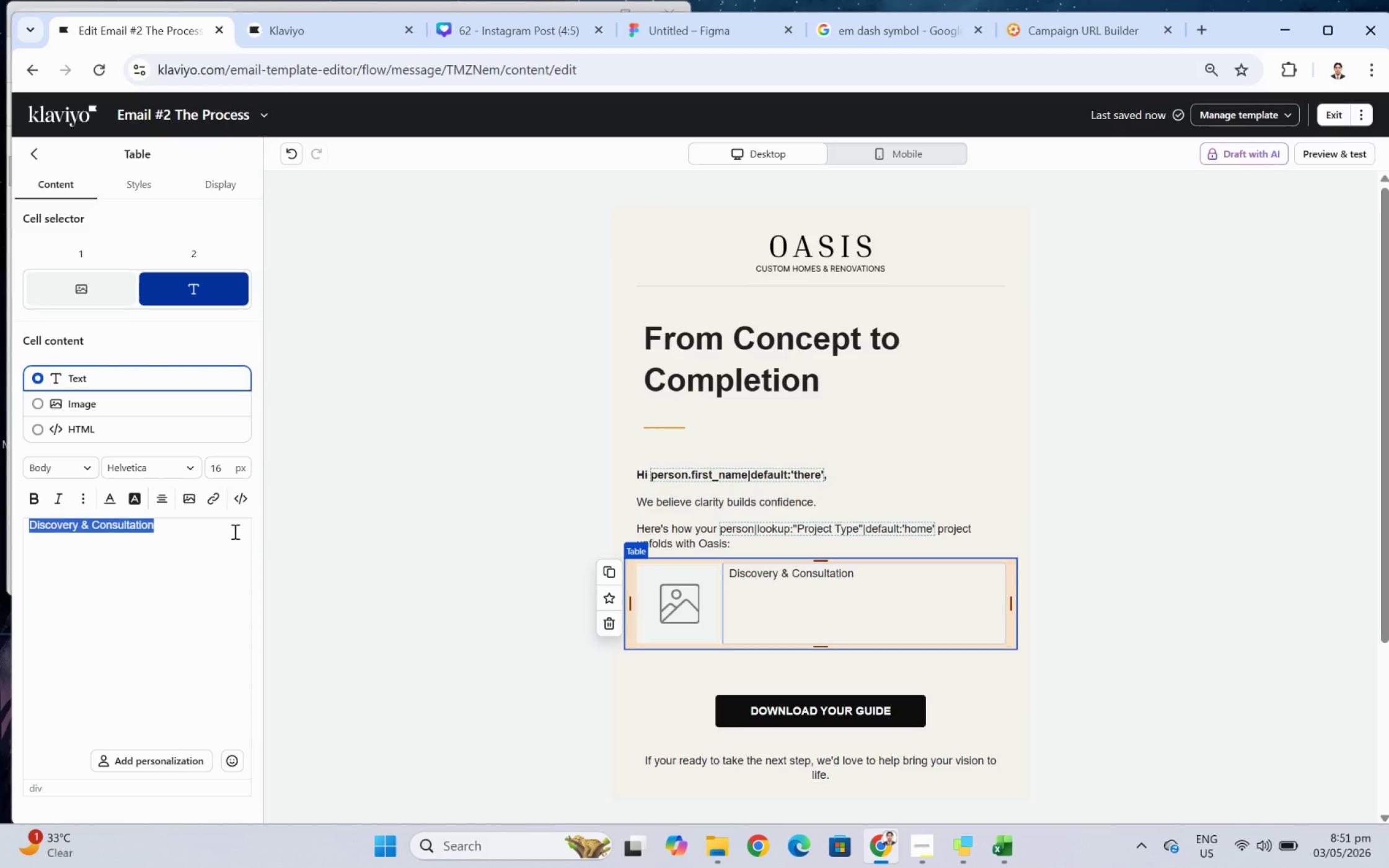 
key(Control+B)
 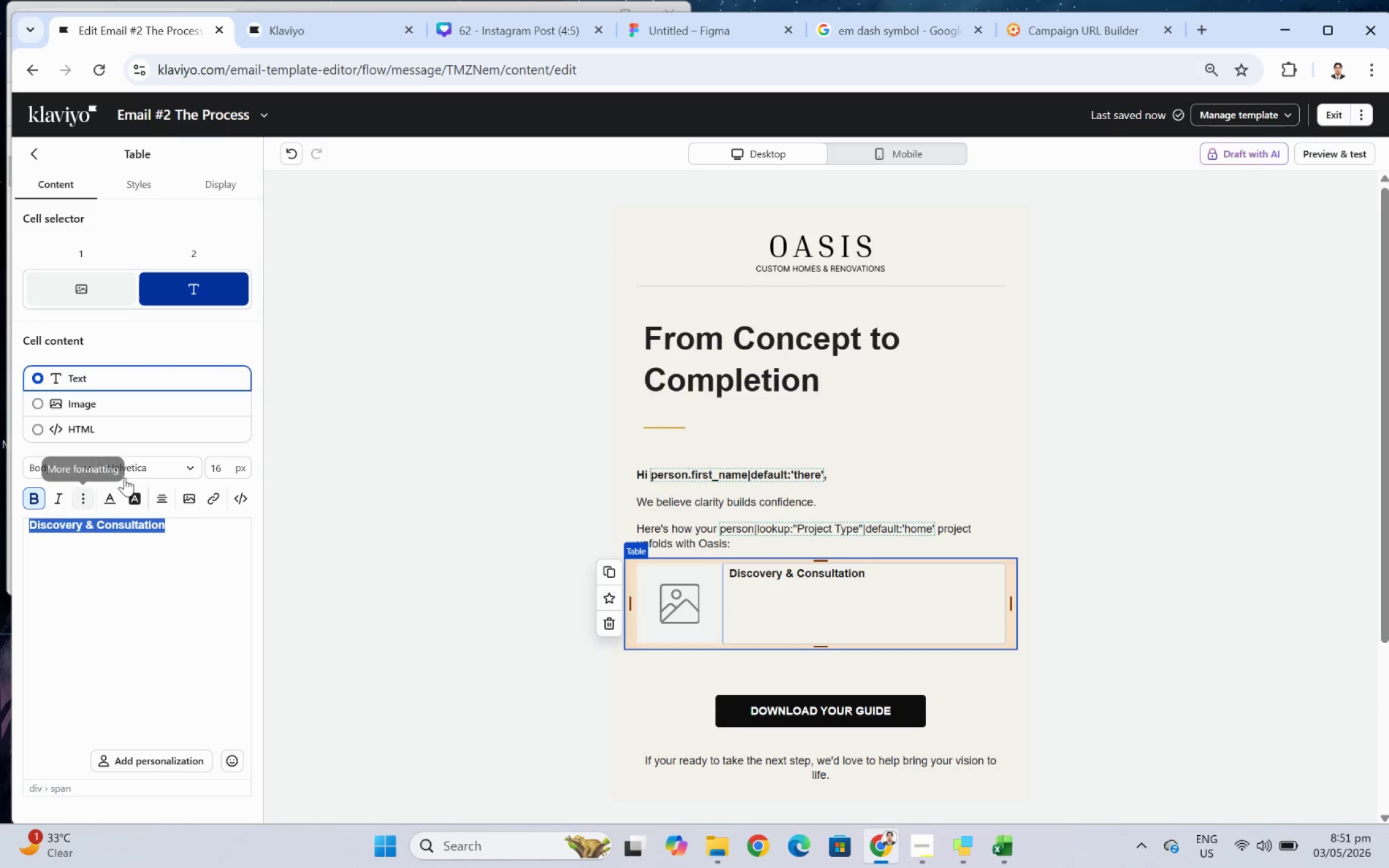 
double_click([228, 468])
 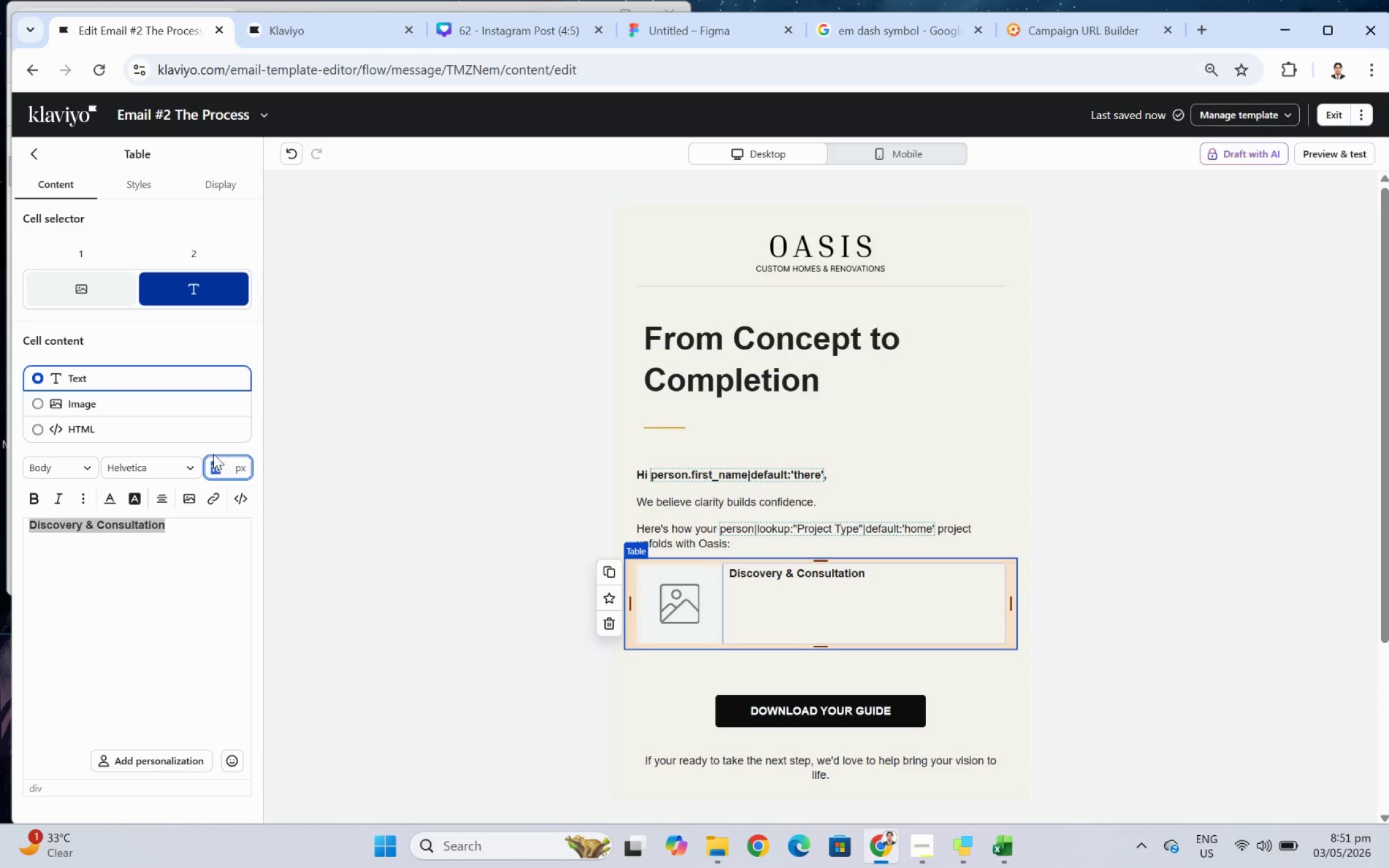 
key(Numpad1)
 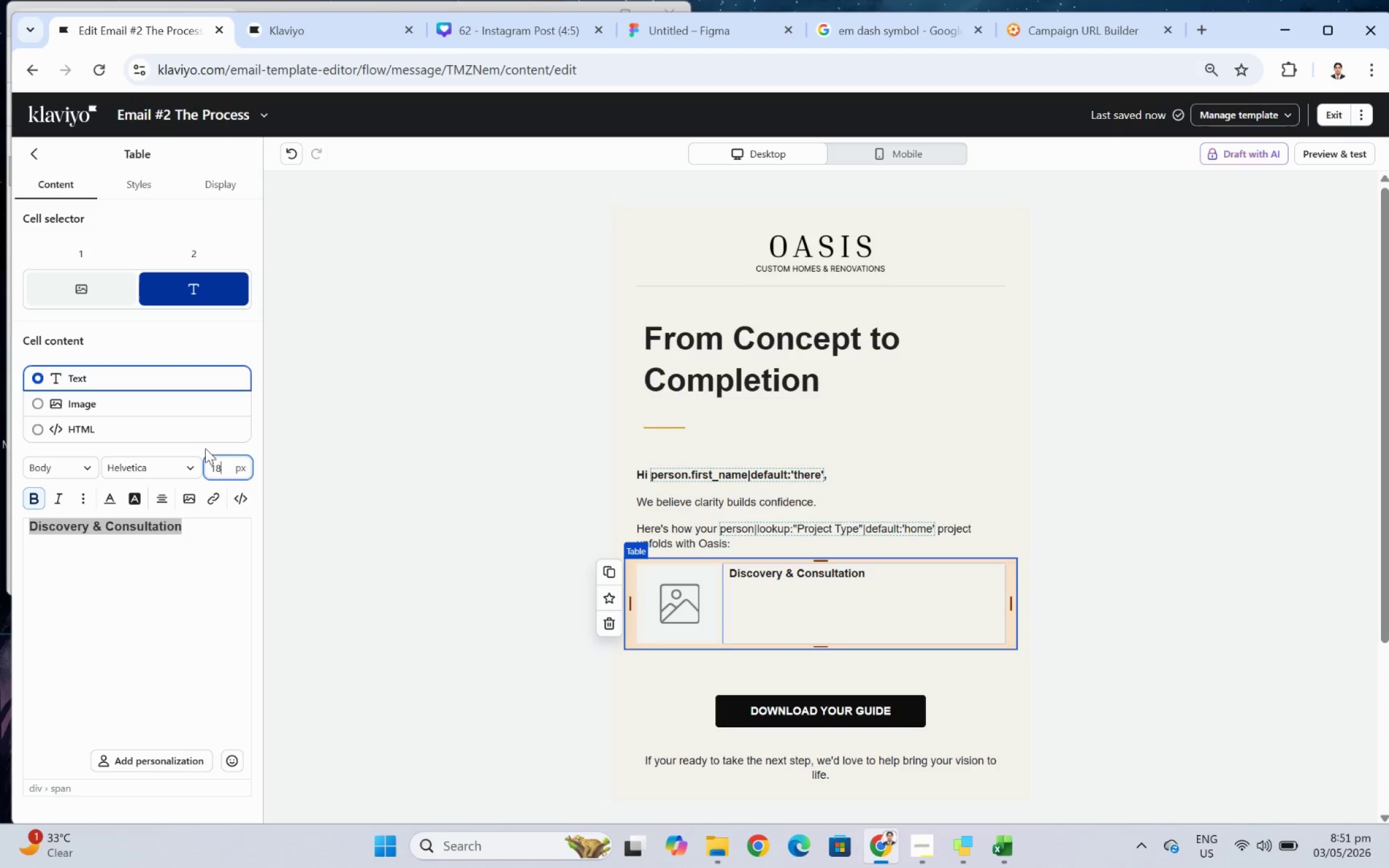 
key(Numpad8)
 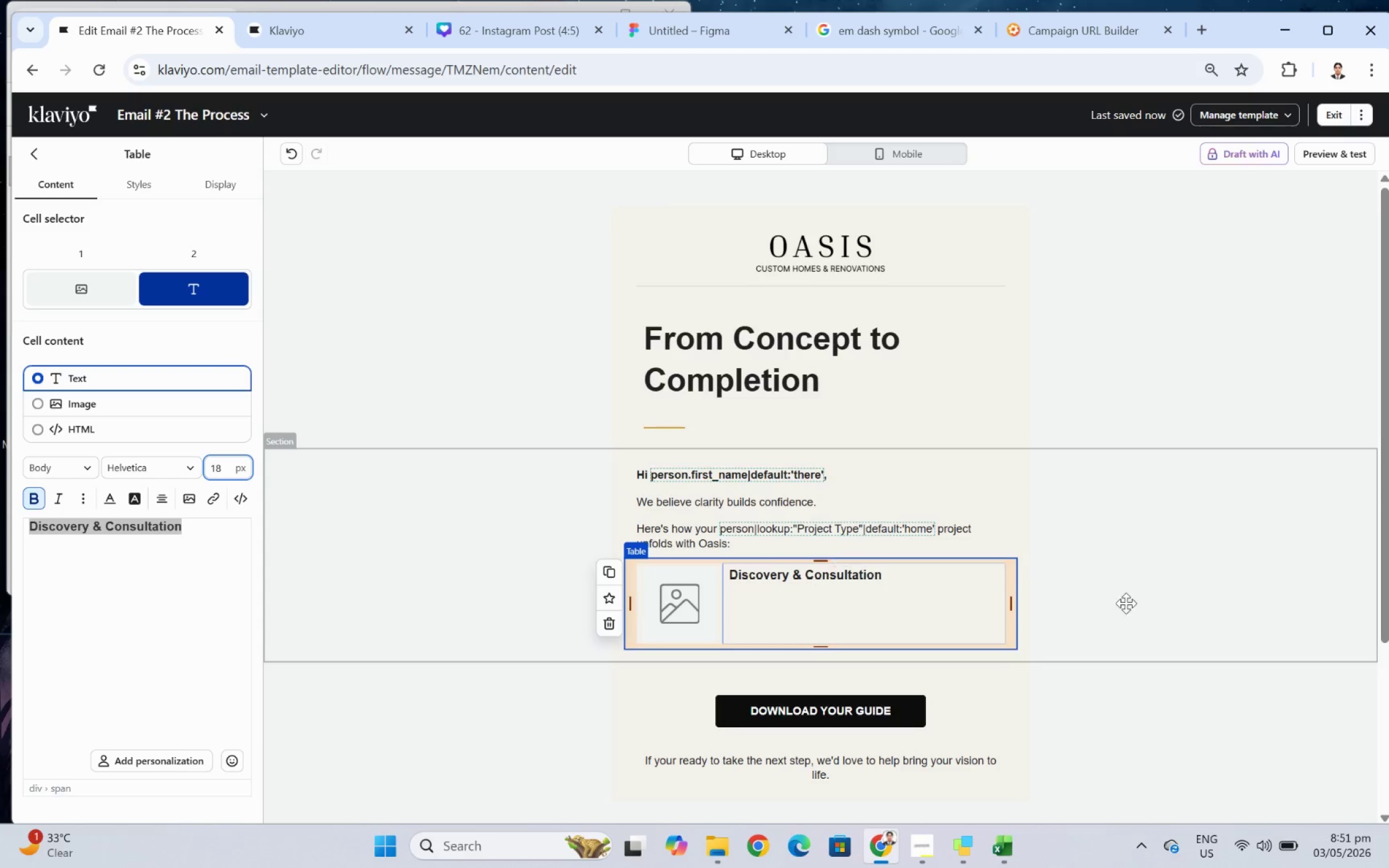 
left_click([1133, 605])
 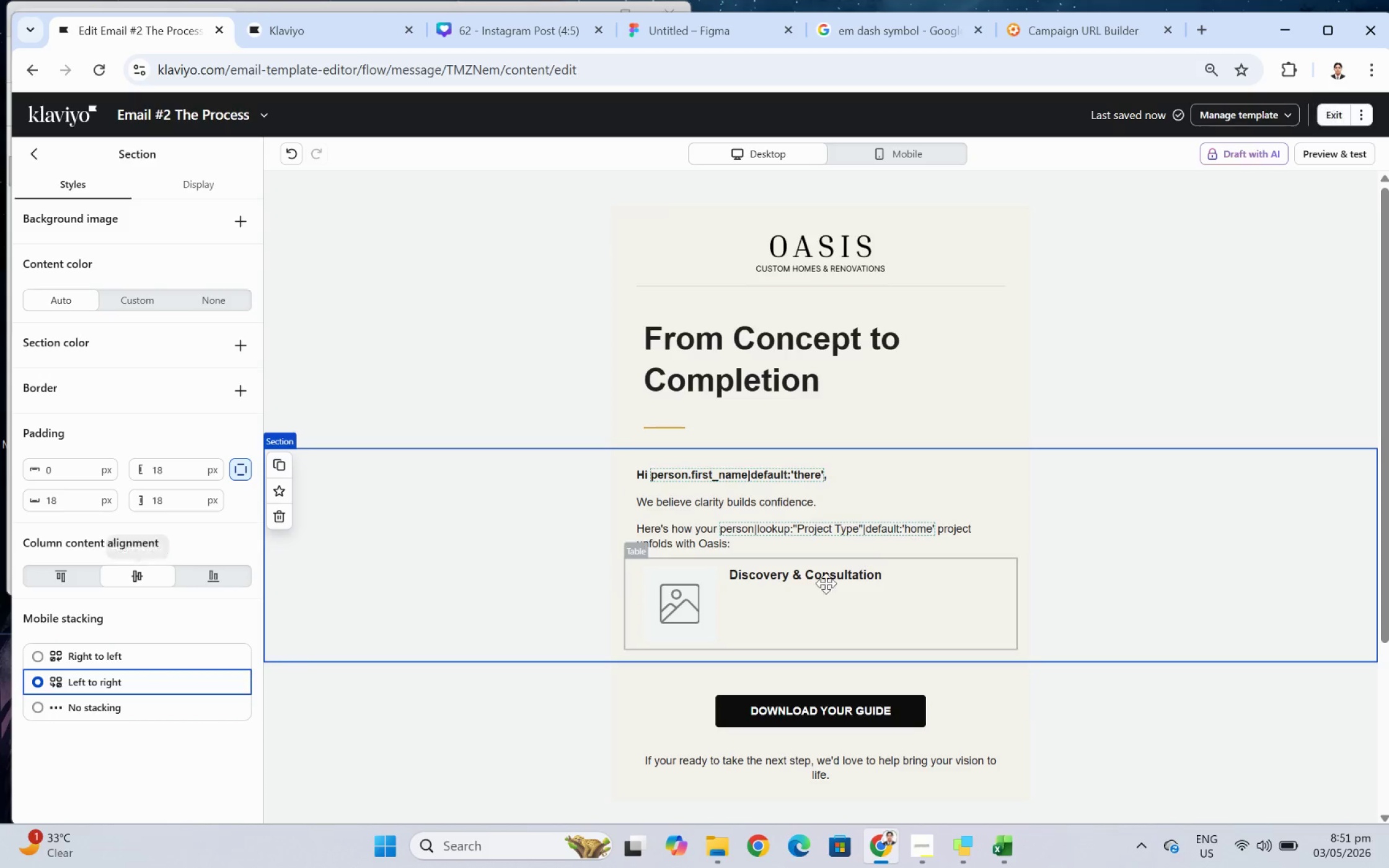 
left_click([884, 587])
 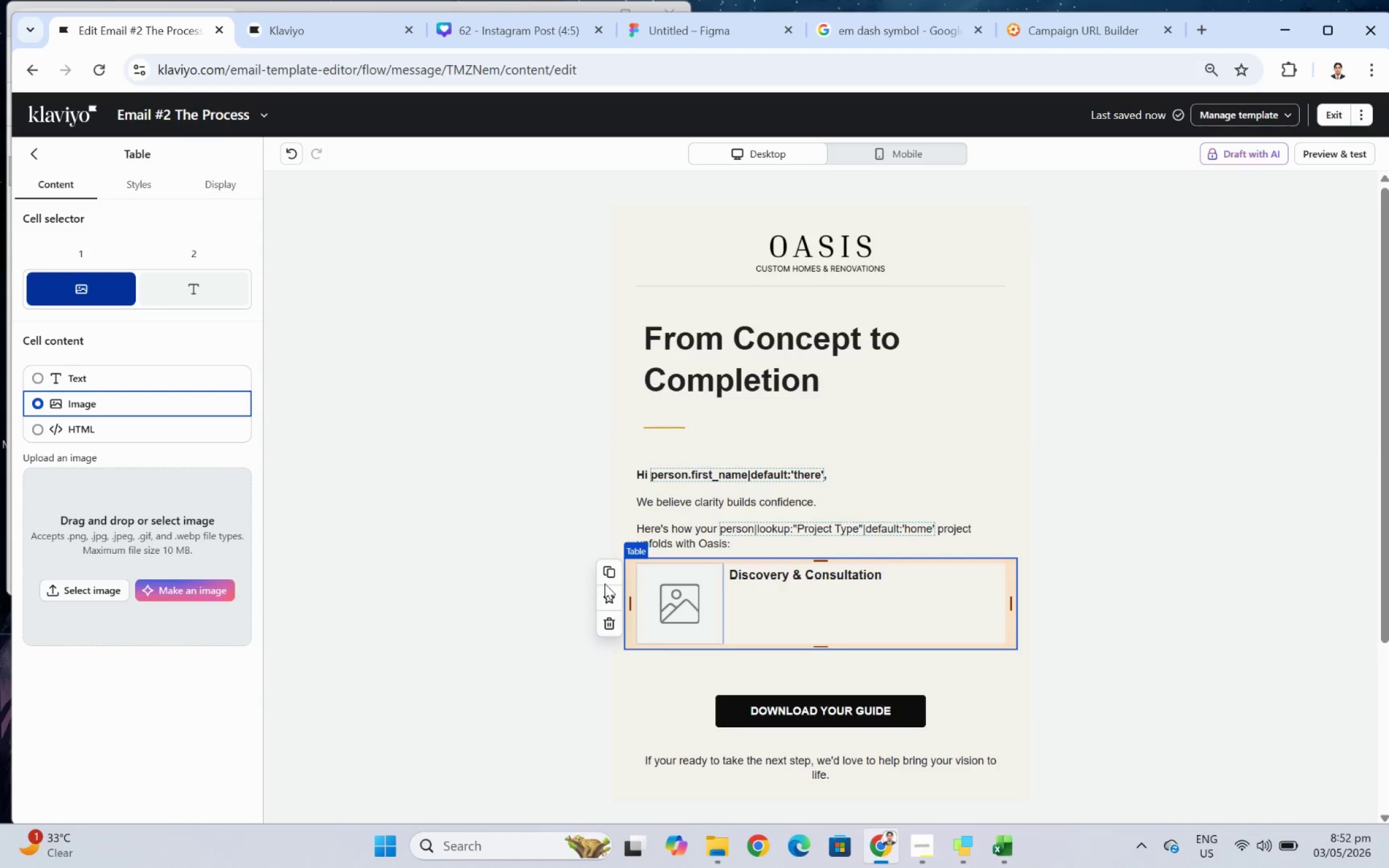 
wait(6.77)
 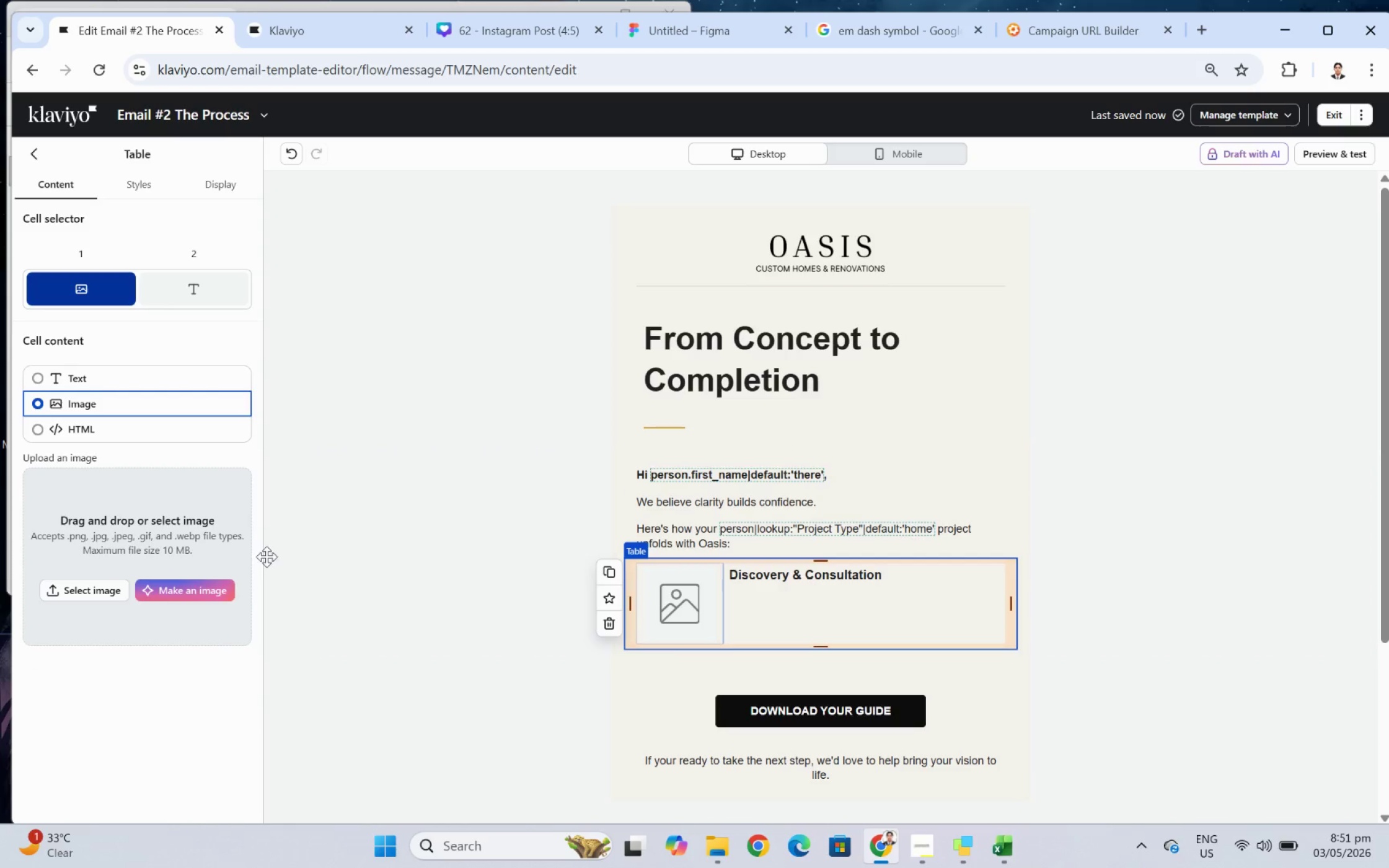 
left_click([809, 580])
 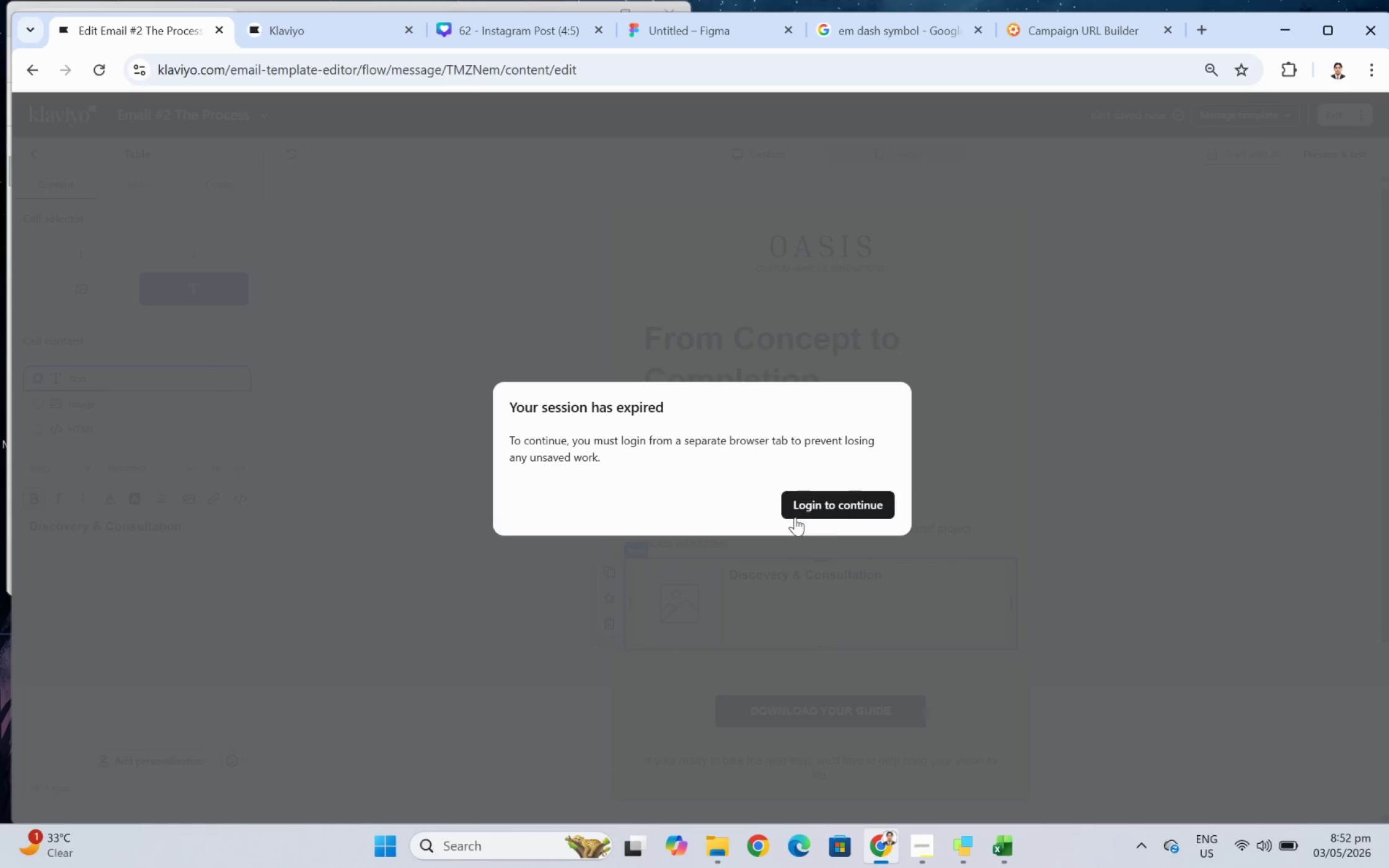 
left_click([861, 503])
 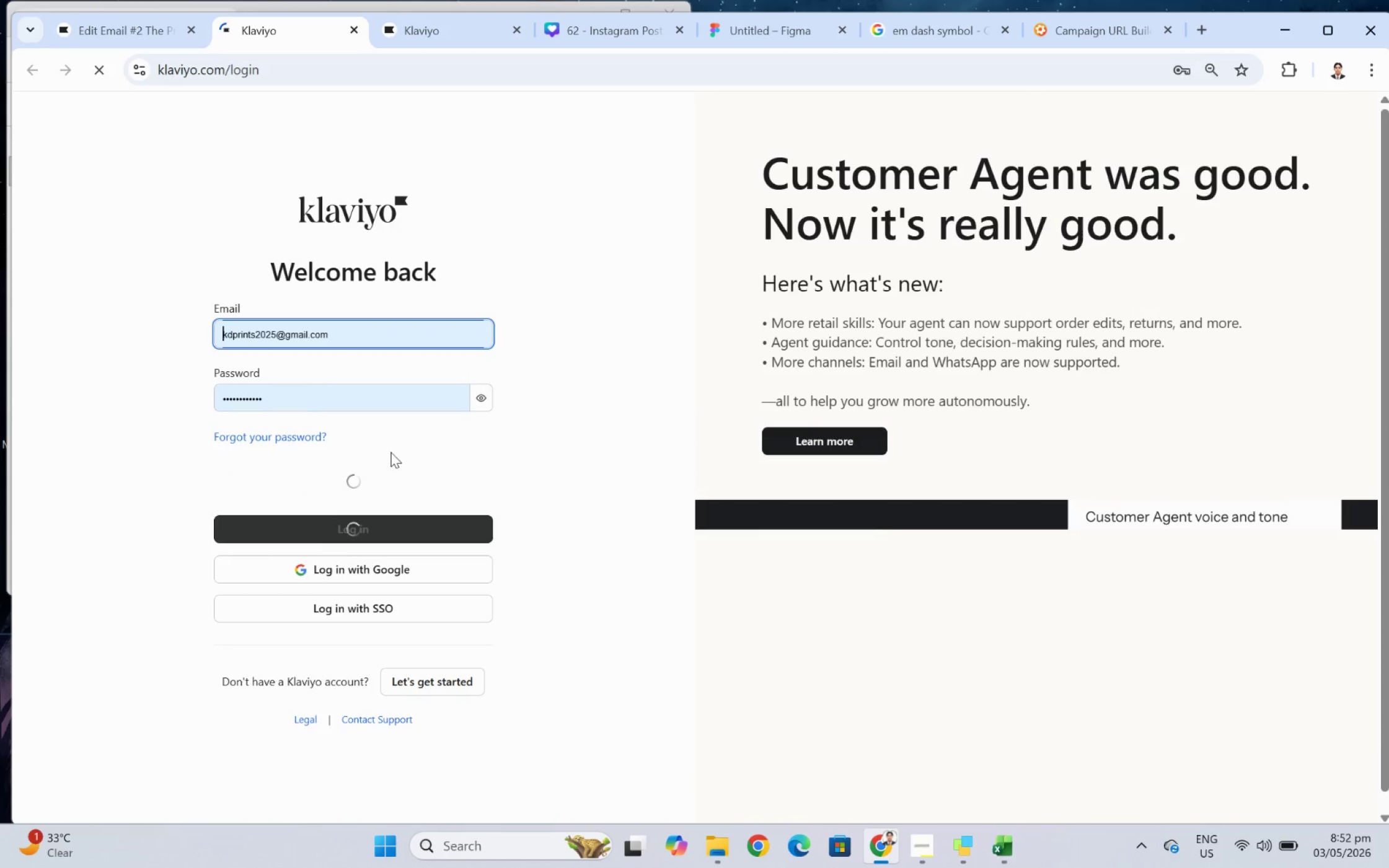 
mouse_move([287, 475])
 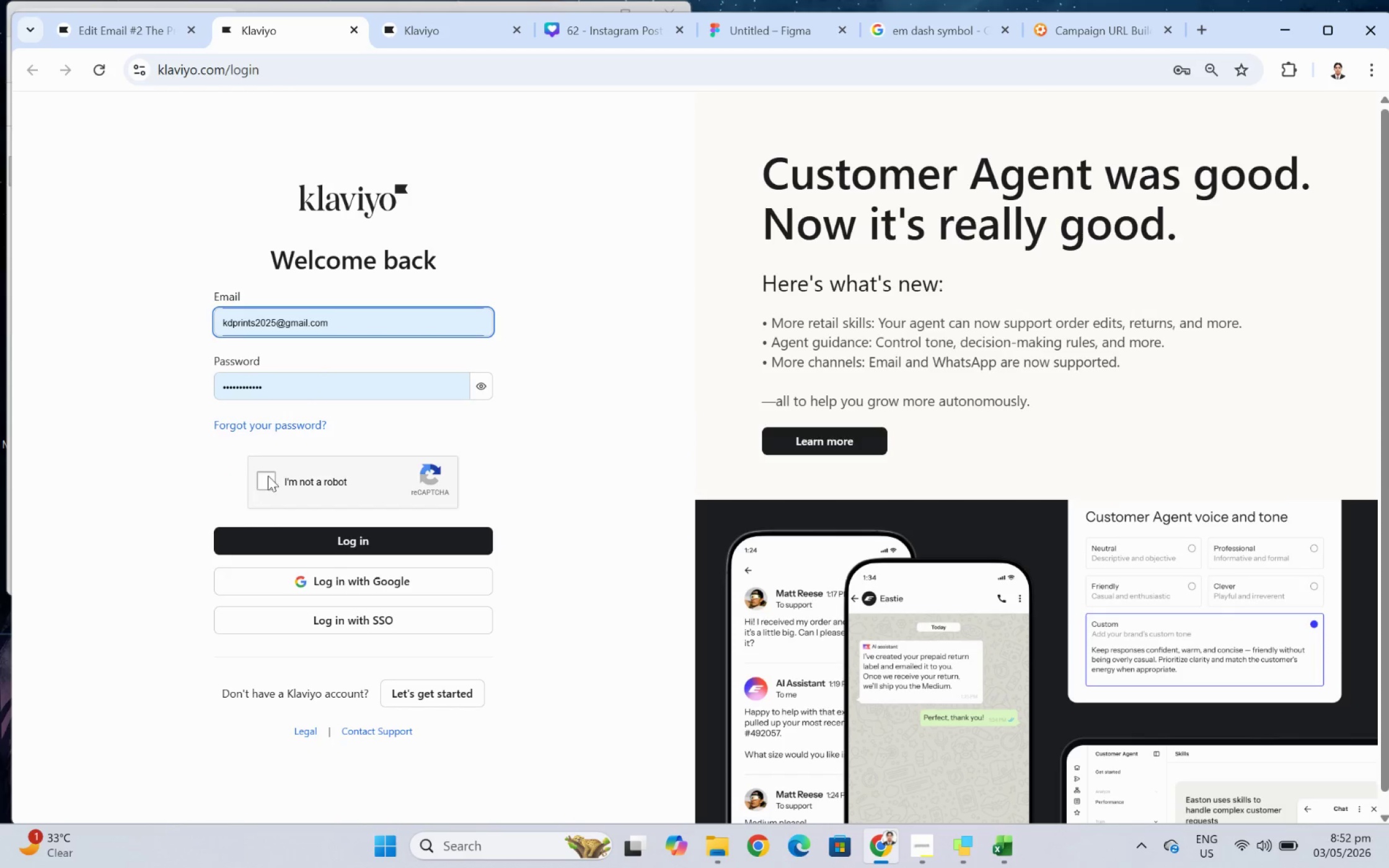 
left_click([268, 475])
 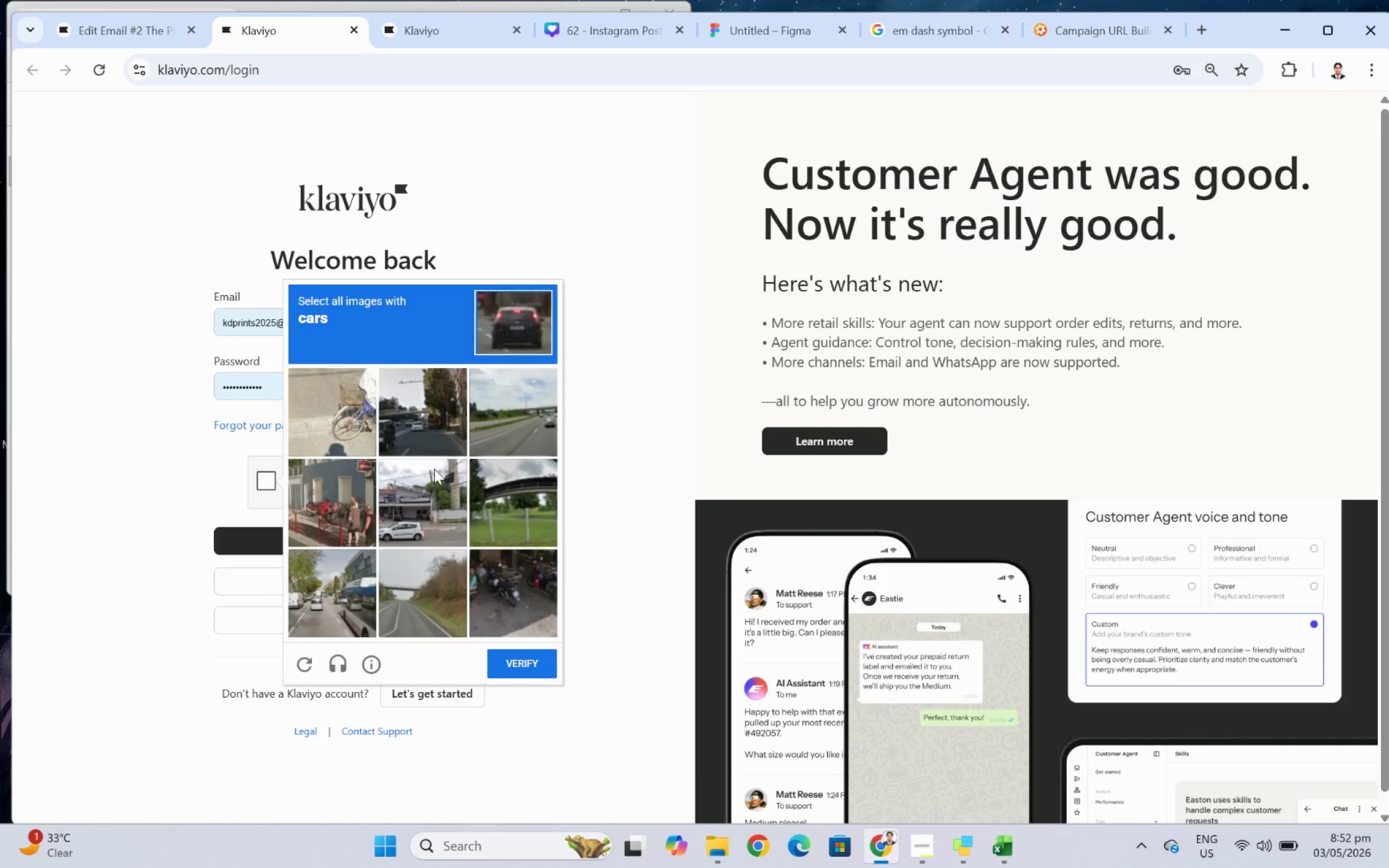 
double_click([421, 498])
 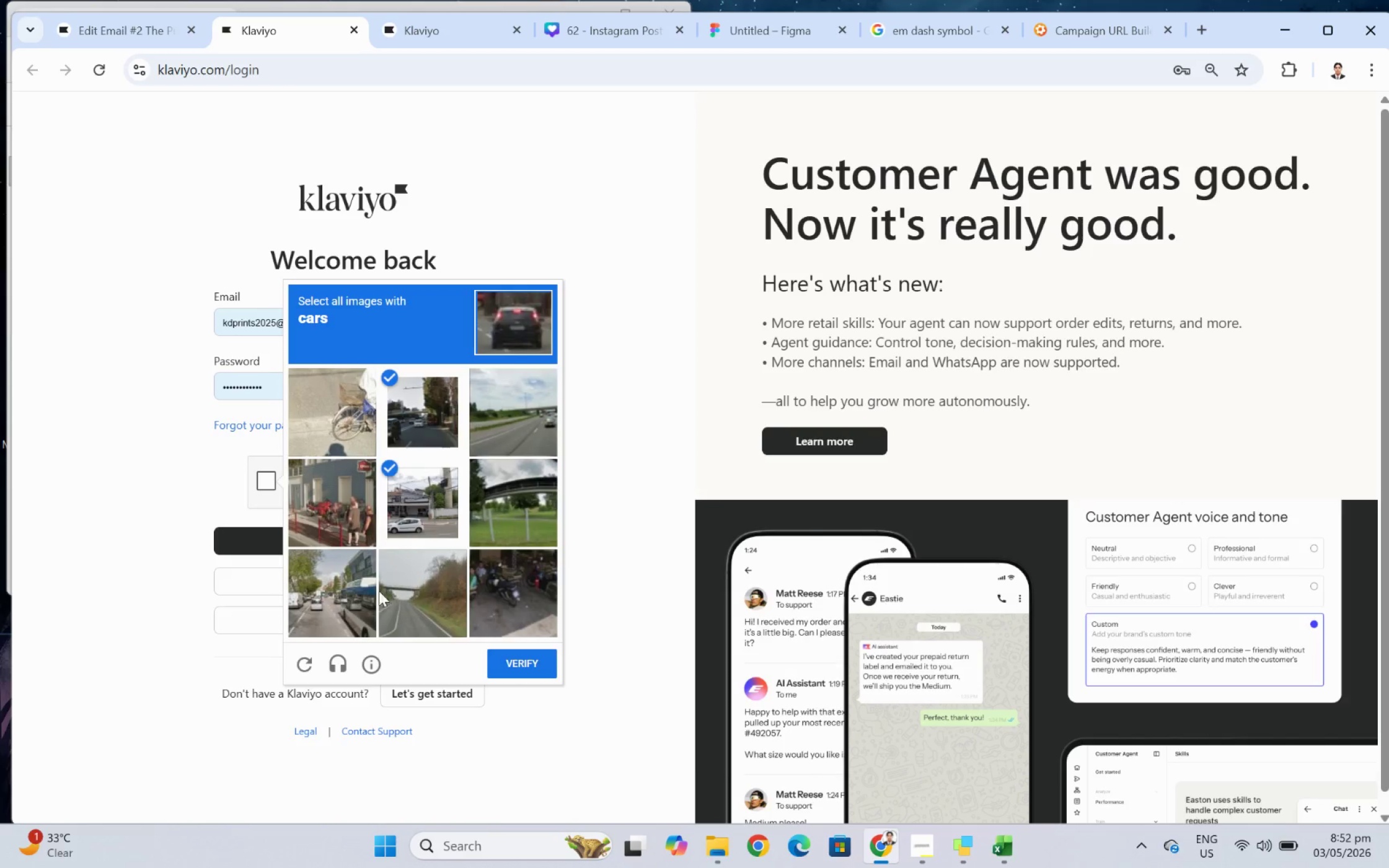 
left_click([338, 590])
 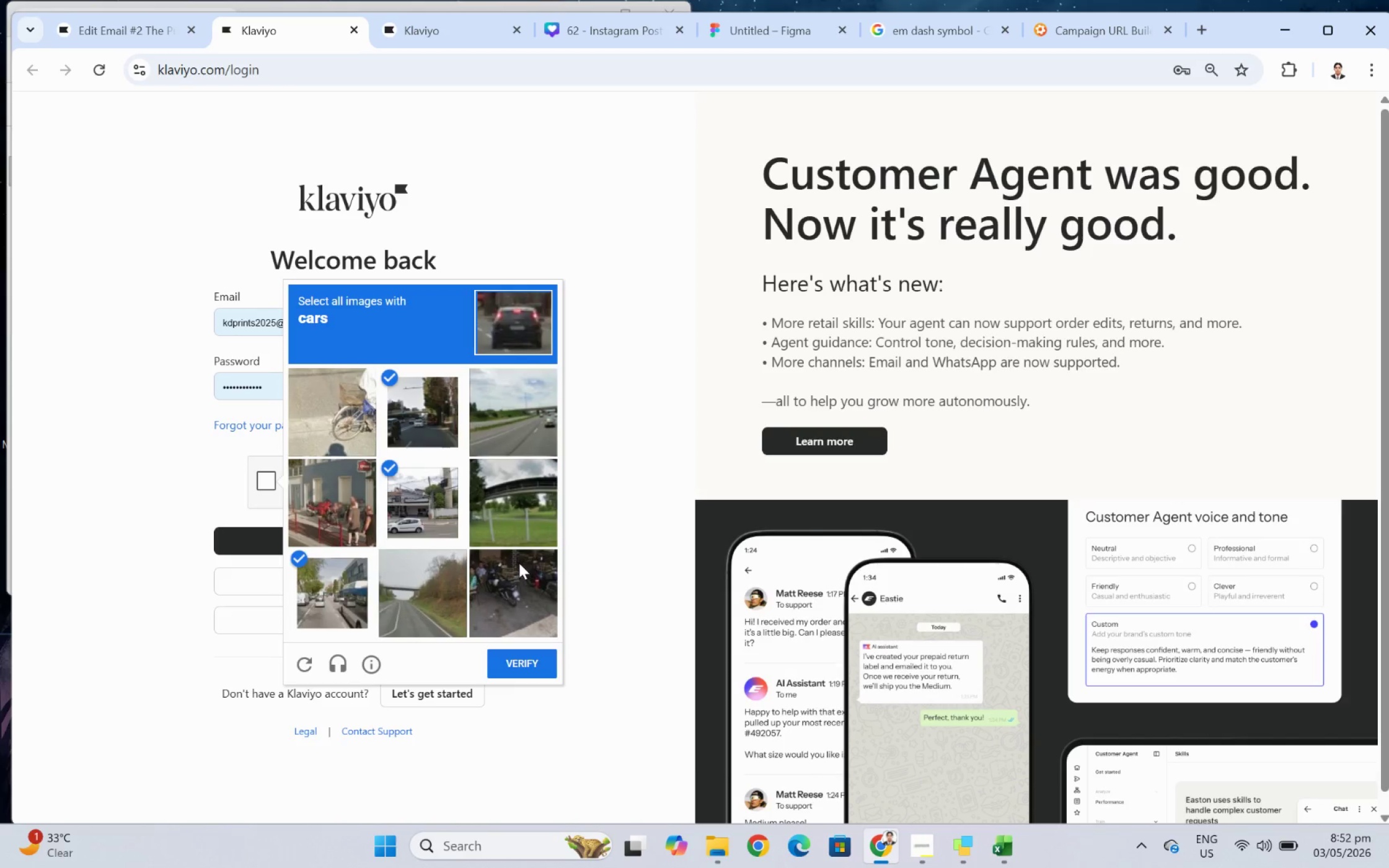 
left_click([509, 442])
 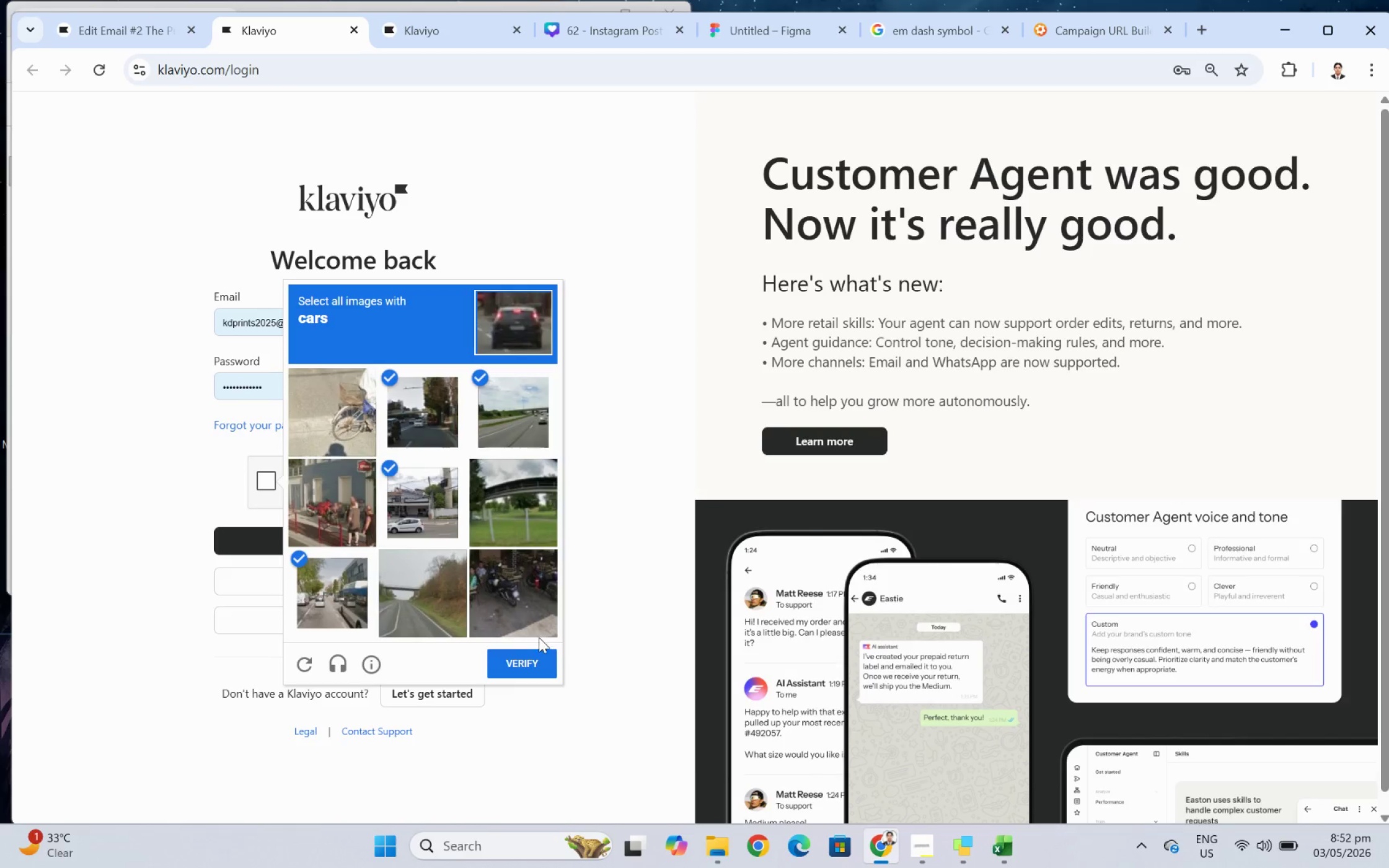 
left_click([539, 659])
 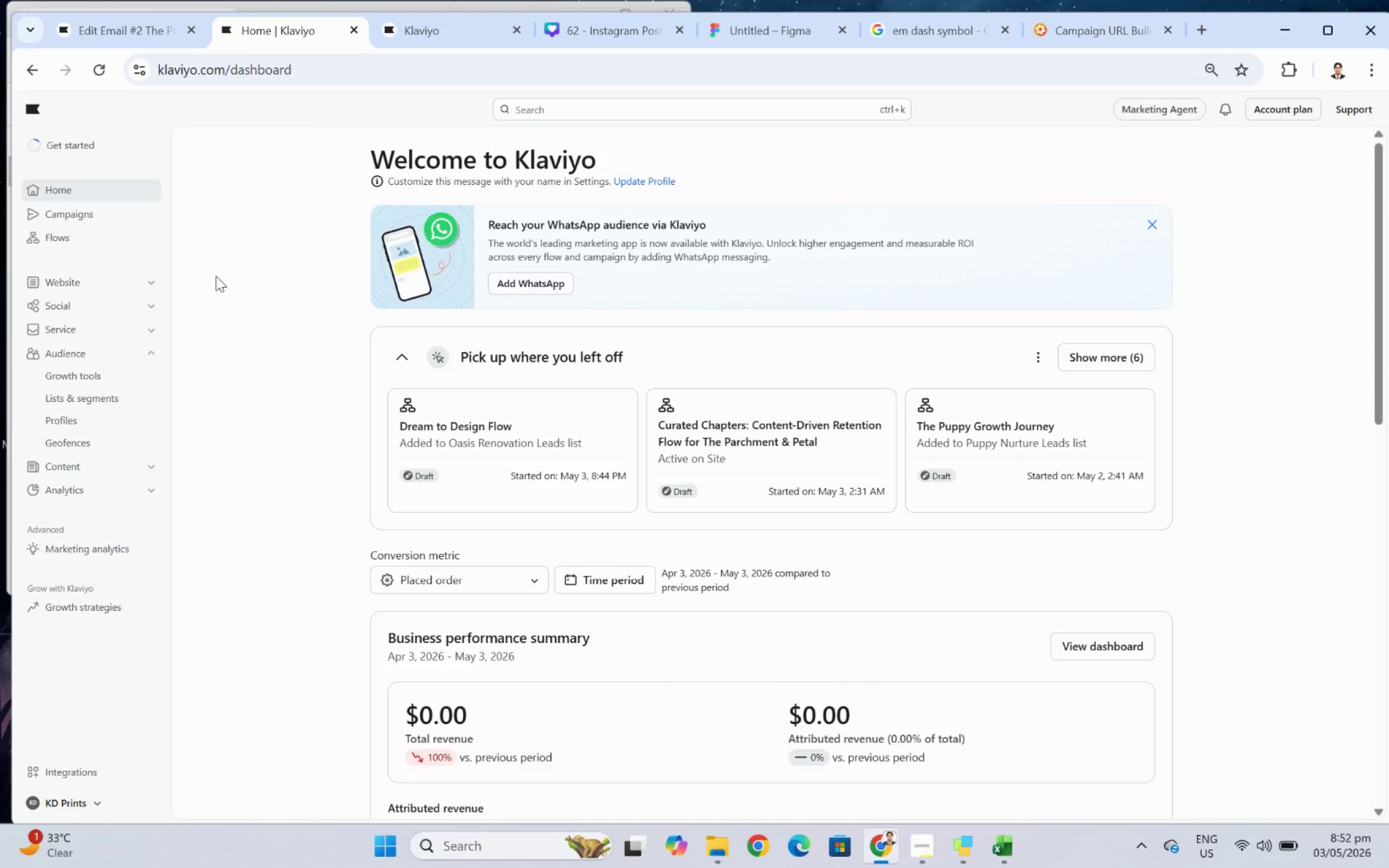 
wait(33.32)
 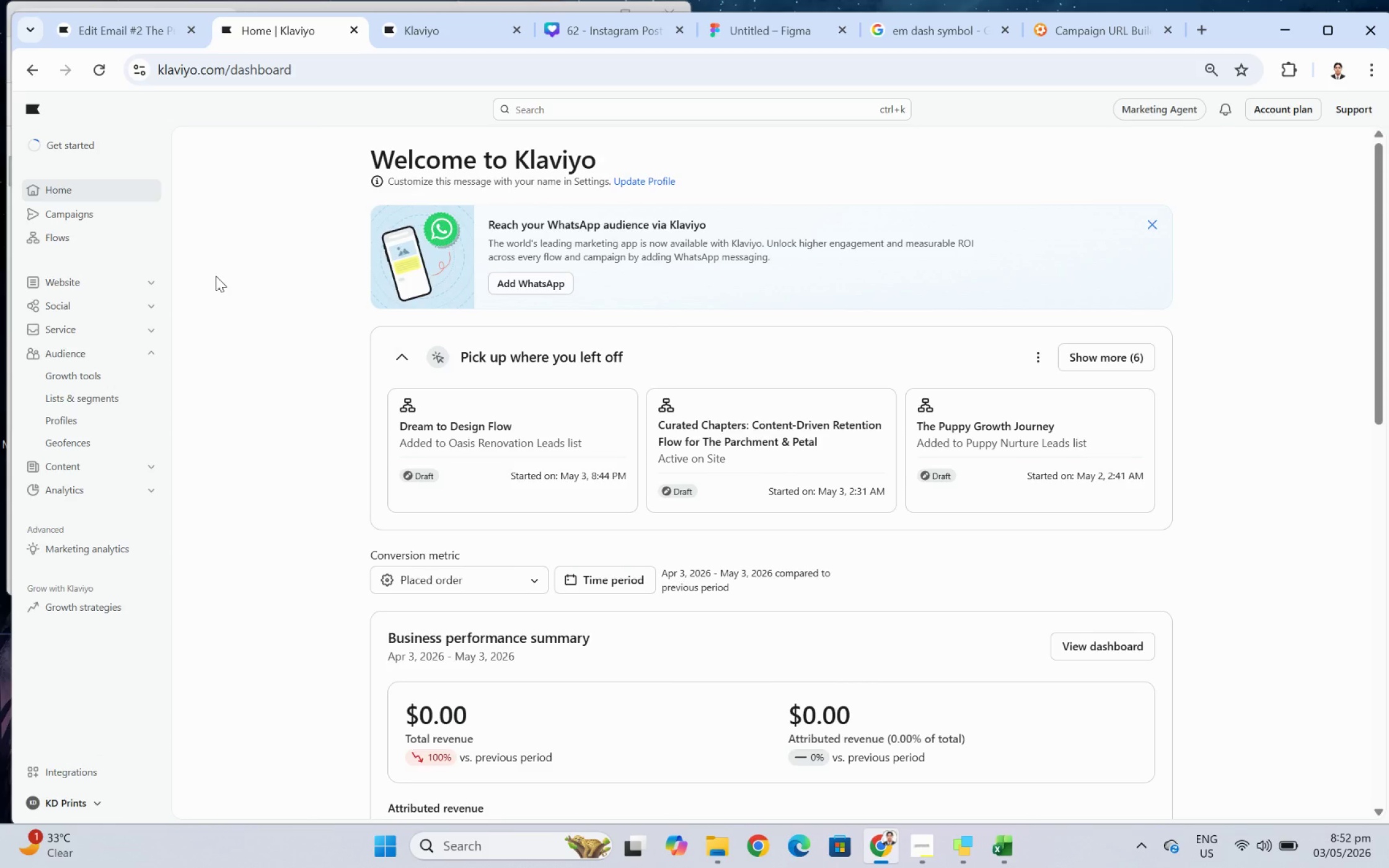 
scroll: coordinate [769, 445], scroll_direction: down, amount: 3.0
 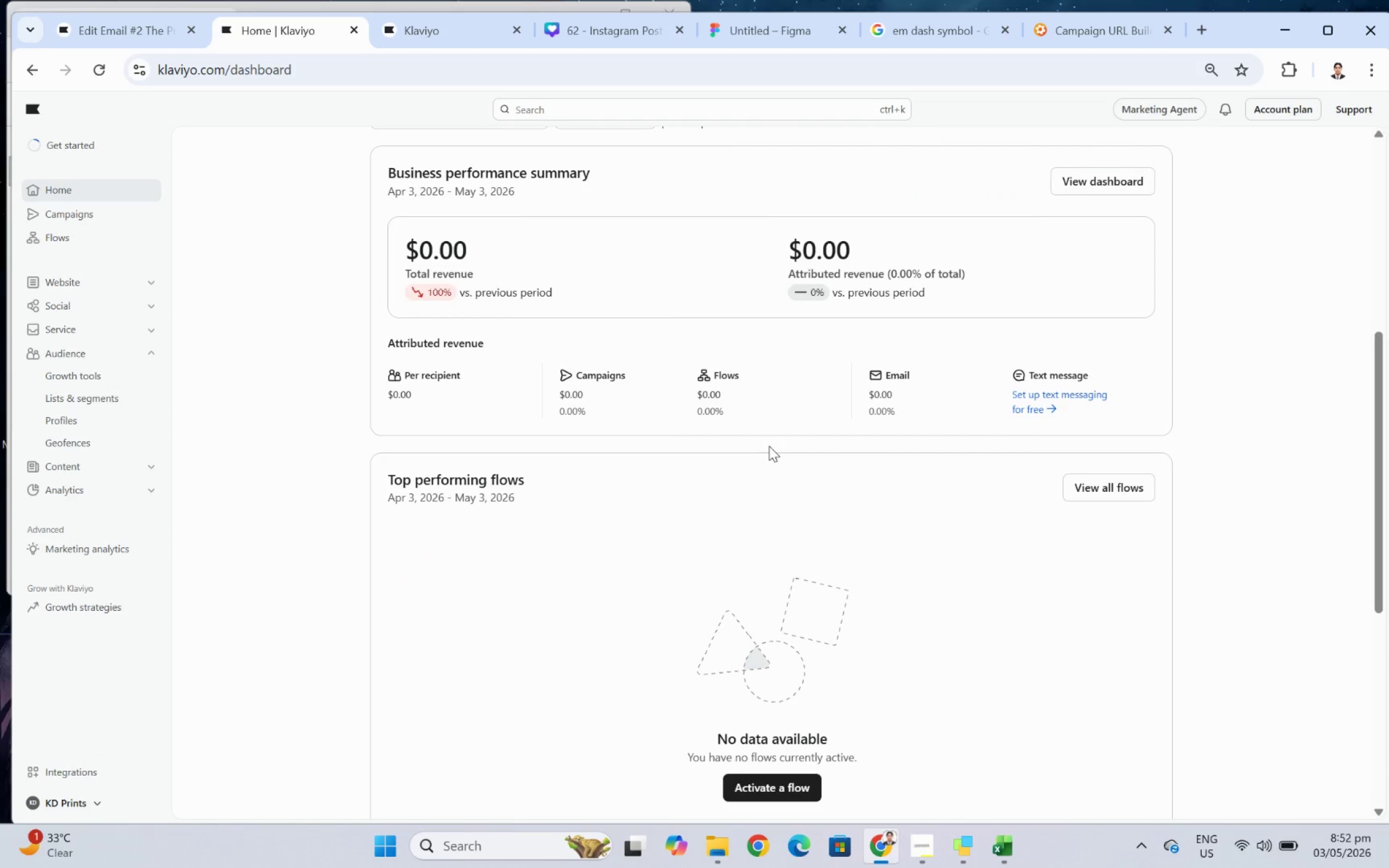 
scroll: coordinate [769, 445], scroll_direction: up, amount: 3.0
 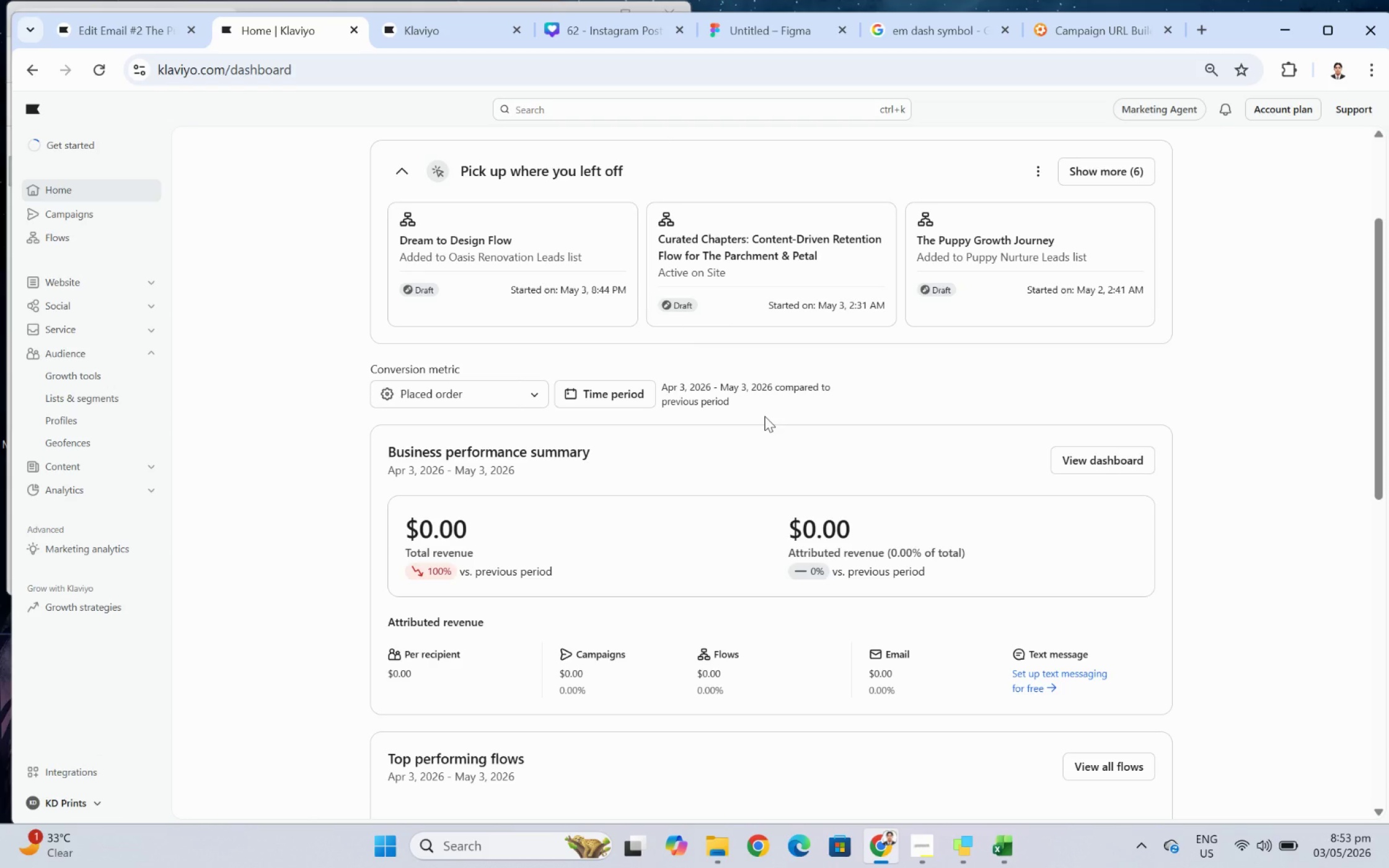 
wait(11.67)
 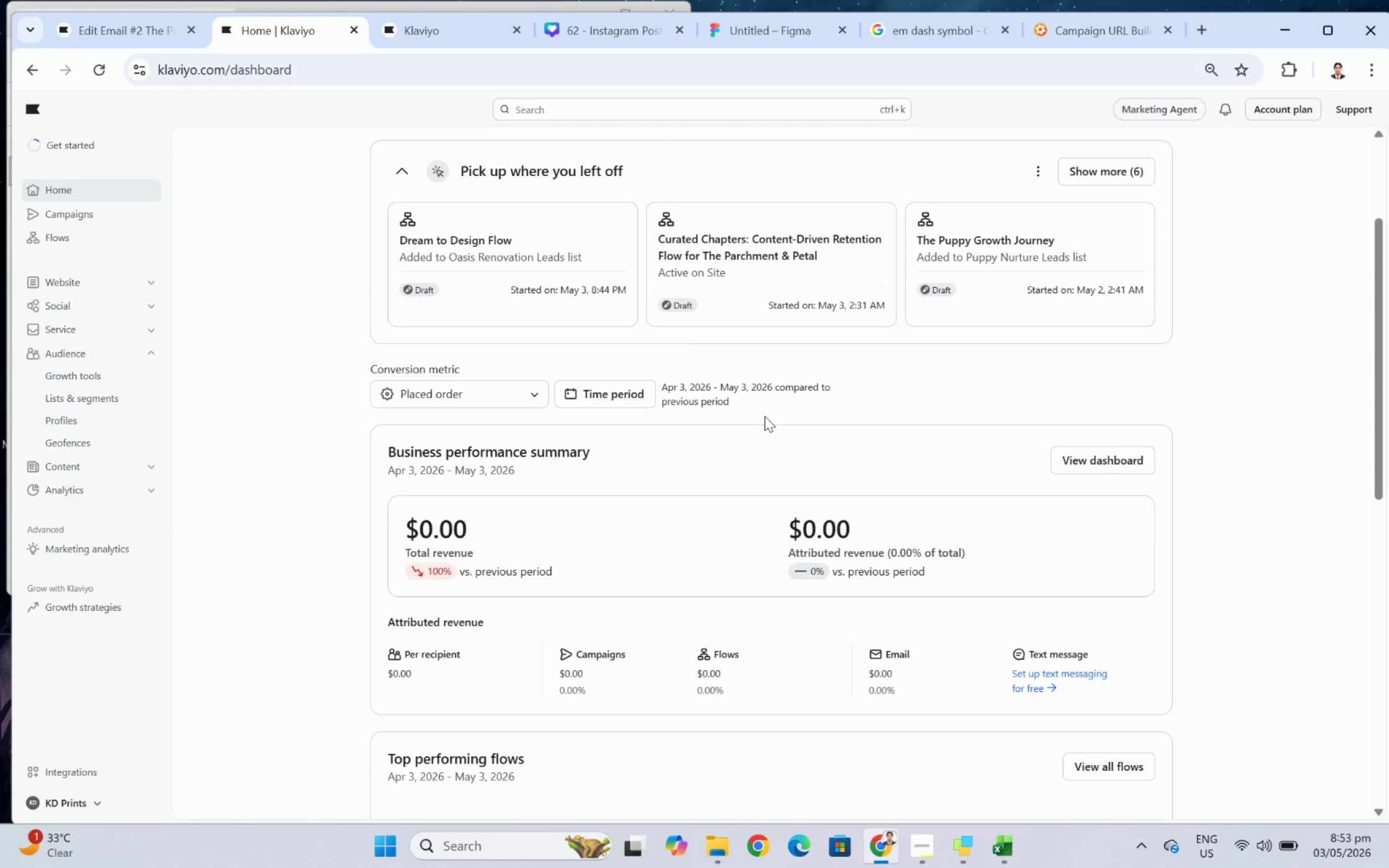 
scroll: coordinate [982, 459], scroll_direction: down, amount: 1.0
 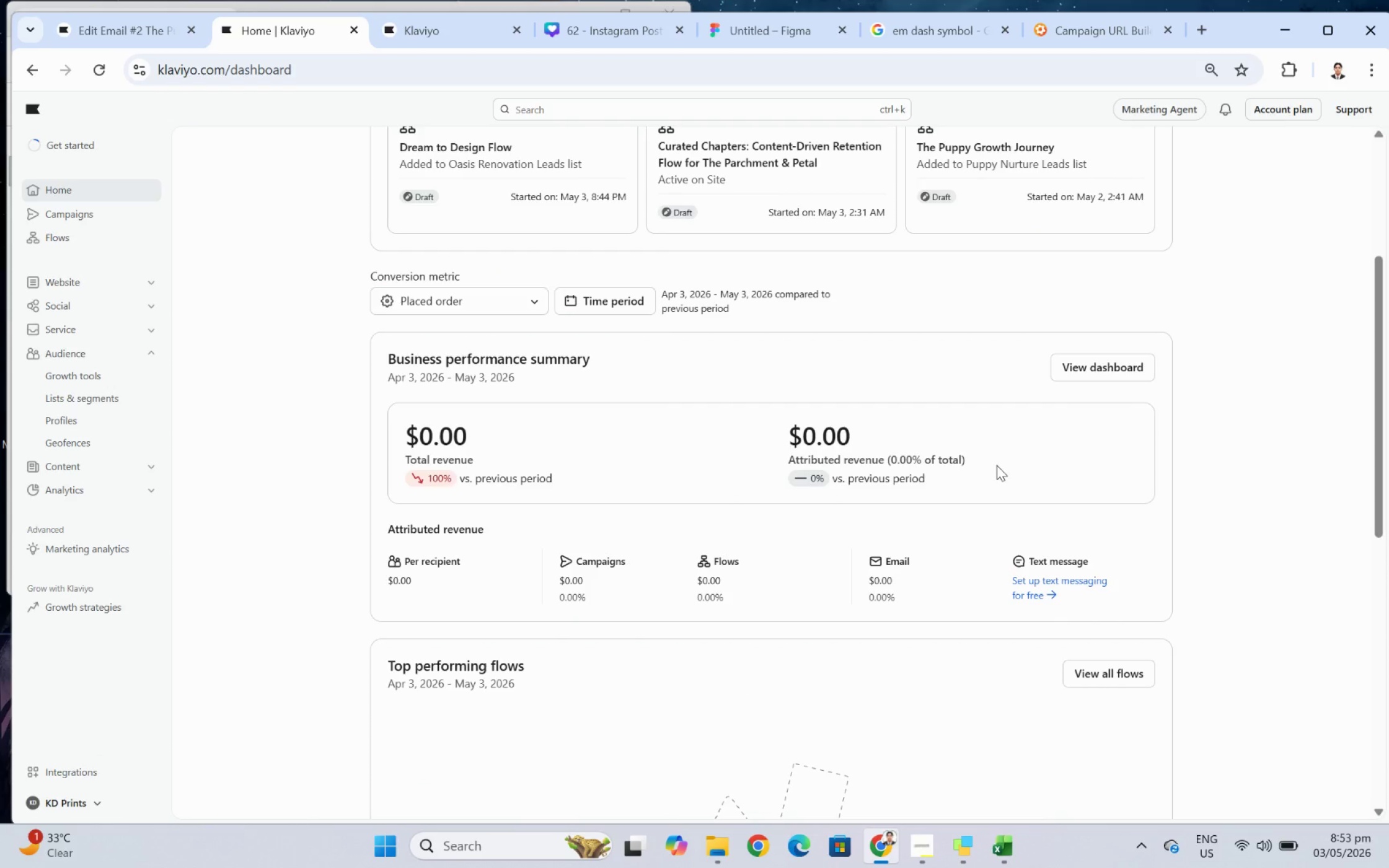 
scroll: coordinate [1007, 430], scroll_direction: up, amount: 2.0
 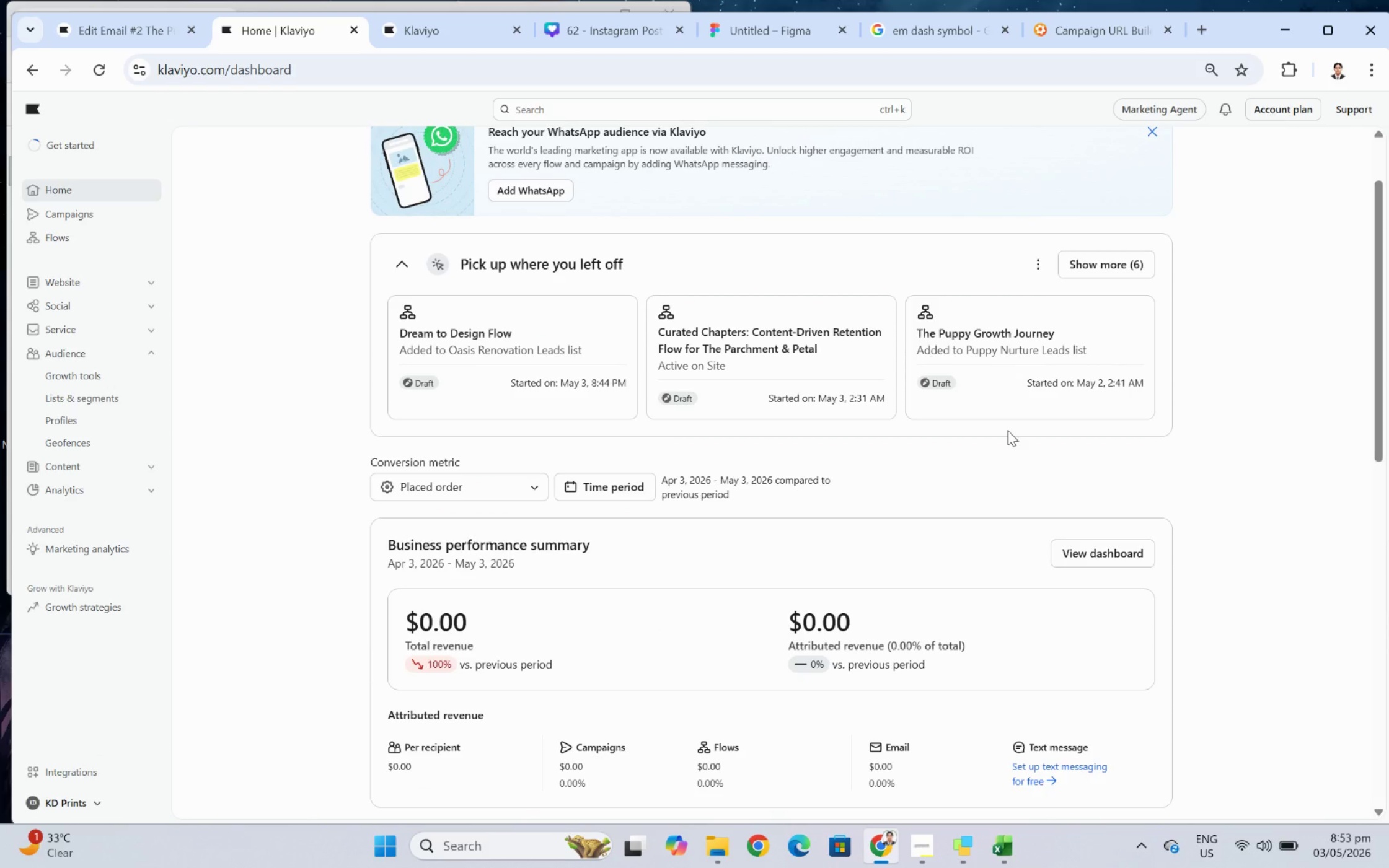 
scroll: coordinate [1007, 430], scroll_direction: down, amount: 2.0
 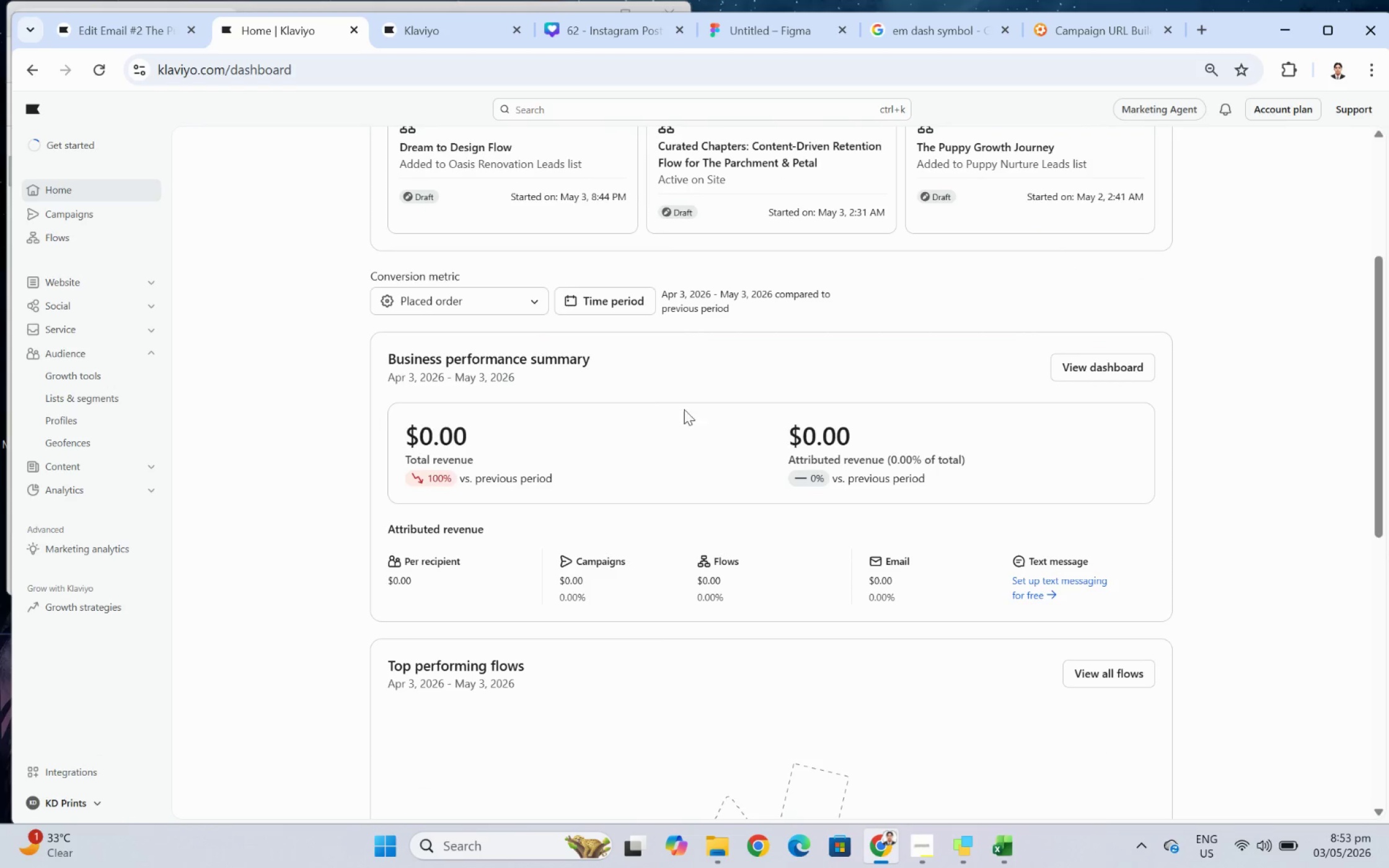 
scroll: coordinate [1273, 493], scroll_direction: up, amount: 6.0
 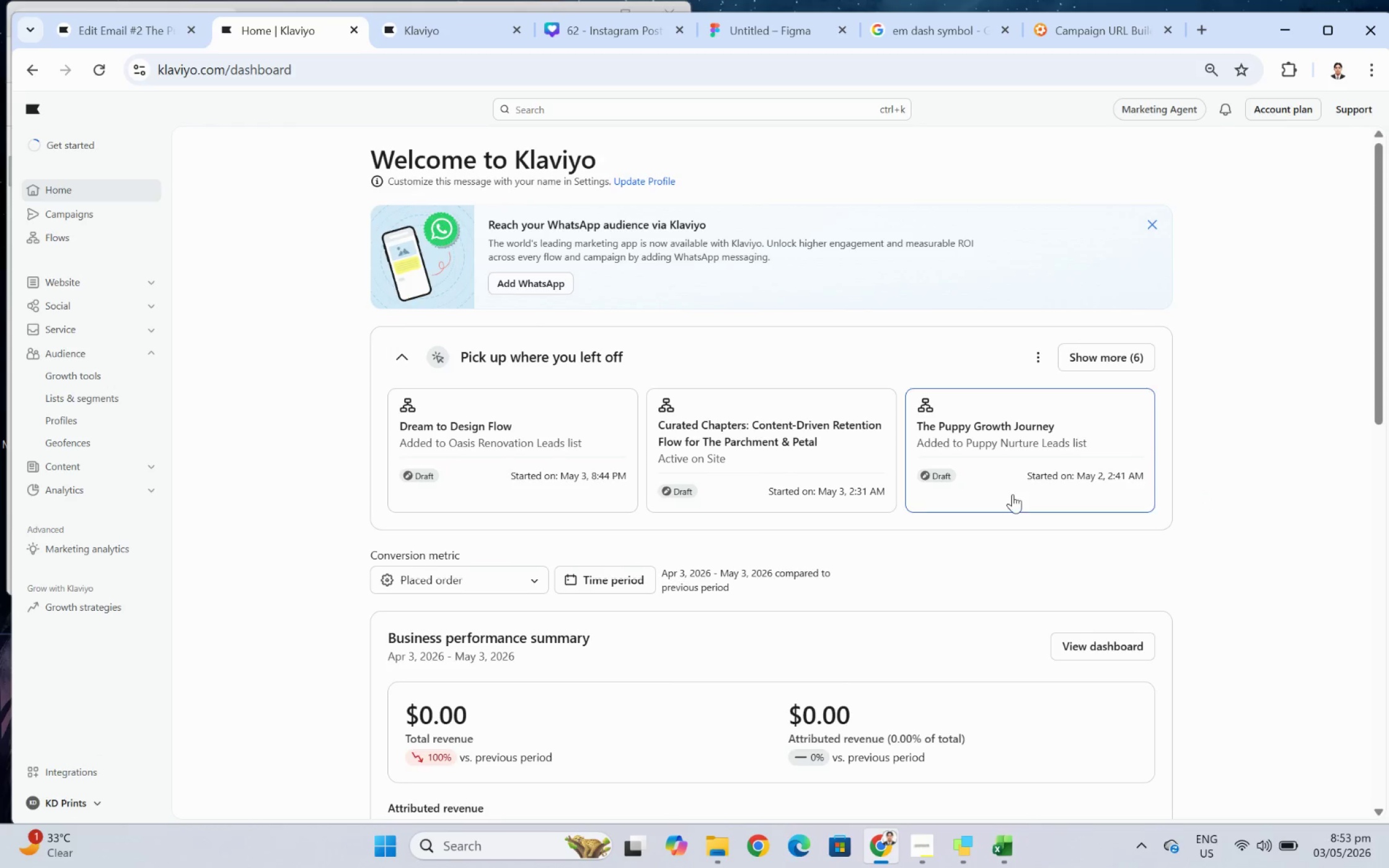 
scroll: coordinate [1225, 536], scroll_direction: down, amount: 5.0
 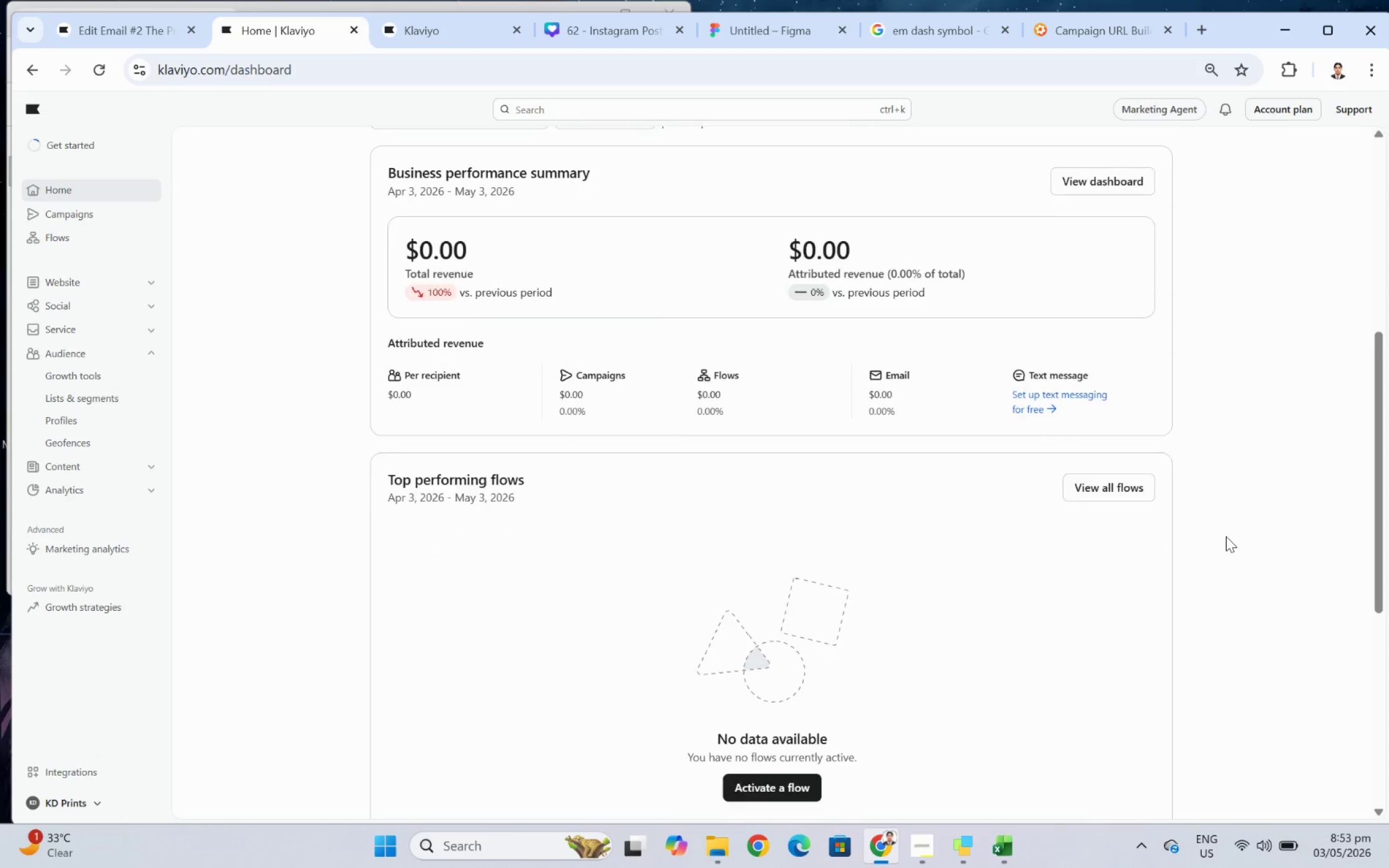 
scroll: coordinate [1225, 536], scroll_direction: up, amount: 2.0
 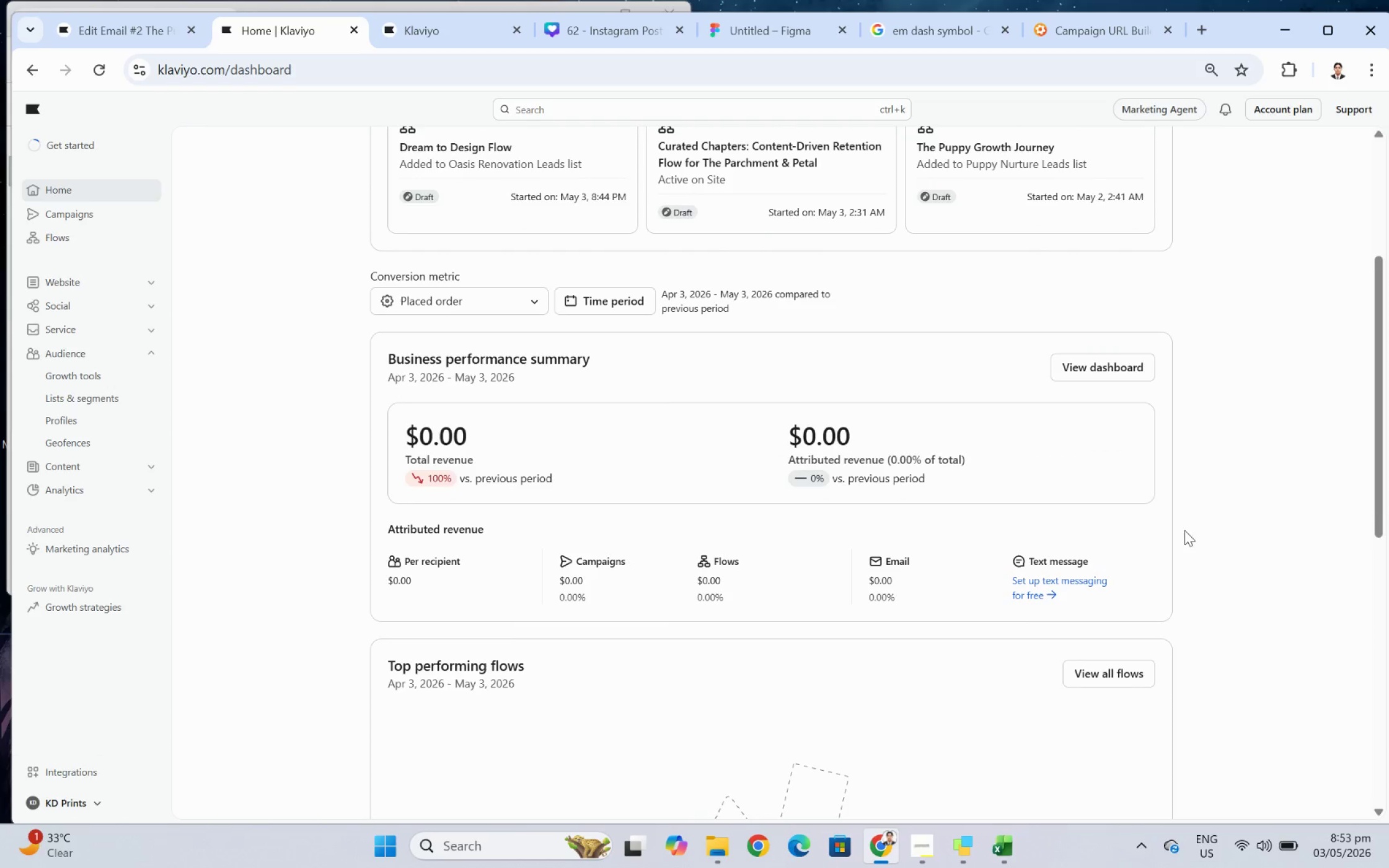 
scroll: coordinate [1173, 527], scroll_direction: down, amount: 4.0
 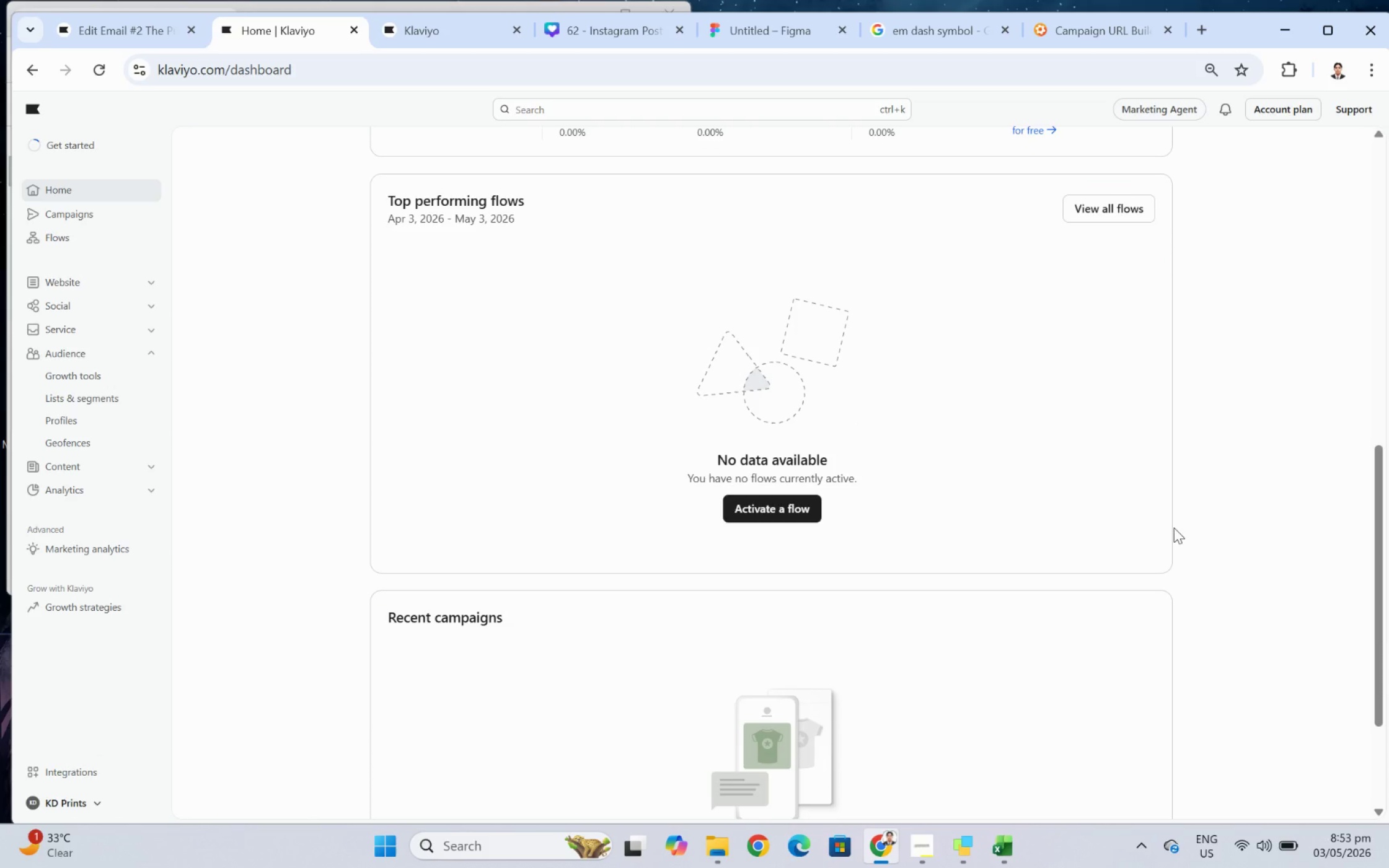 
scroll: coordinate [1173, 527], scroll_direction: up, amount: 3.0
 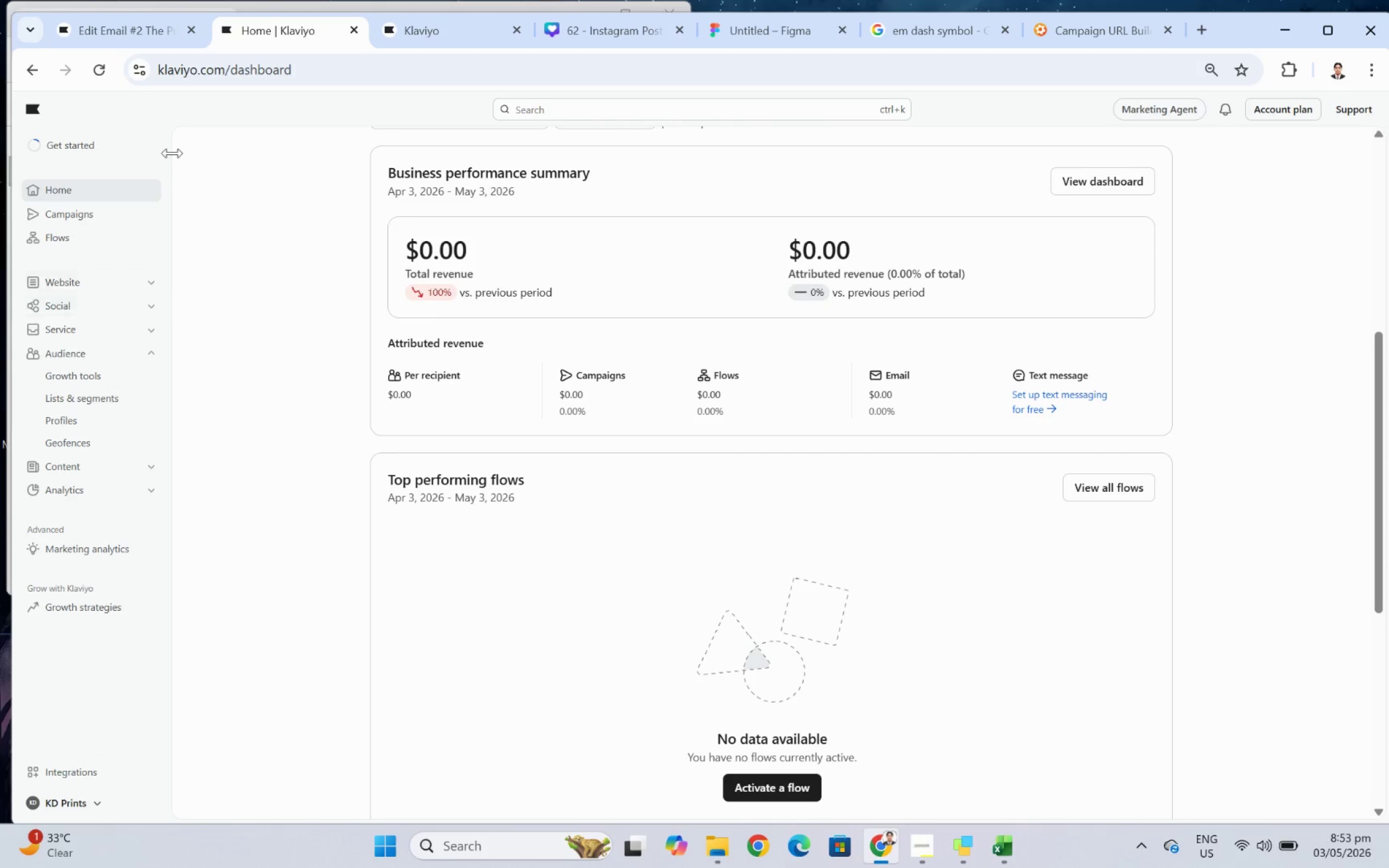 
left_click([156, 42])
 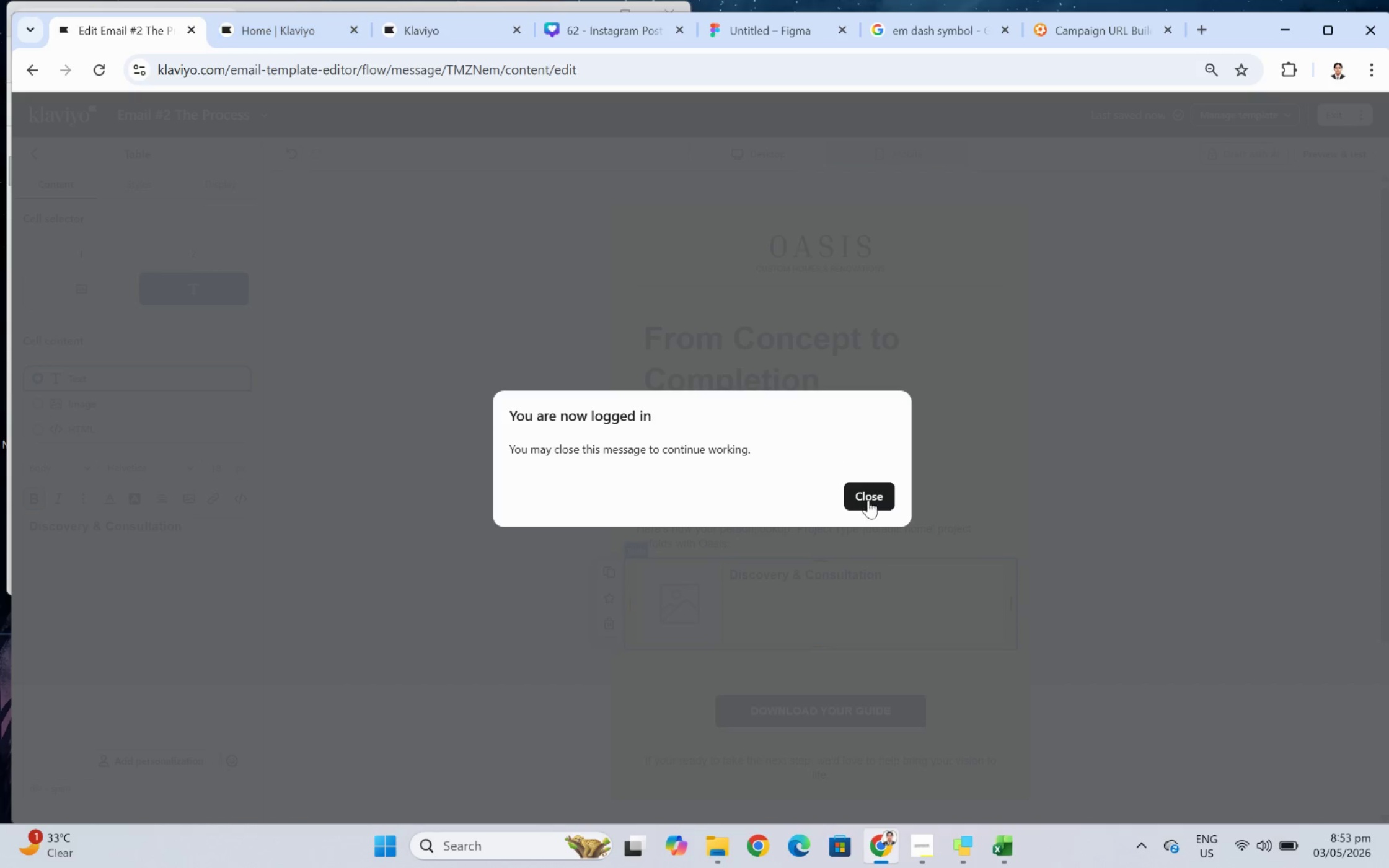 
left_click([883, 492])
 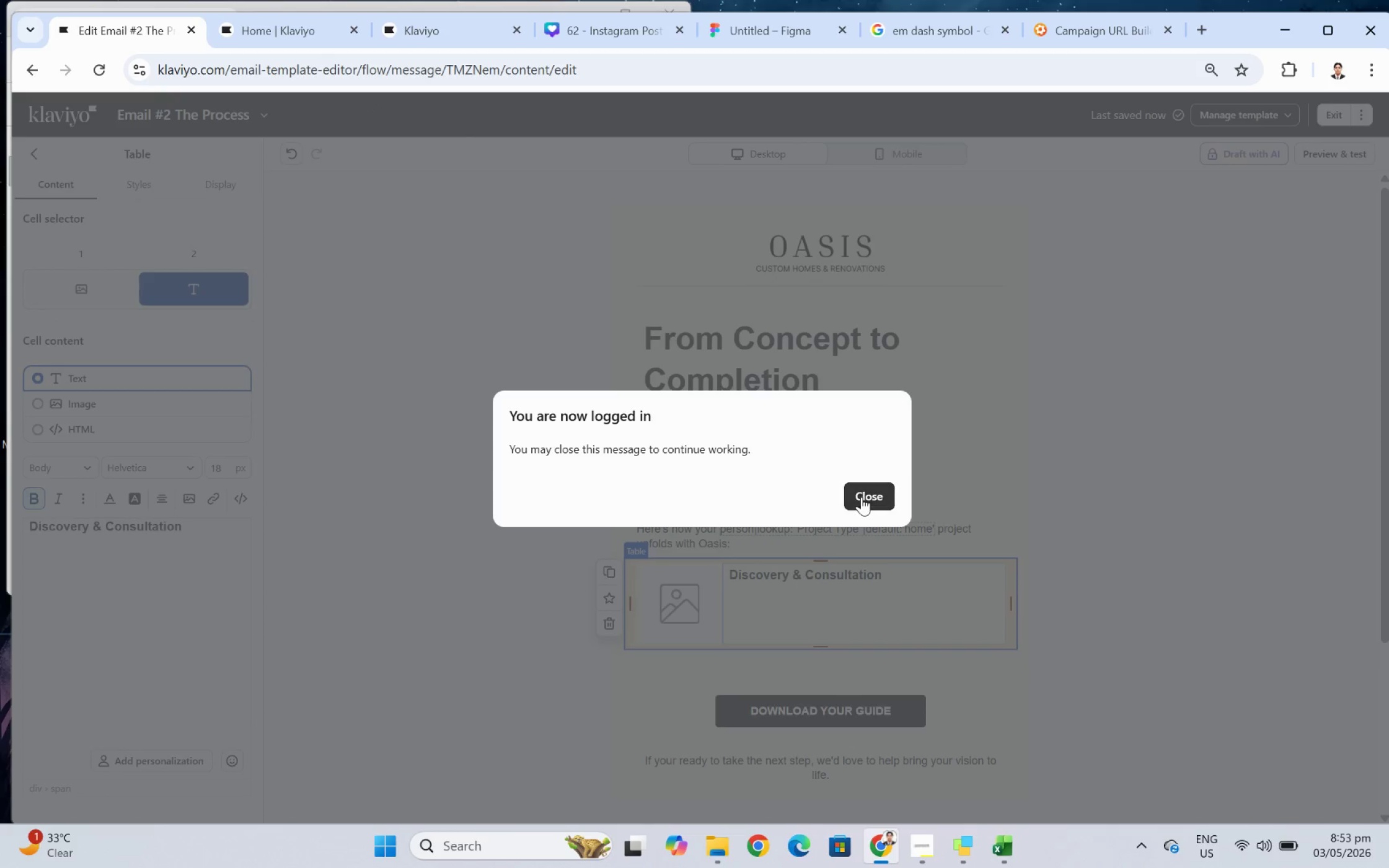 
left_click([871, 499])
 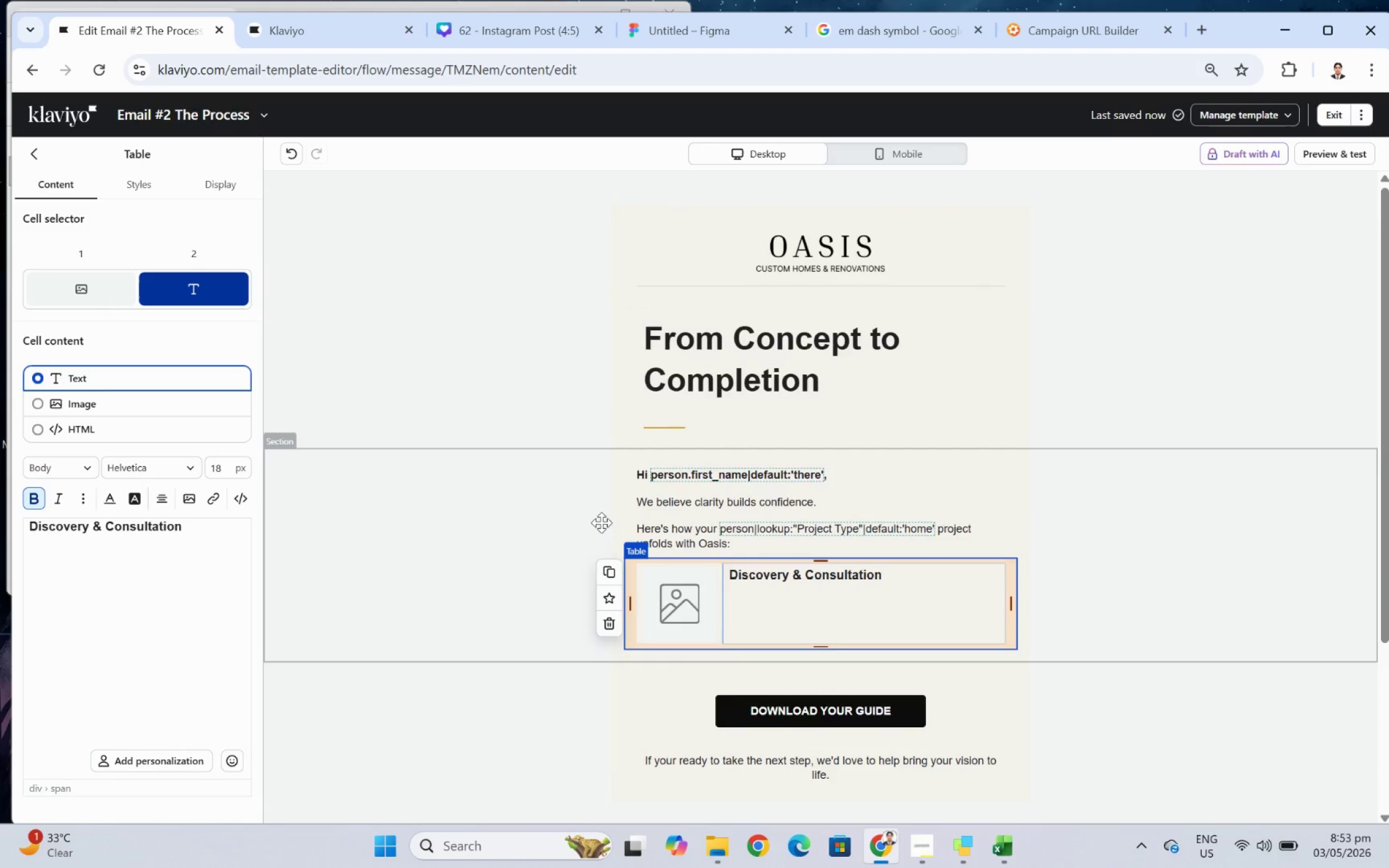 
left_click([715, 503])
 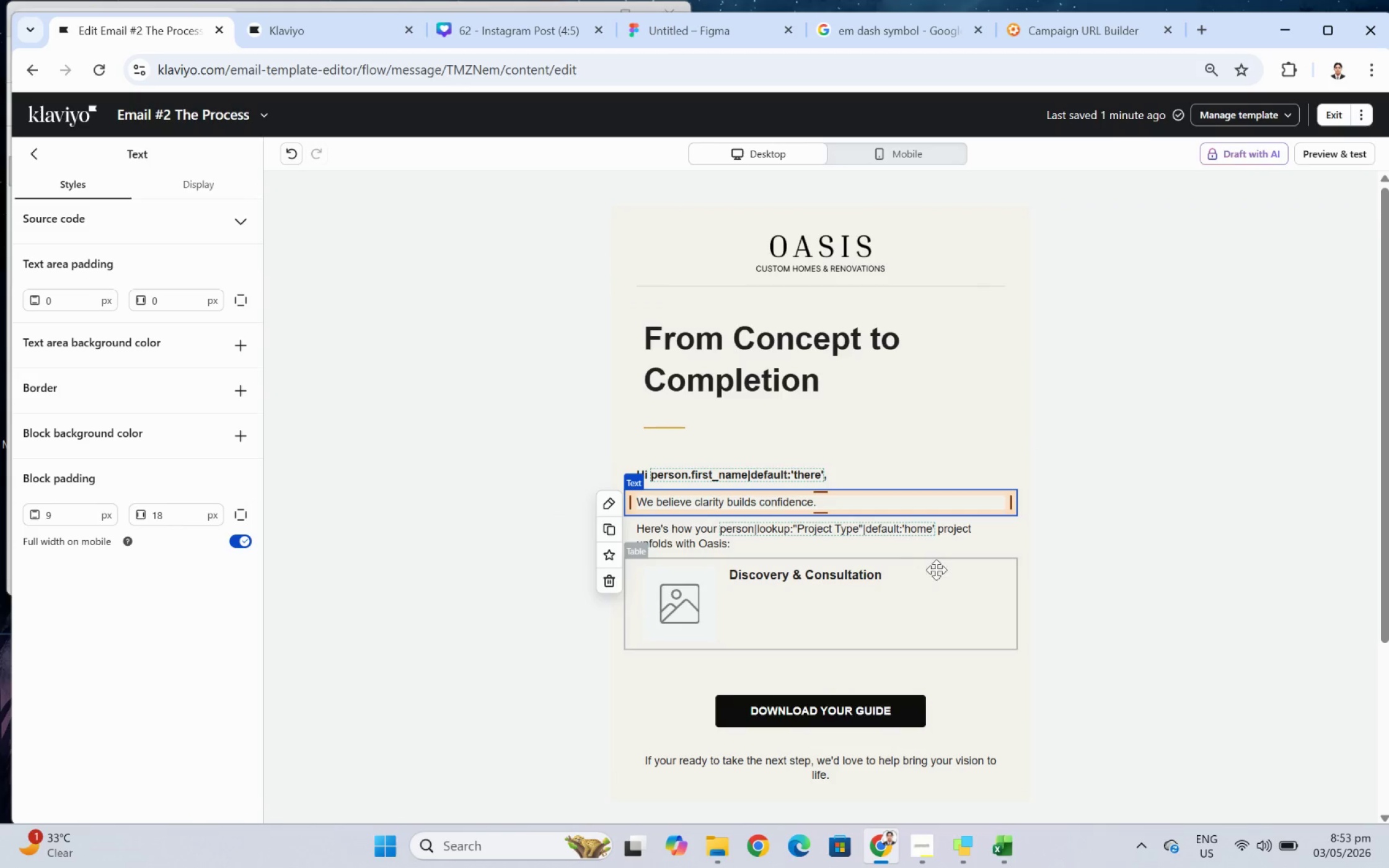 
left_click([914, 574])
 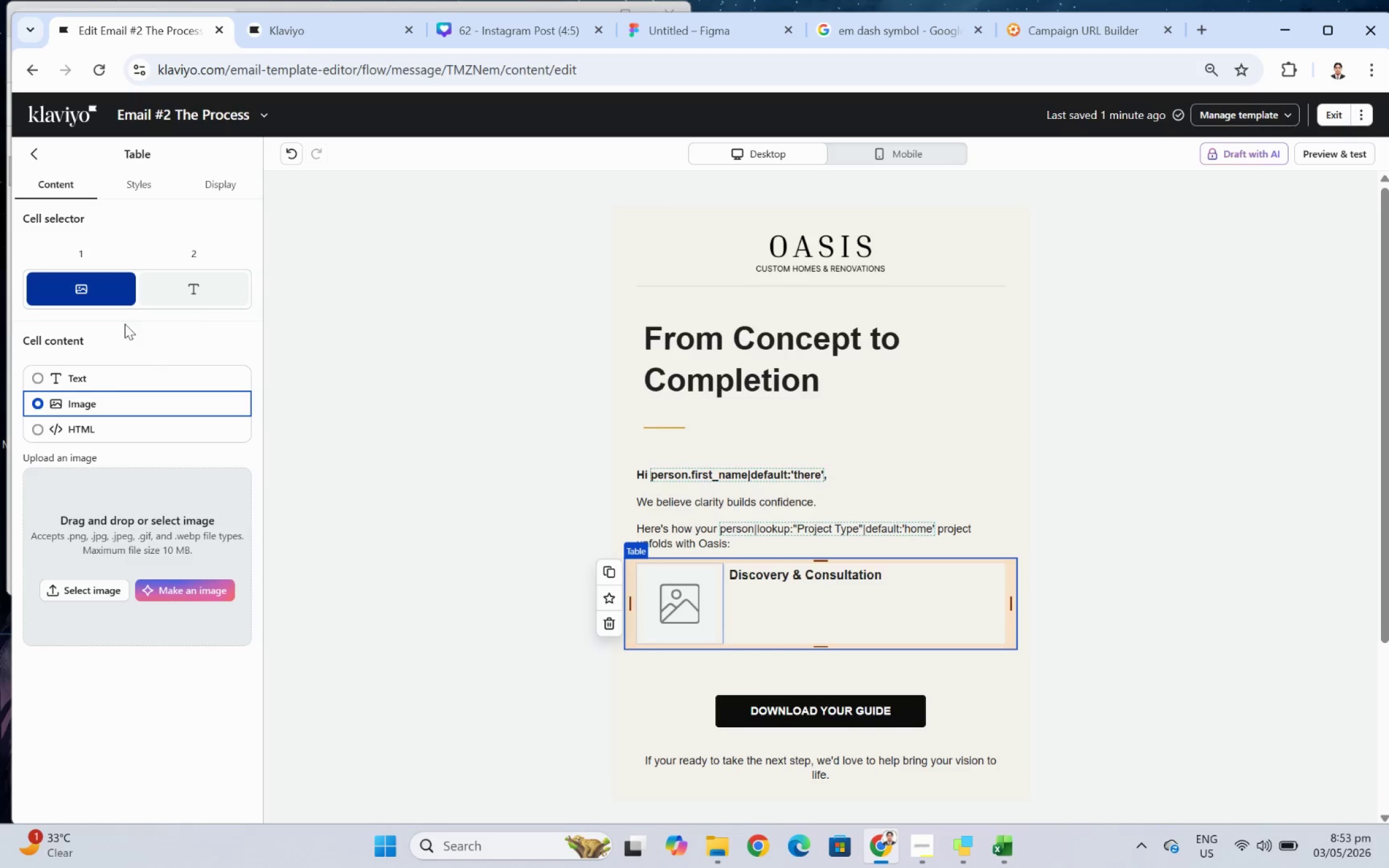 
left_click([214, 297])
 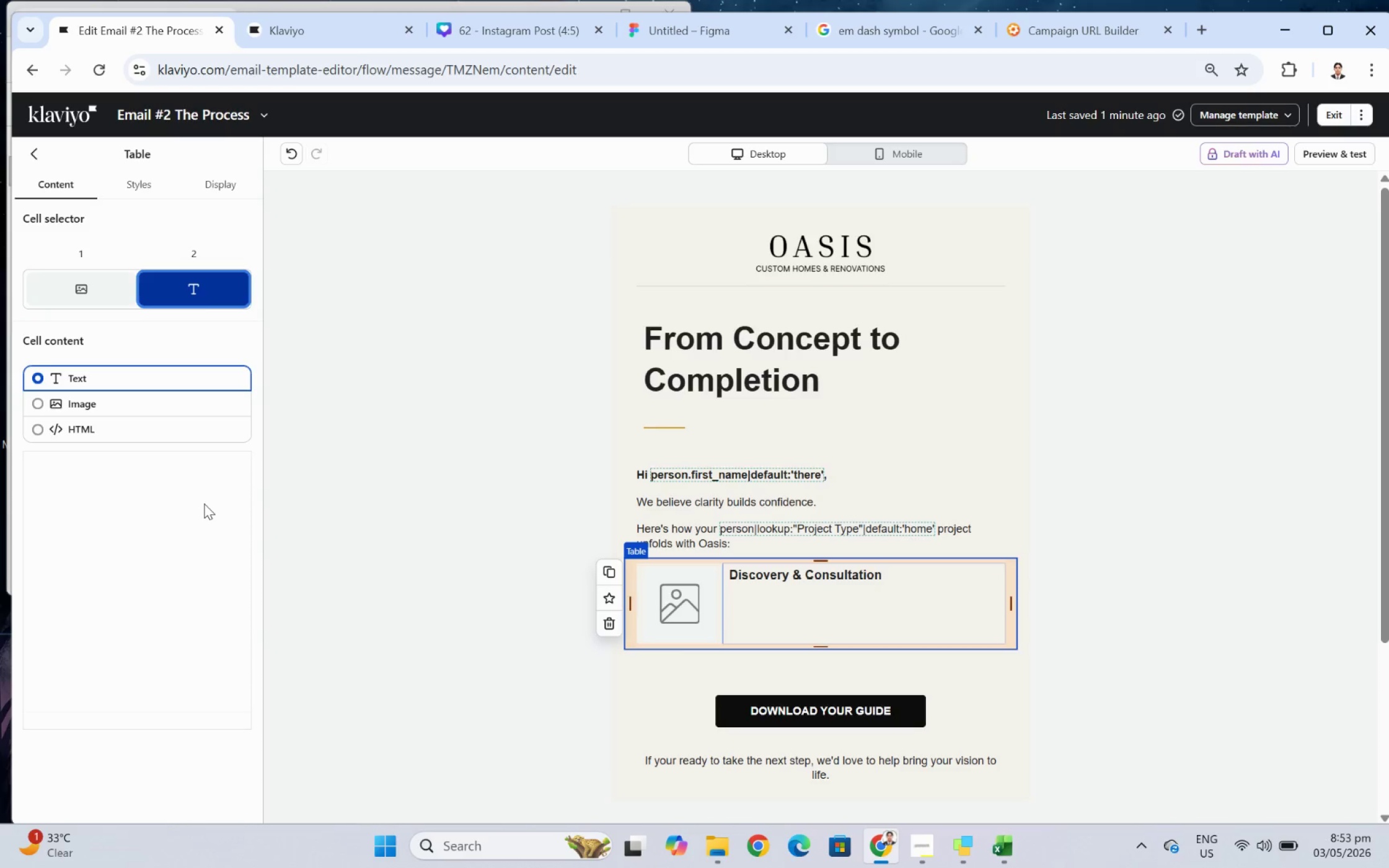 
left_click([209, 535])
 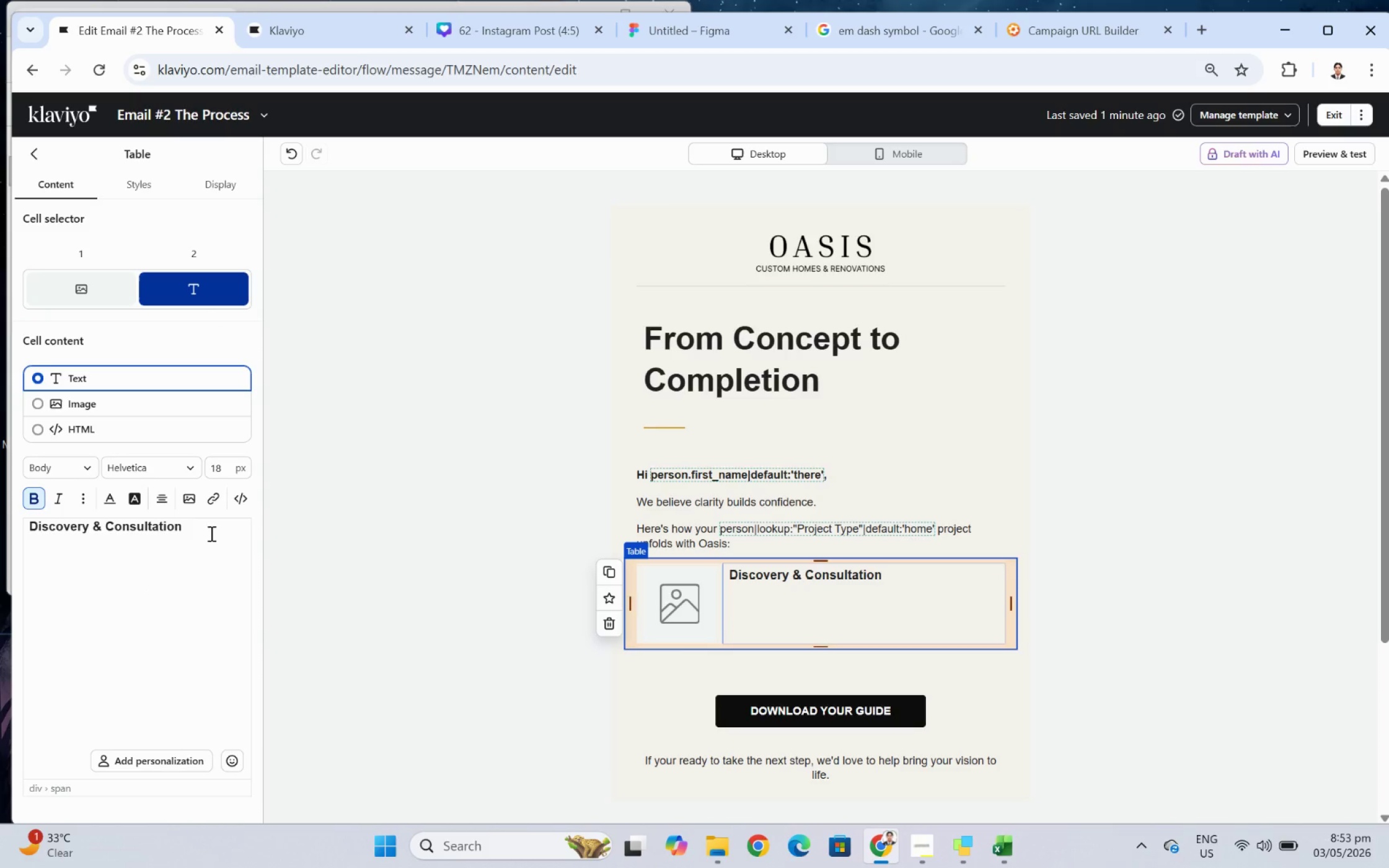 
key(Enter)
 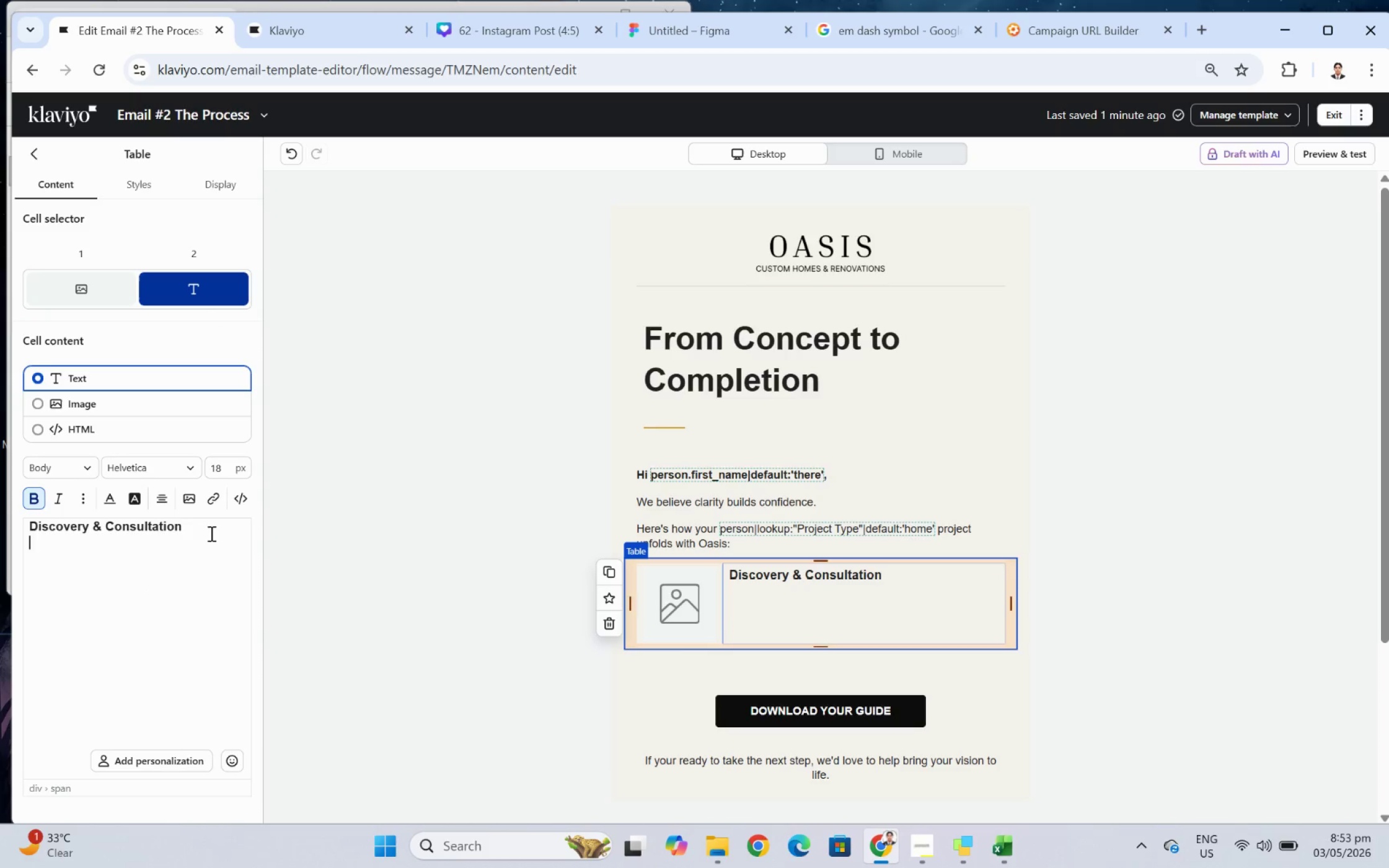 
key(Enter)
 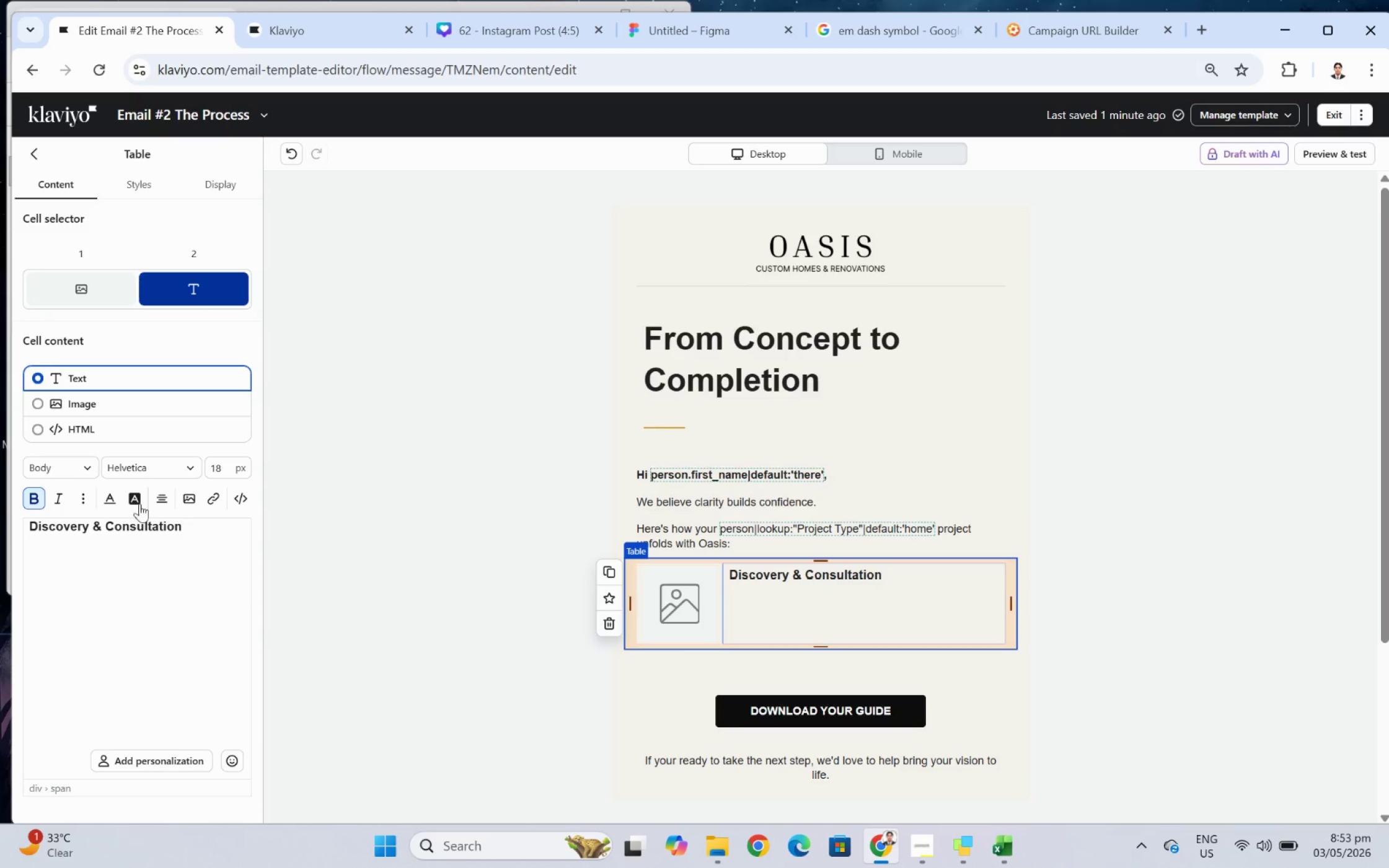 
double_click([217, 468])
 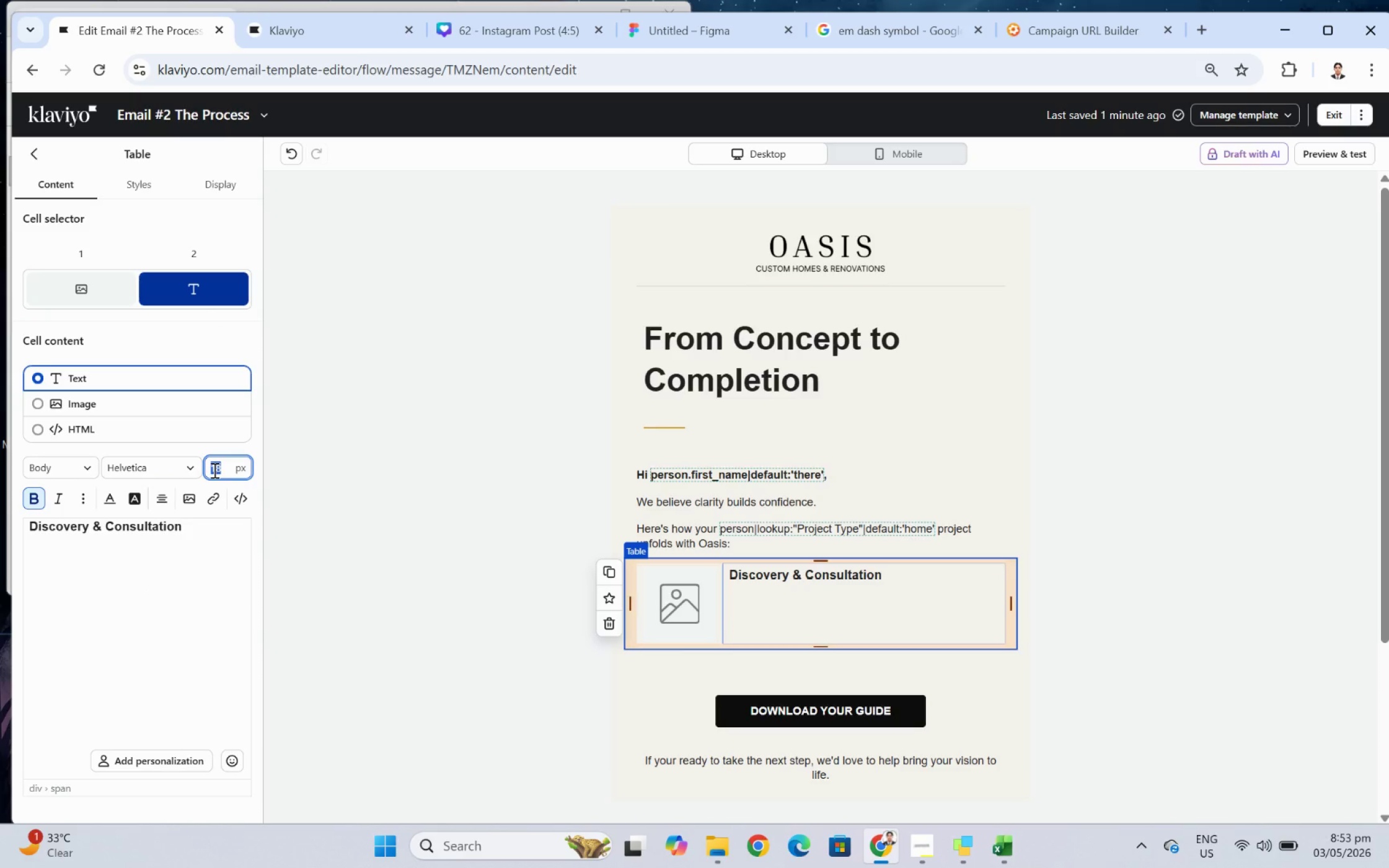 
key(Numpad1)
 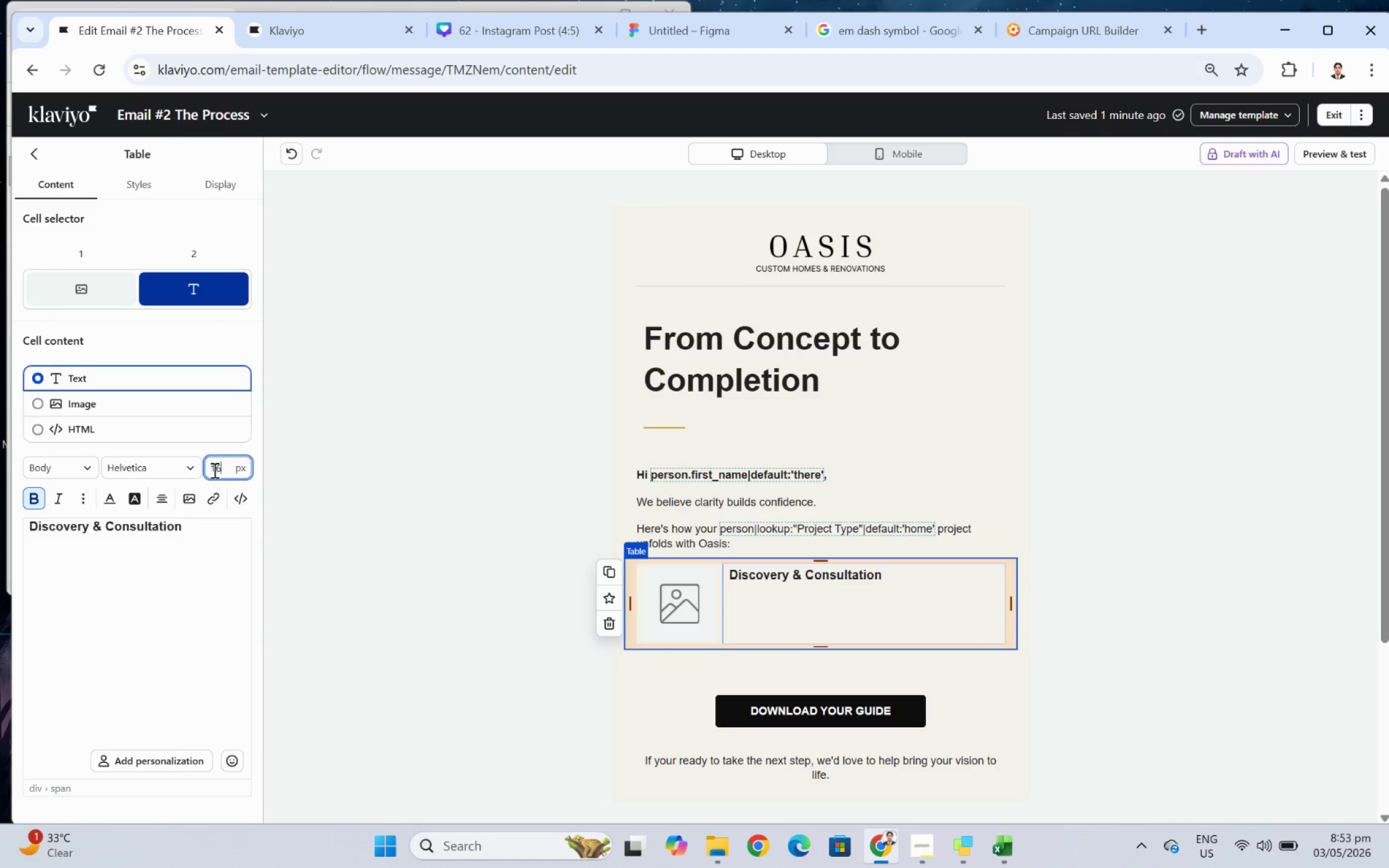 
key(Numpad6)
 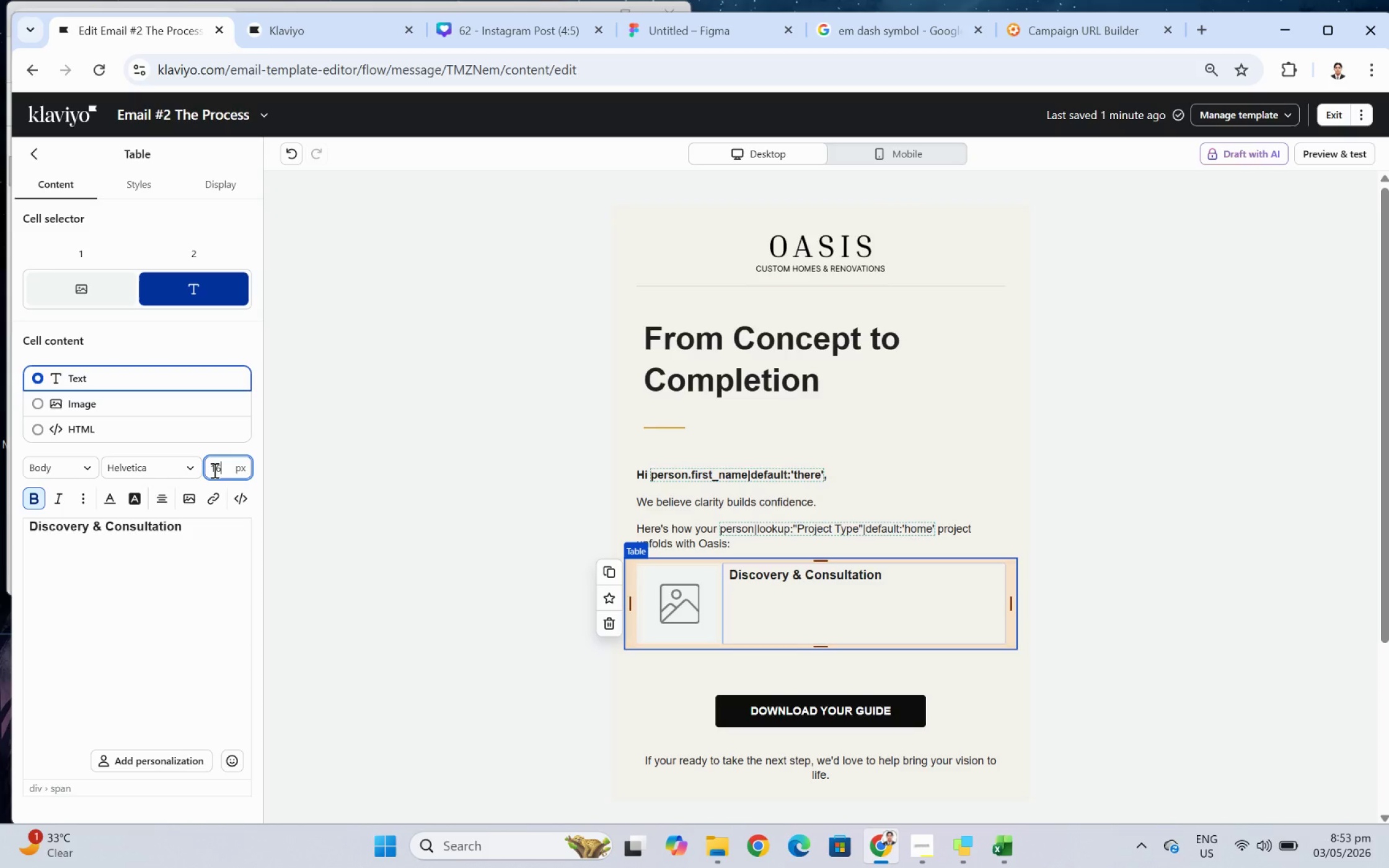 
key(NumpadEnter)
 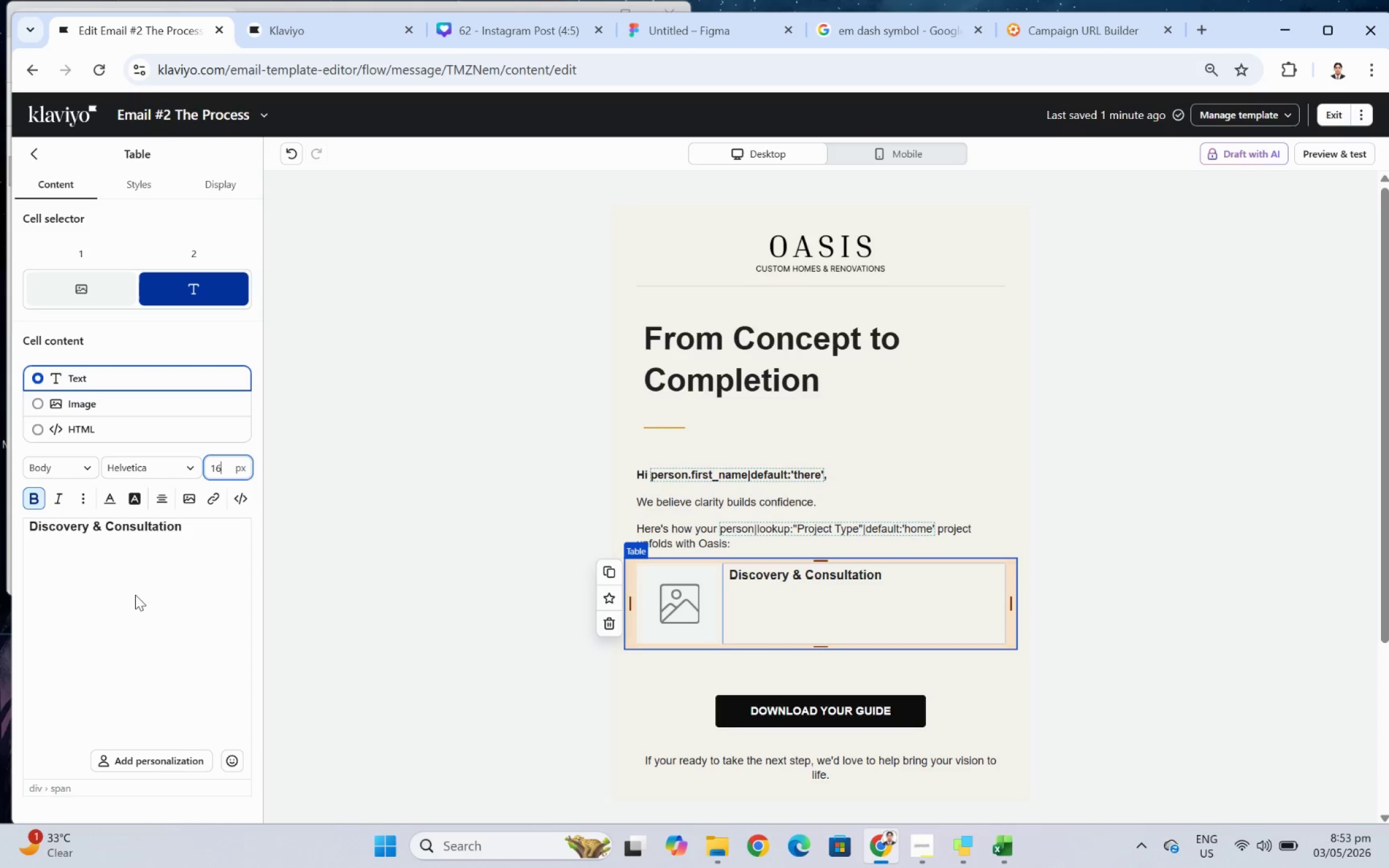 
left_click([123, 550])
 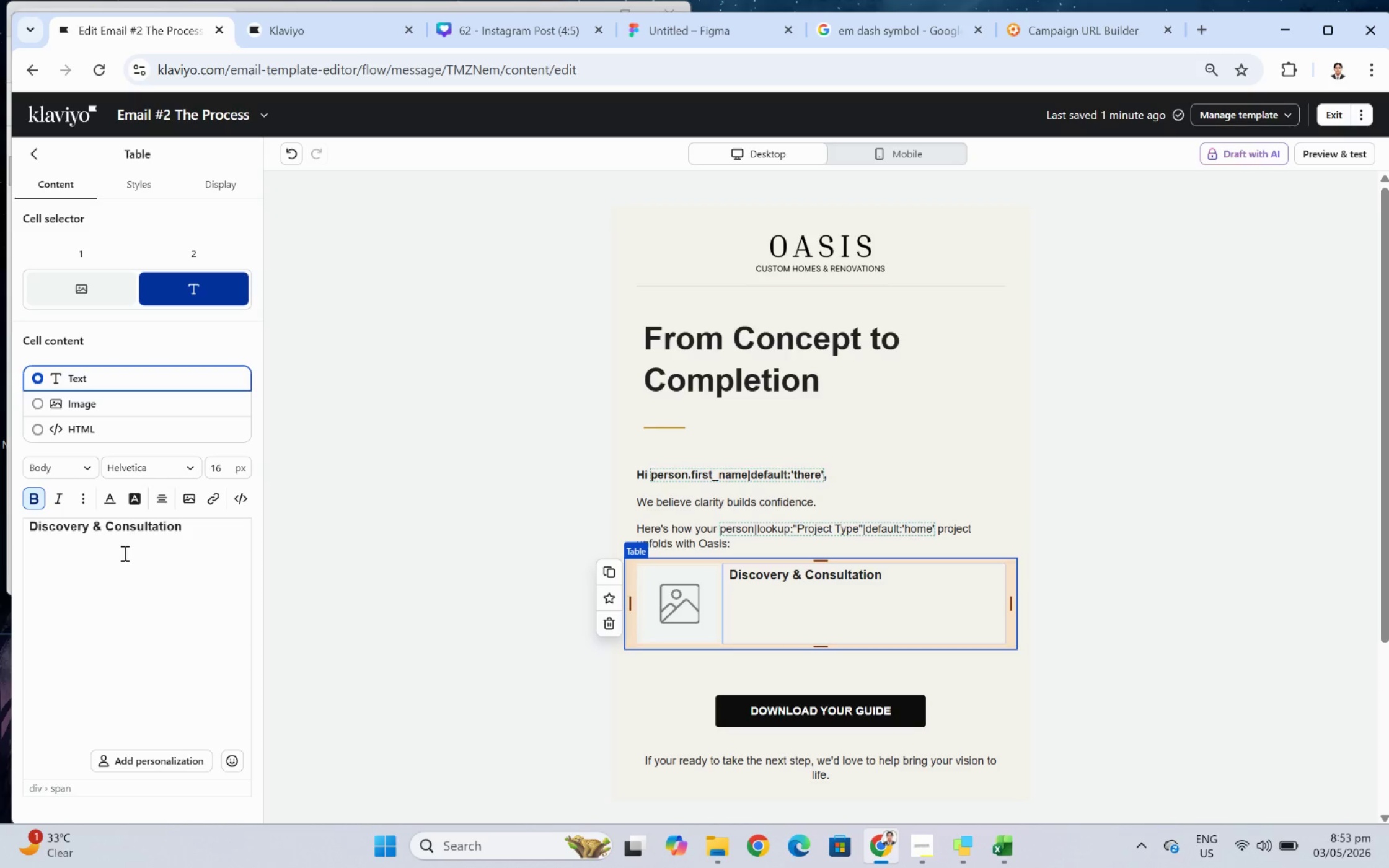 
type(We listen, learn and align on your vision, goals, and budget.)
 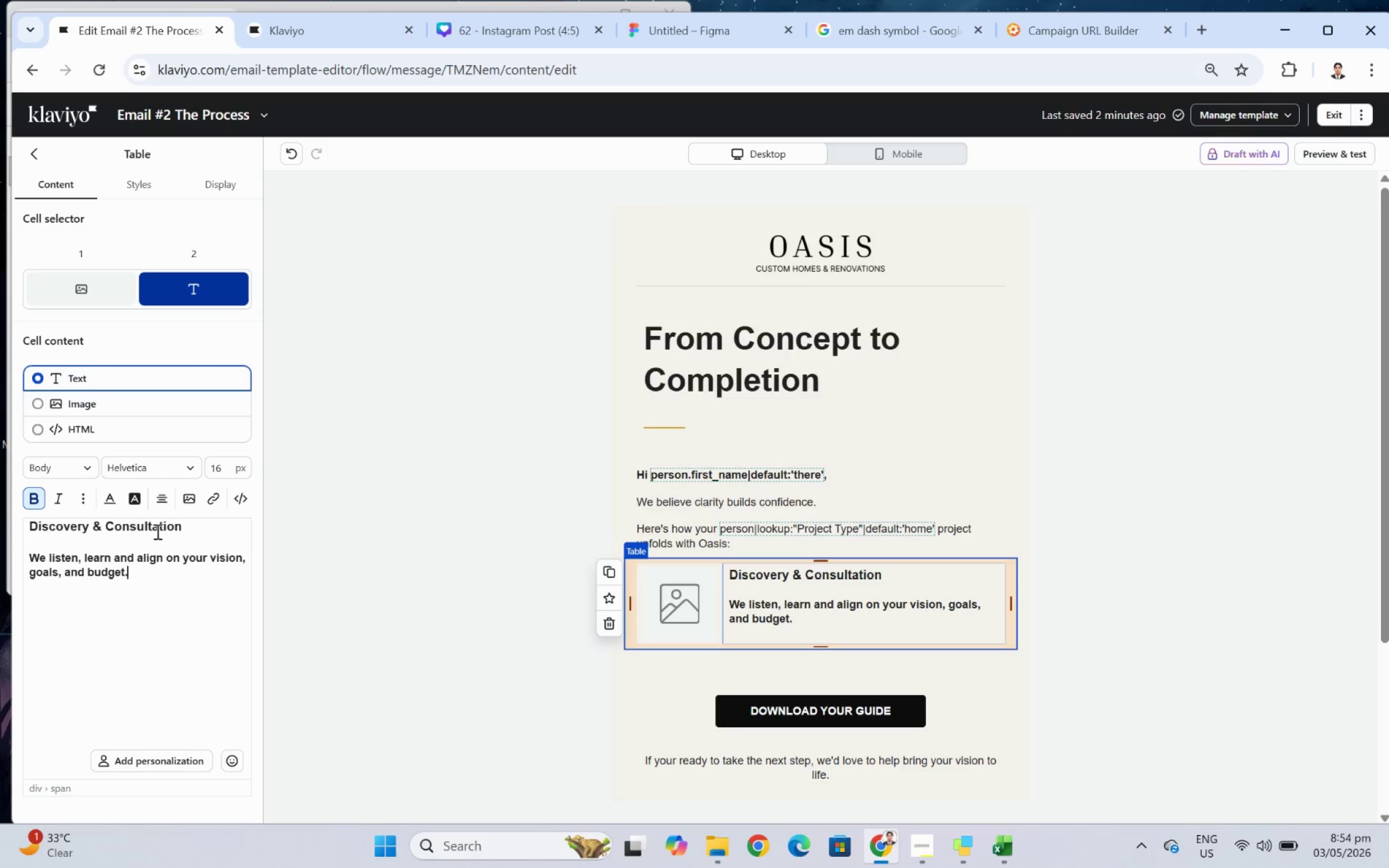 
wait(5.66)
 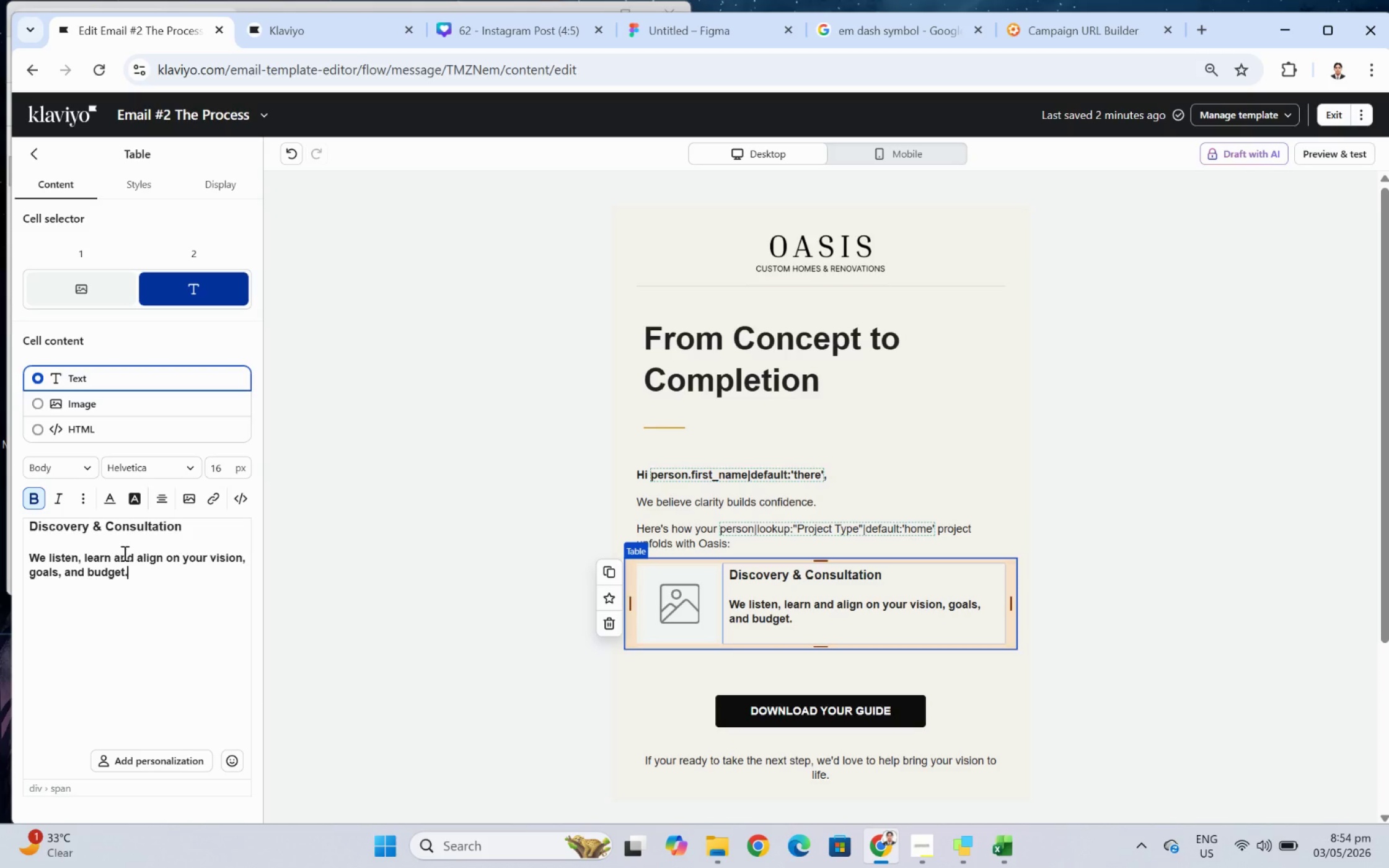 
left_click_drag(start_coordinate=[153, 569], to_coordinate=[27, 559])
 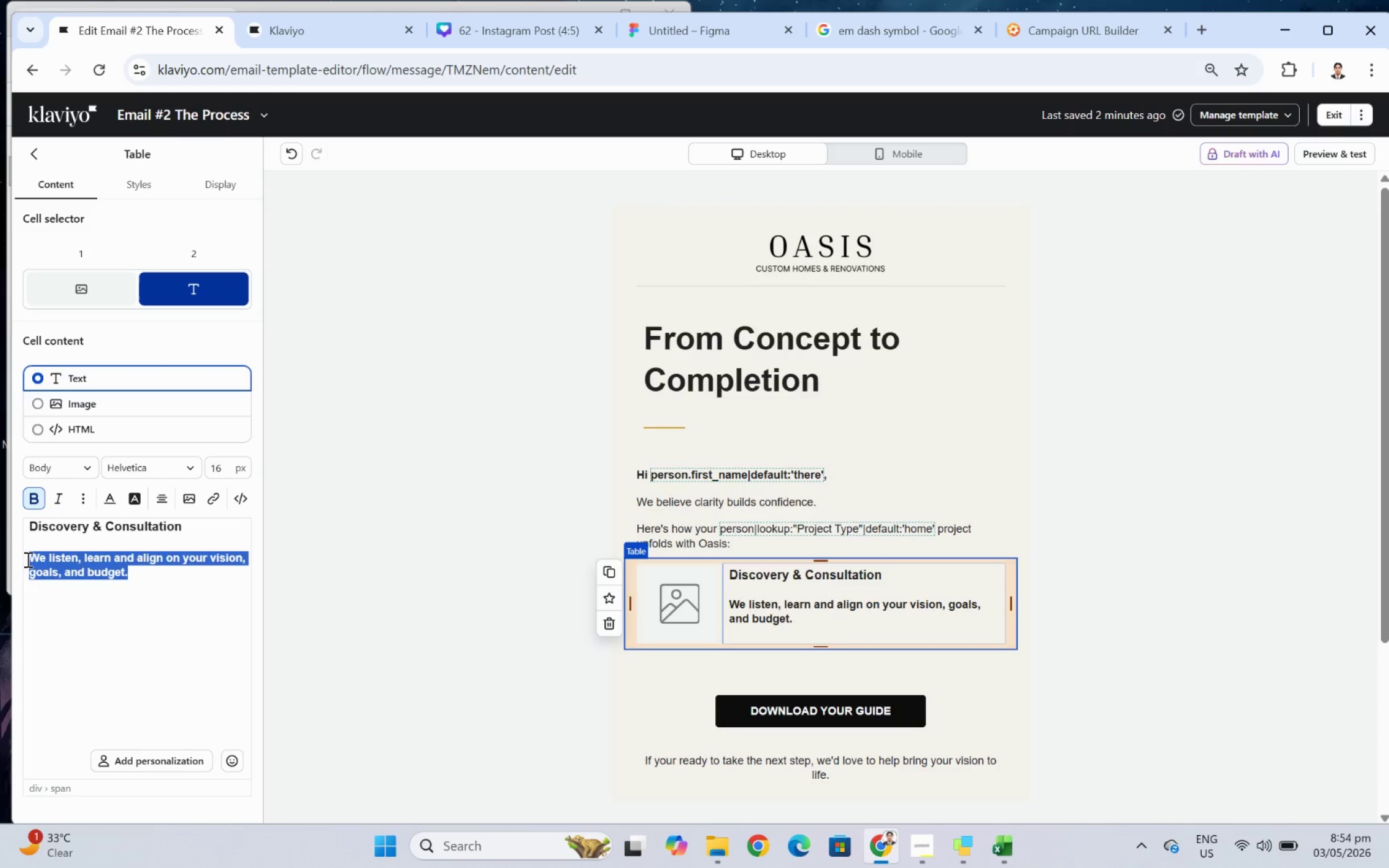 
key(Control+B)
 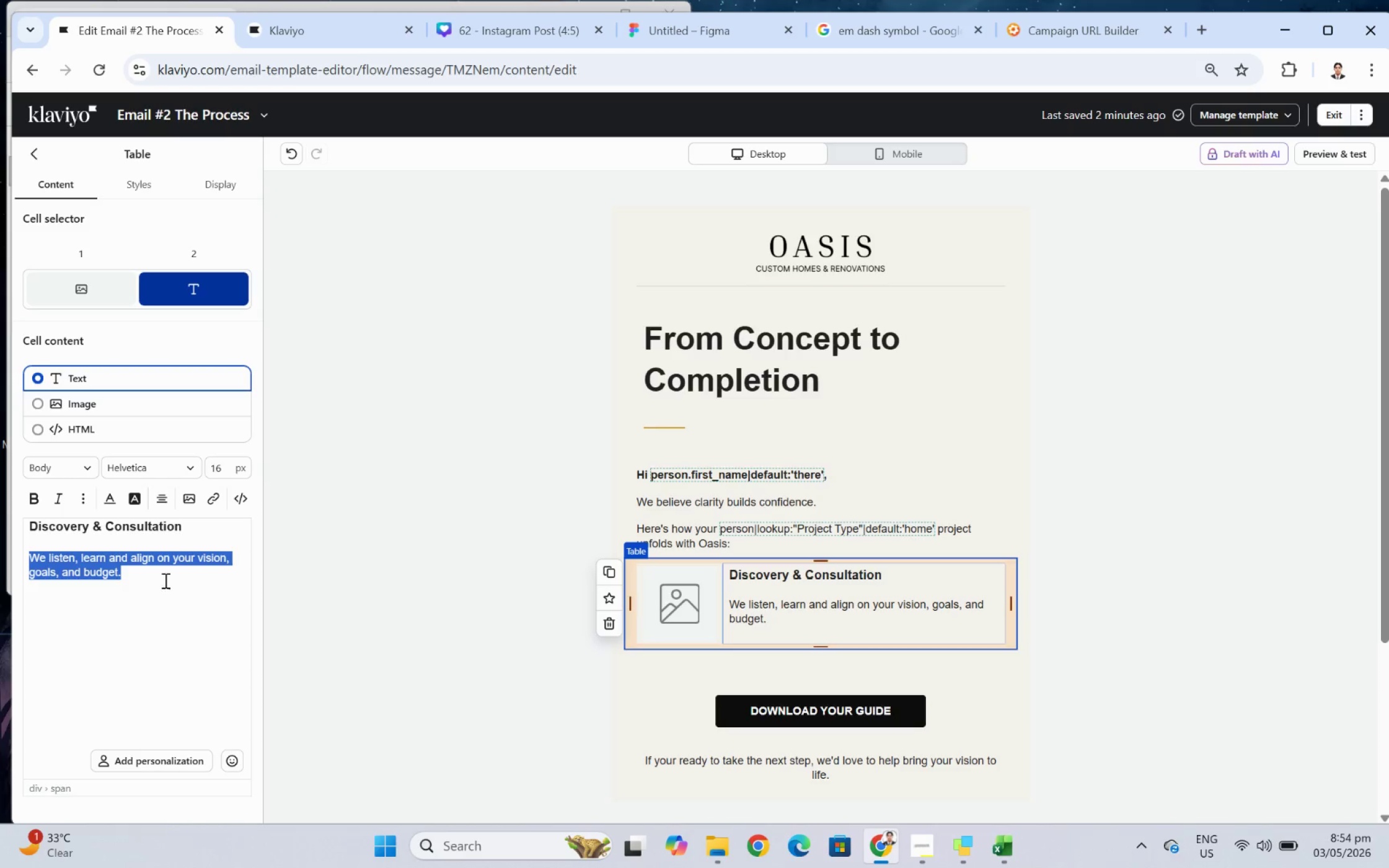 
left_click([150, 576])
 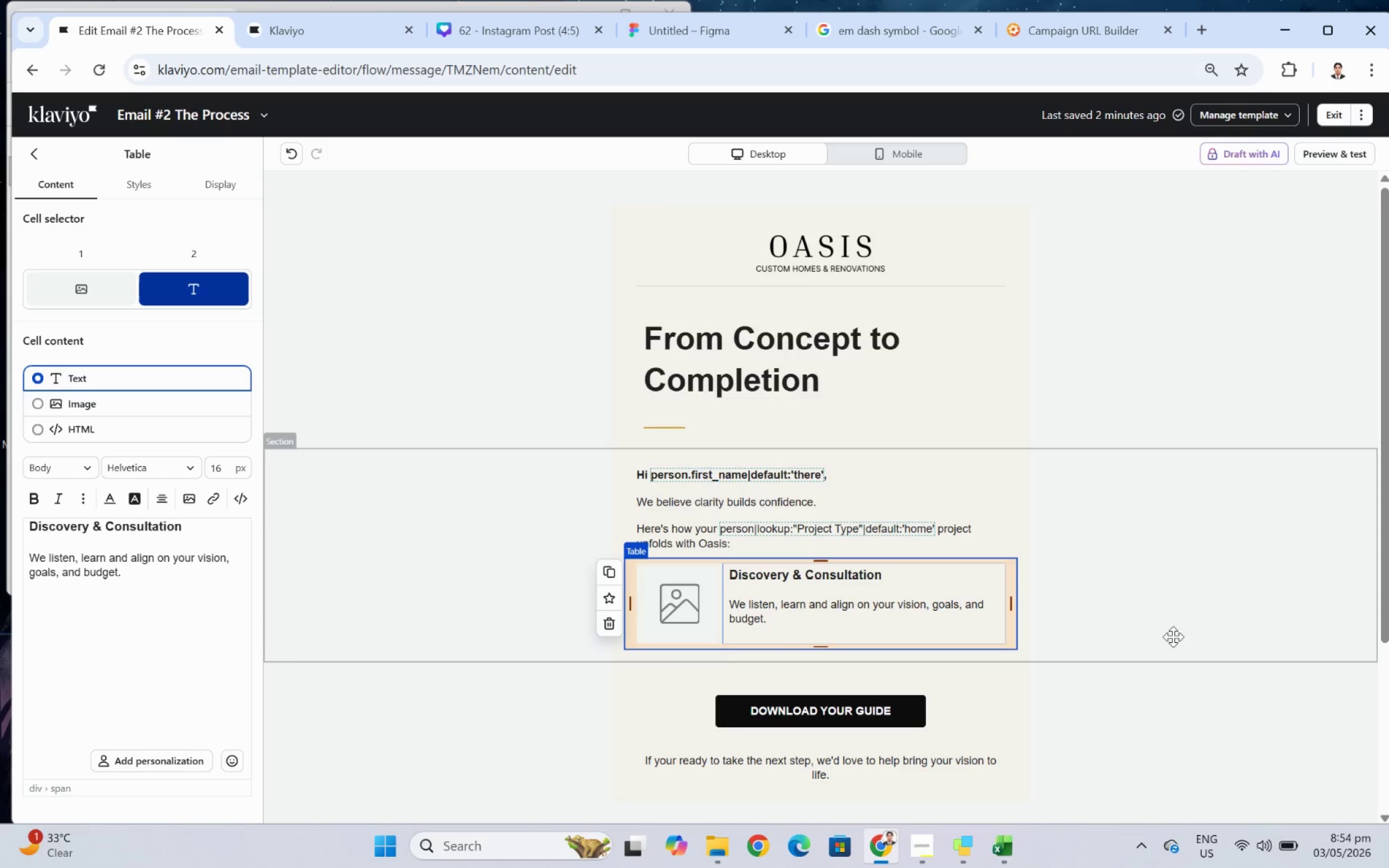 
left_click([1195, 755])
 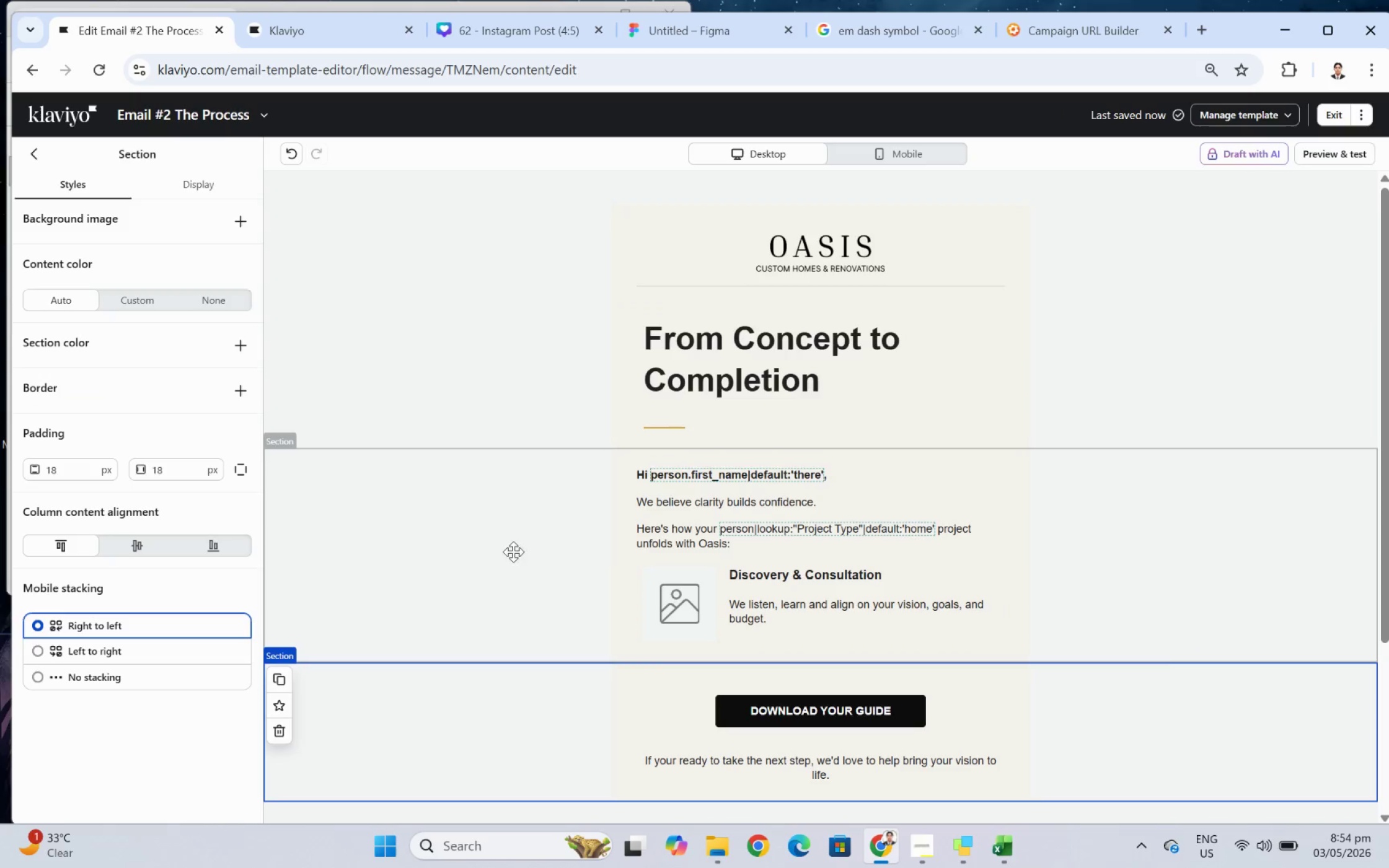 
left_click([990, 616])
 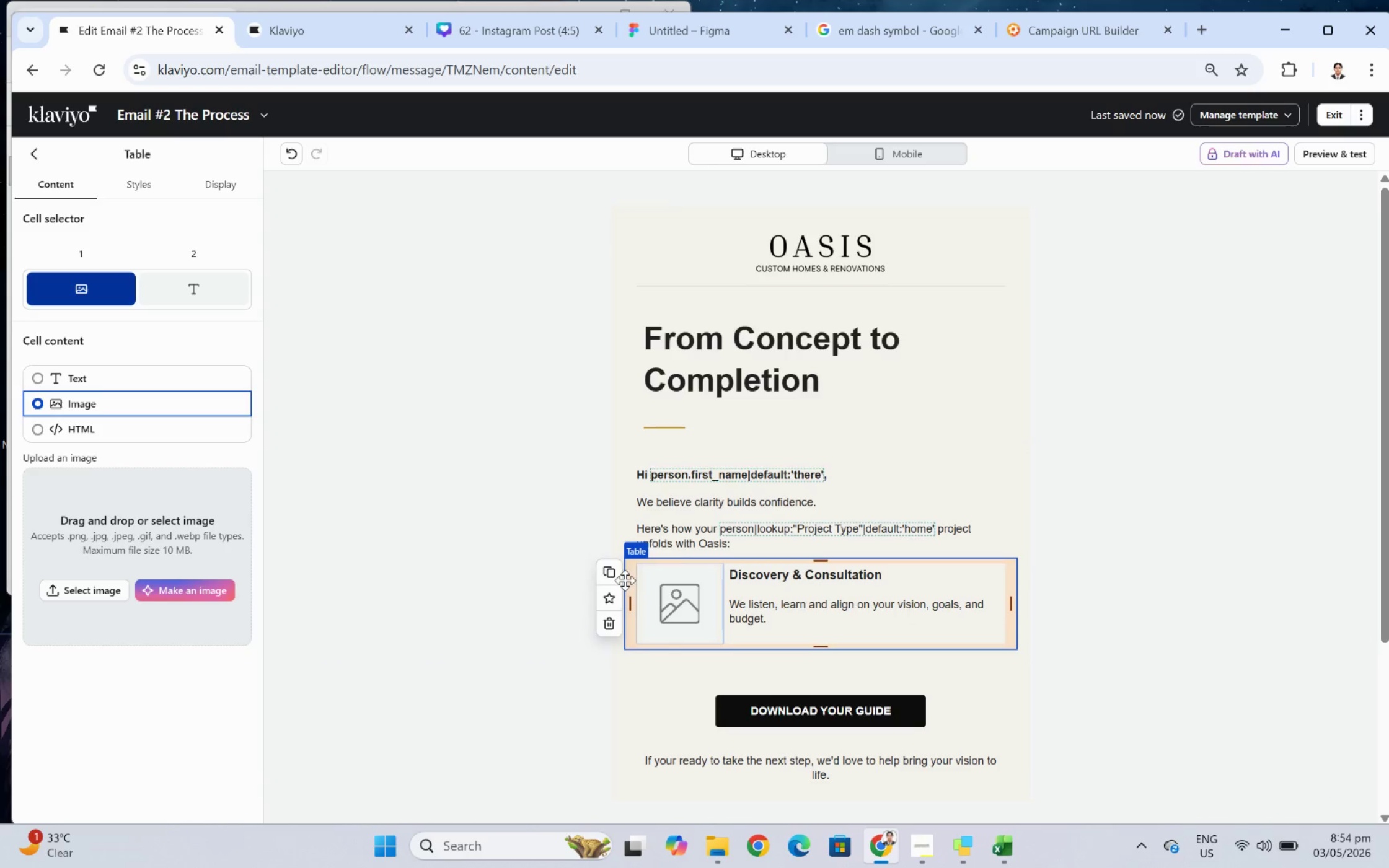 
left_click([612, 569])
 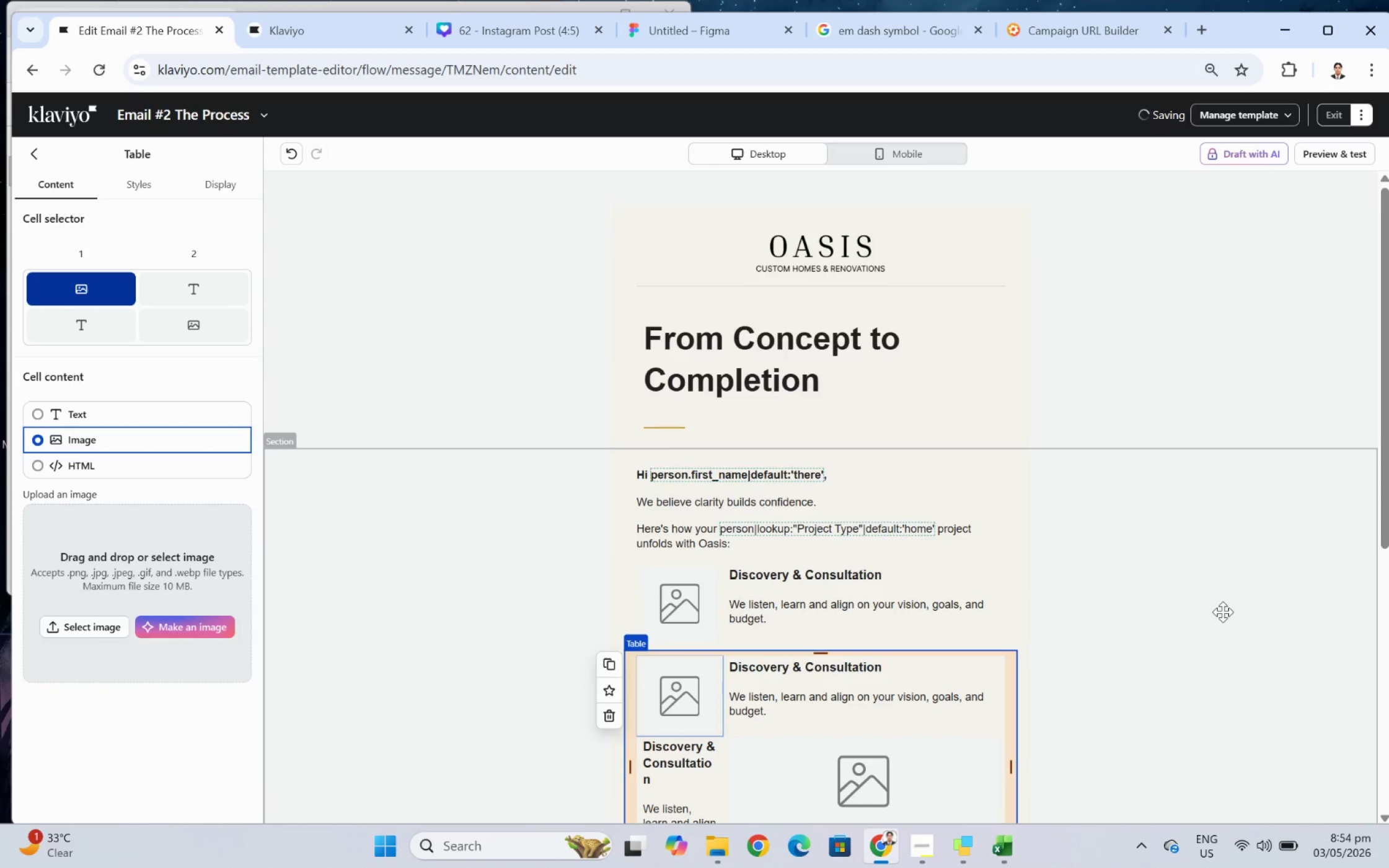 
scroll: coordinate [1222, 612], scroll_direction: down, amount: 2.0
 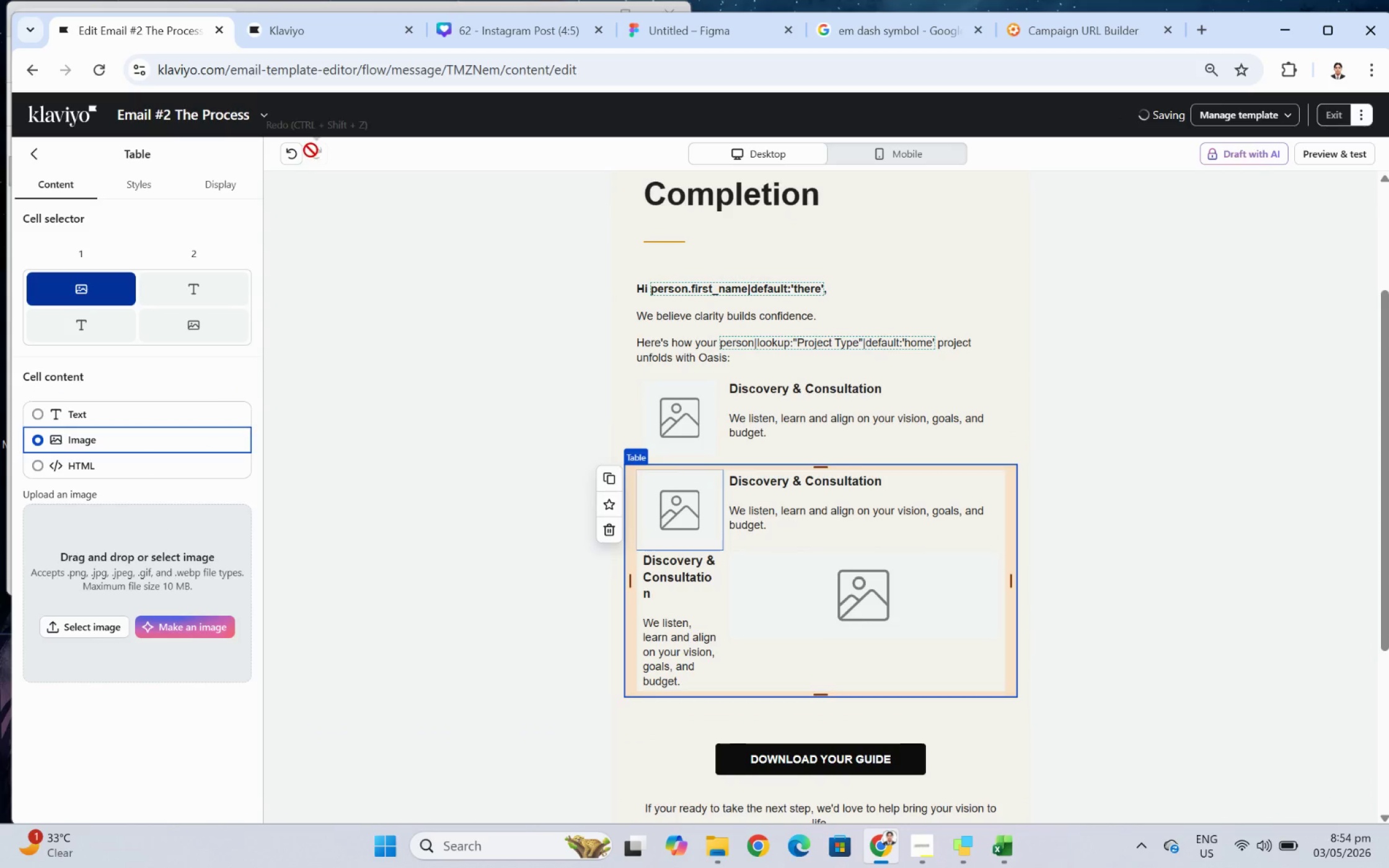 
left_click([289, 159])
 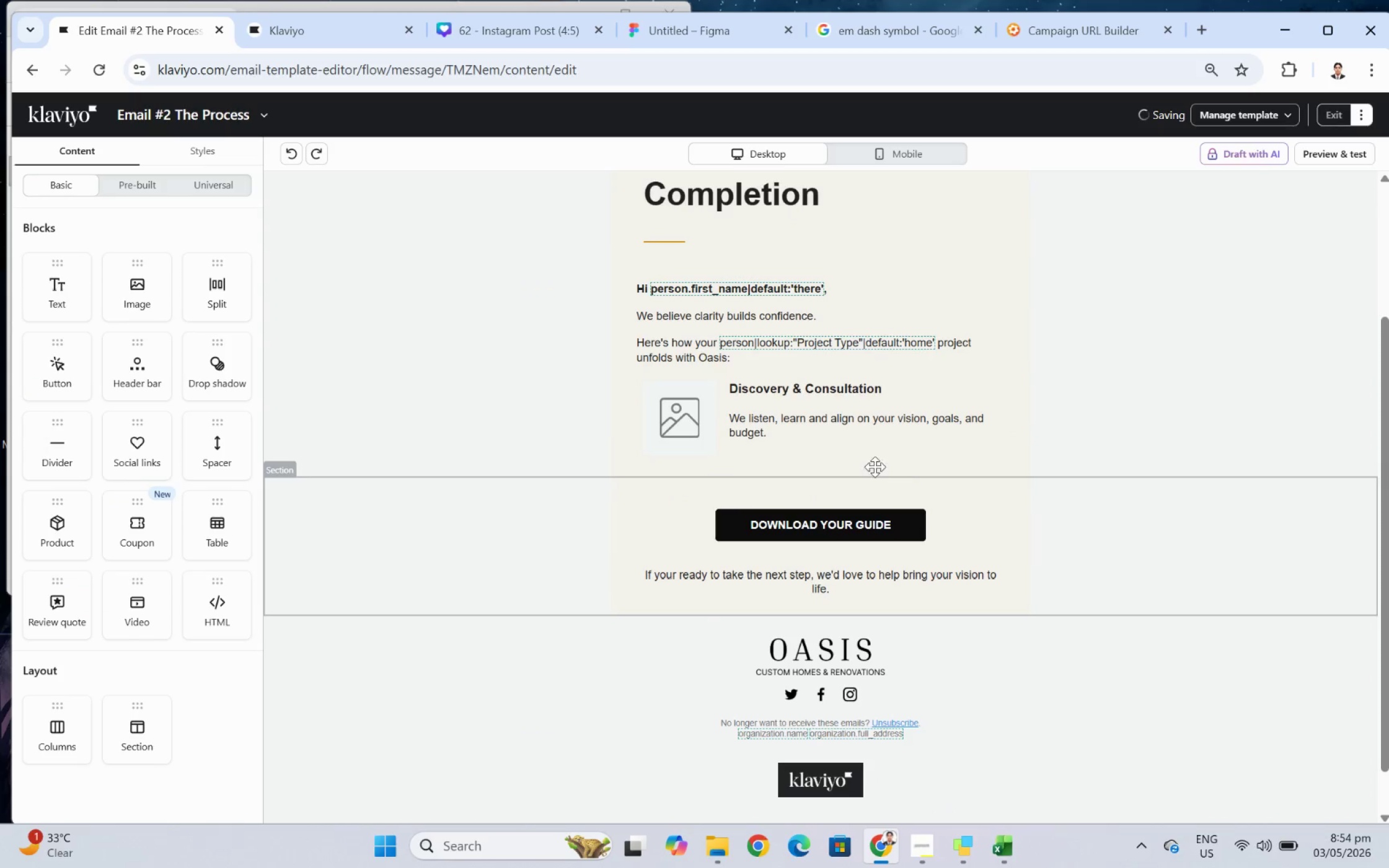 
left_click([840, 426])
 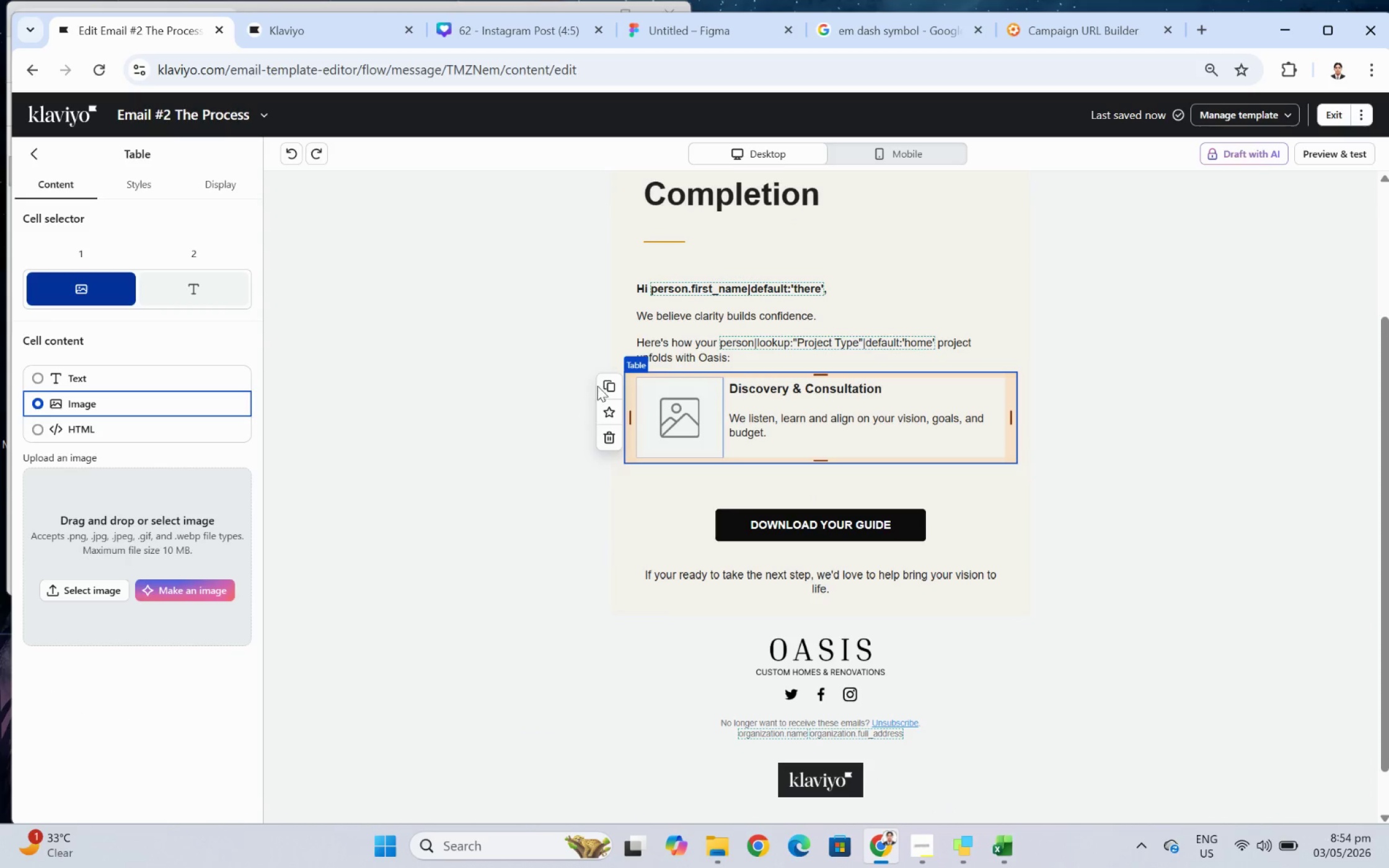 
left_click([607, 381])
 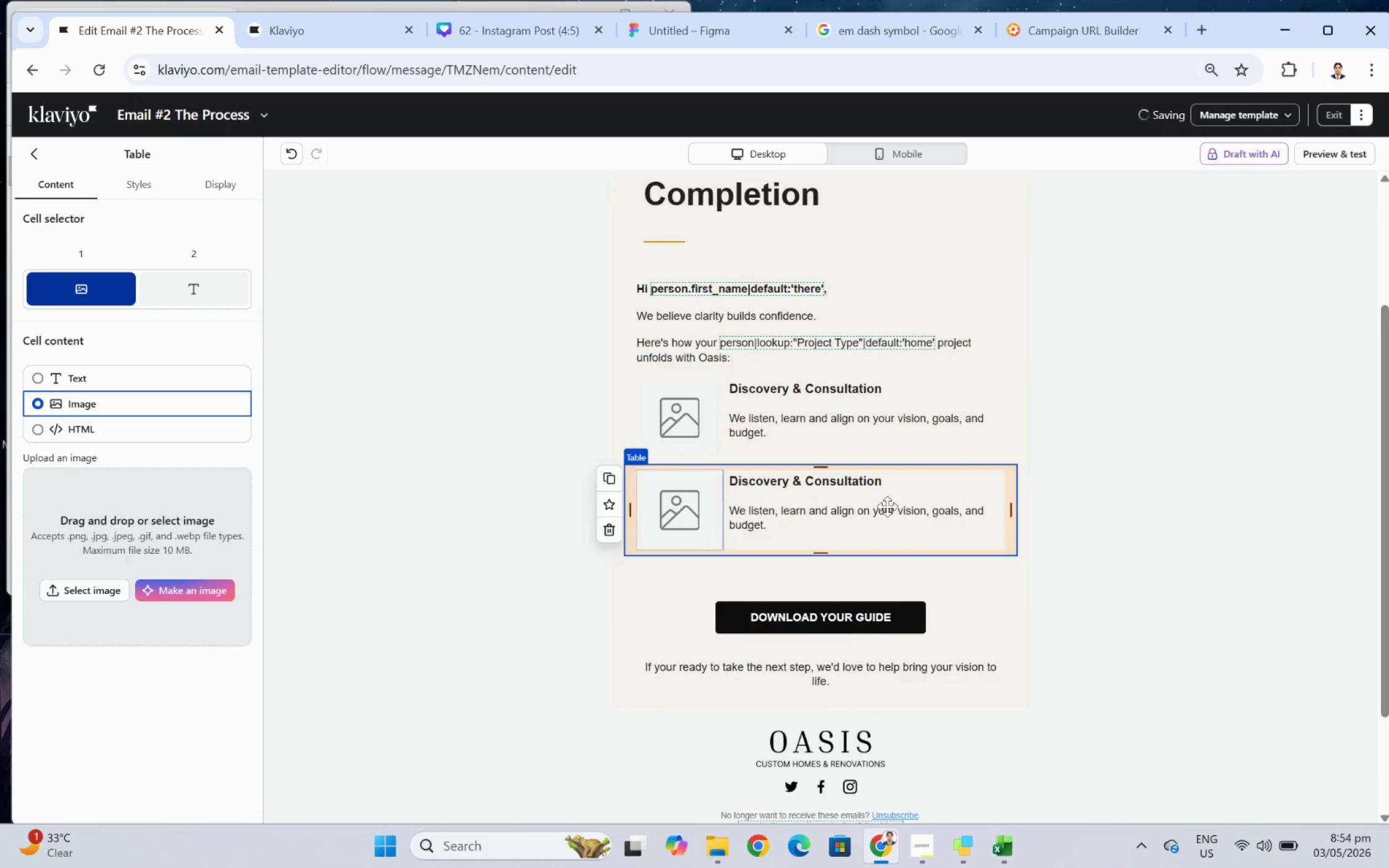 
left_click([859, 502])
 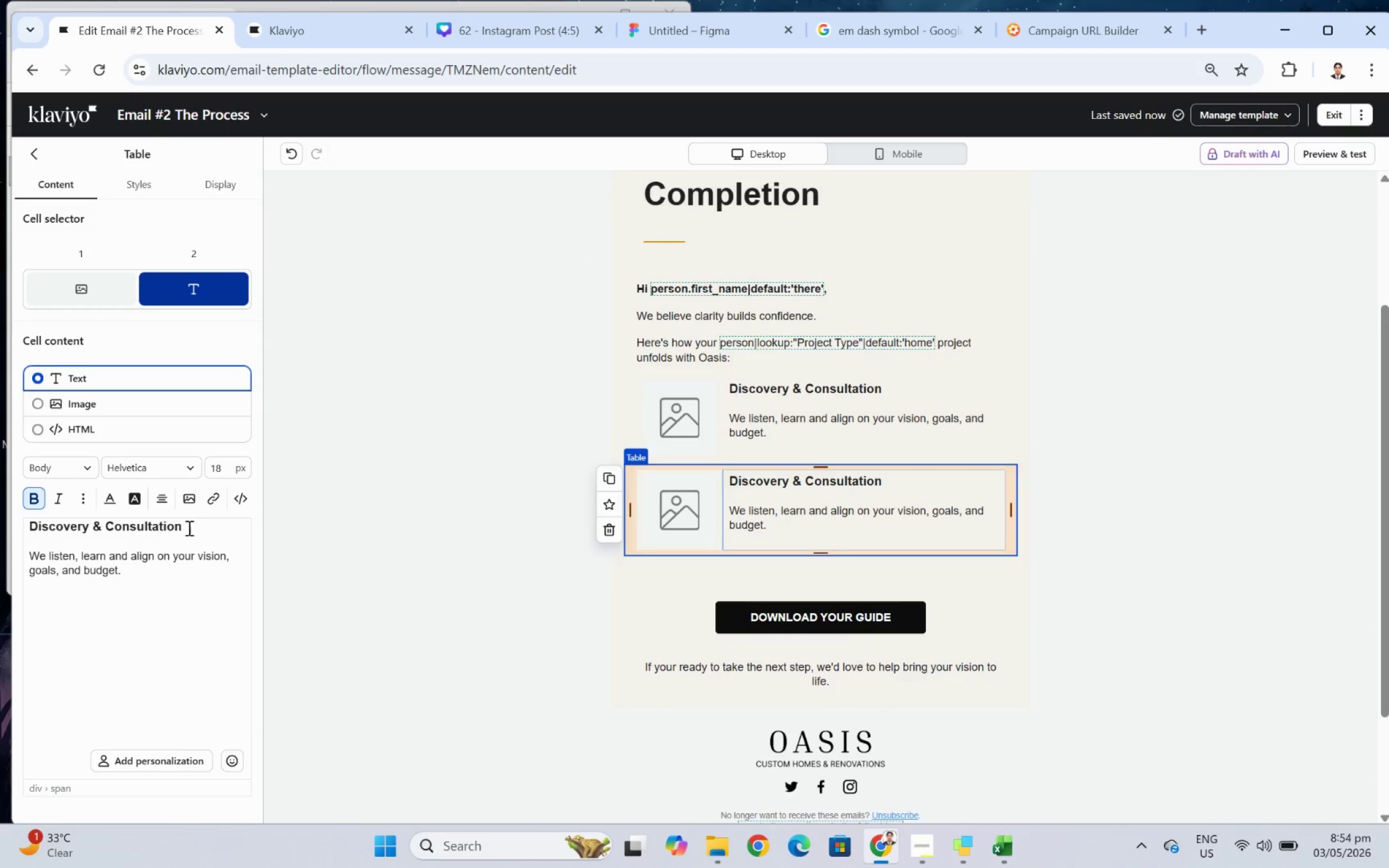 
left_click_drag(start_coordinate=[192, 528], to_coordinate=[0, 528])
 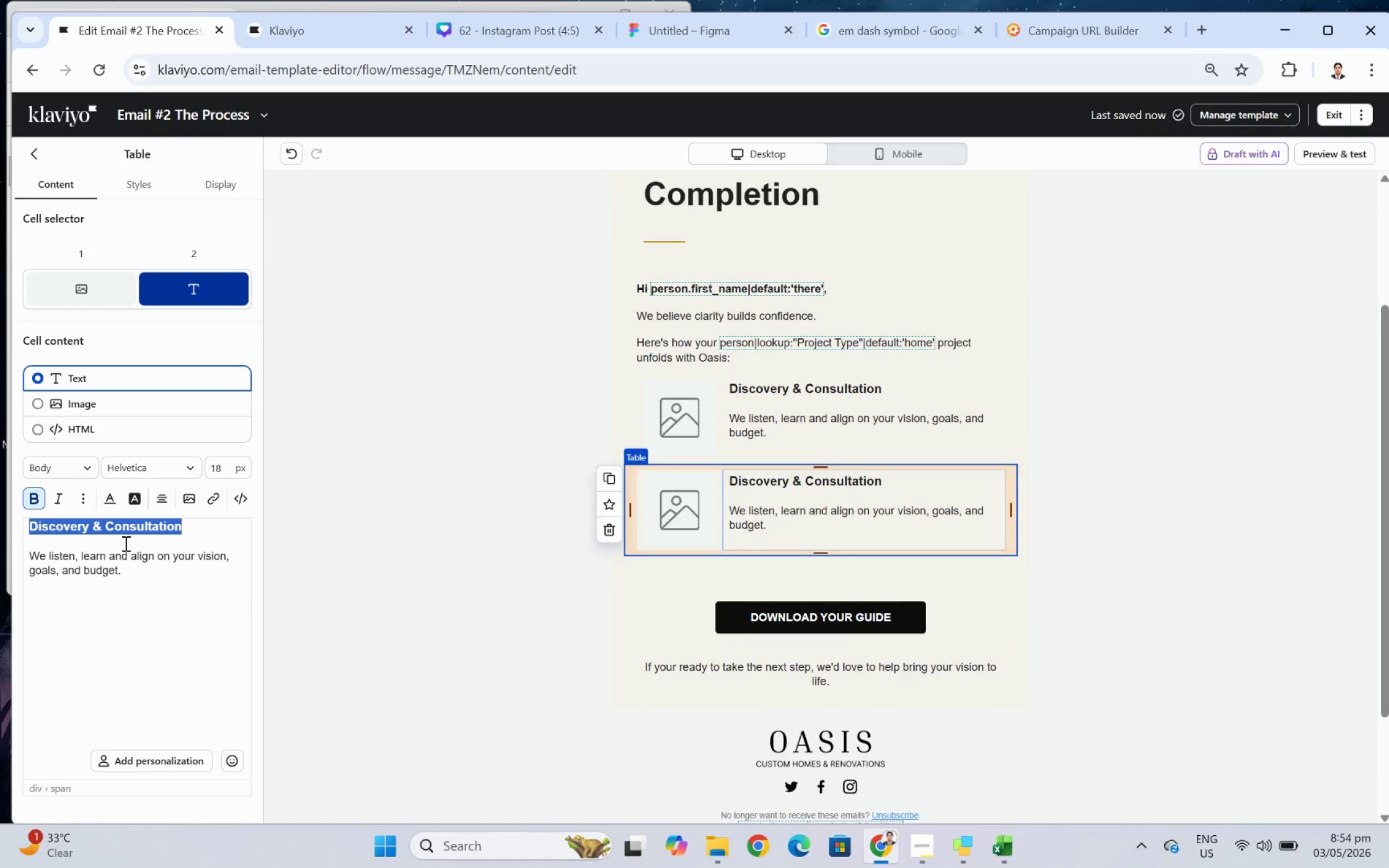 
type(Design & Pal)
key(Backspace)
key(Backspace)
type(lanning)
 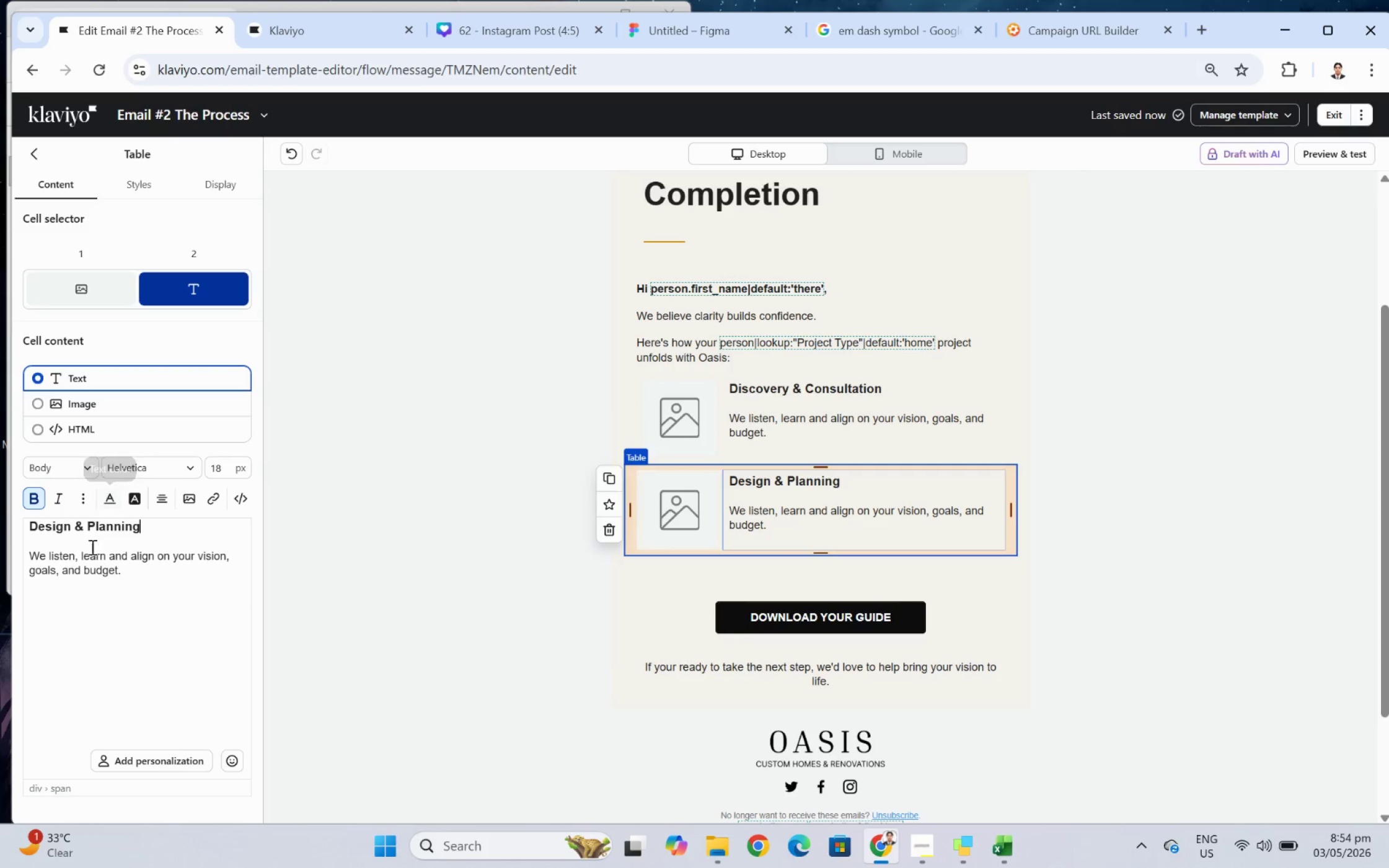 
left_click([117, 576])
 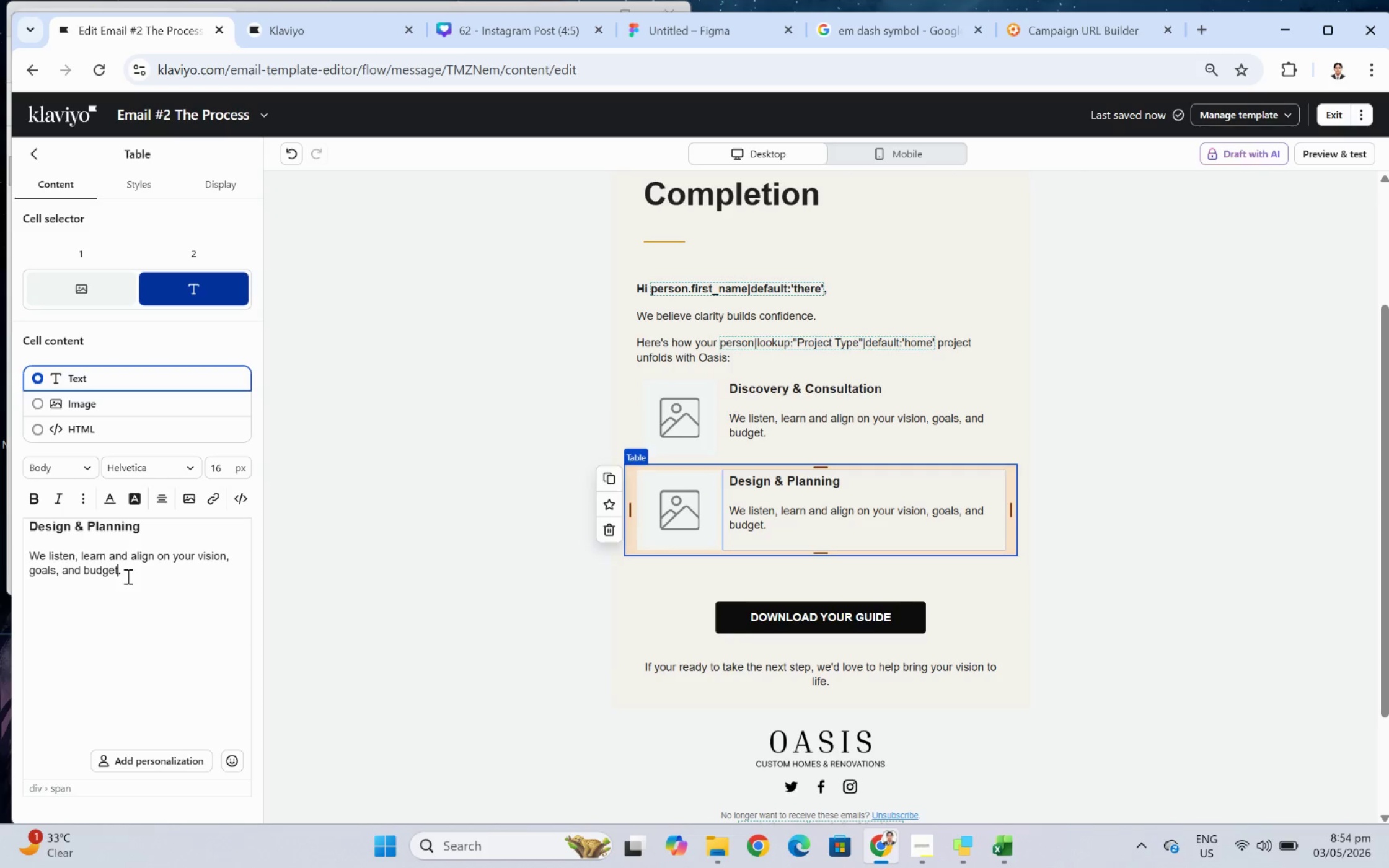 
left_click_drag(start_coordinate=[126, 576], to_coordinate=[32, 557])
 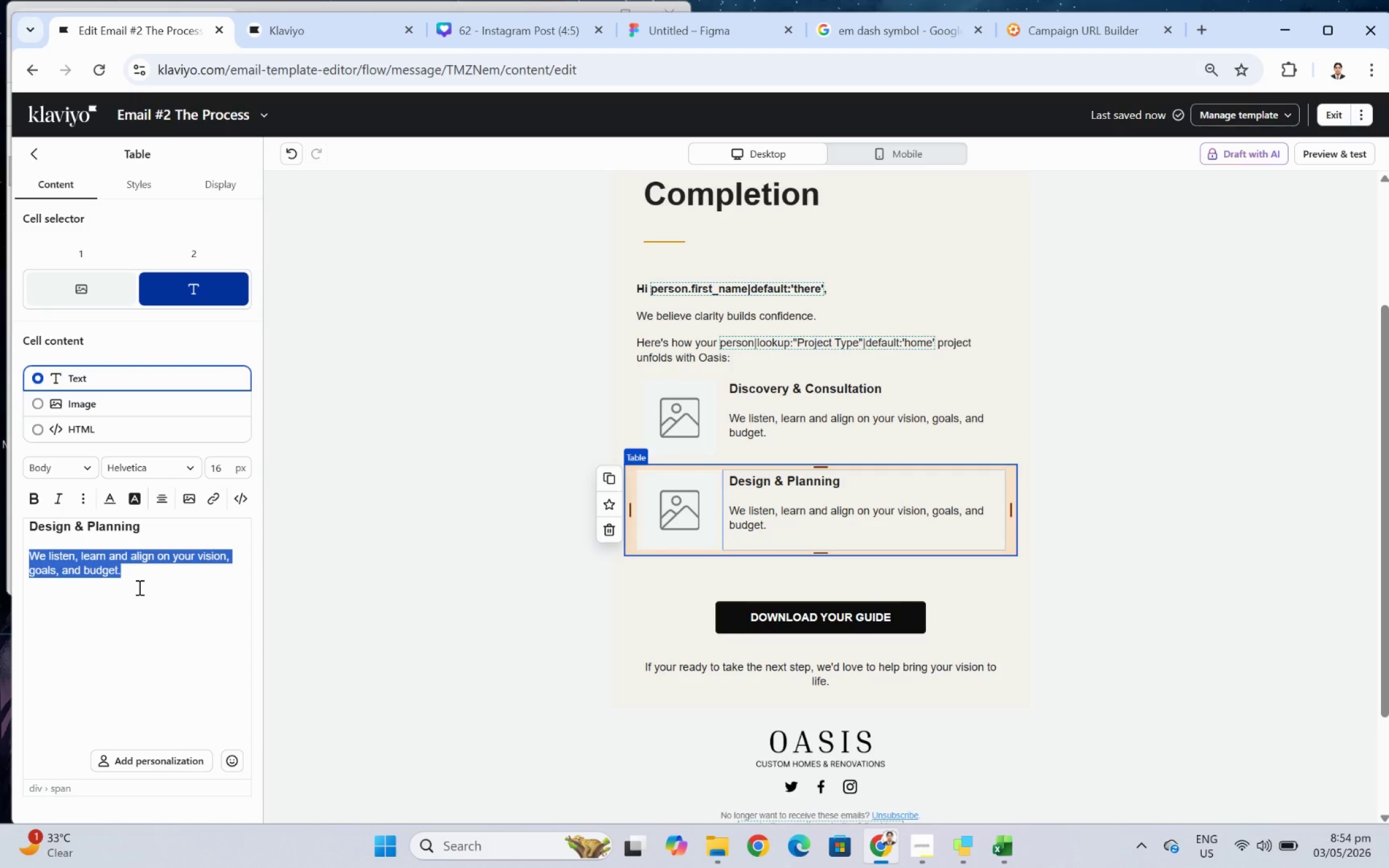 
scroll: coordinate [612, 605], scroll_direction: up, amount: 3.0
 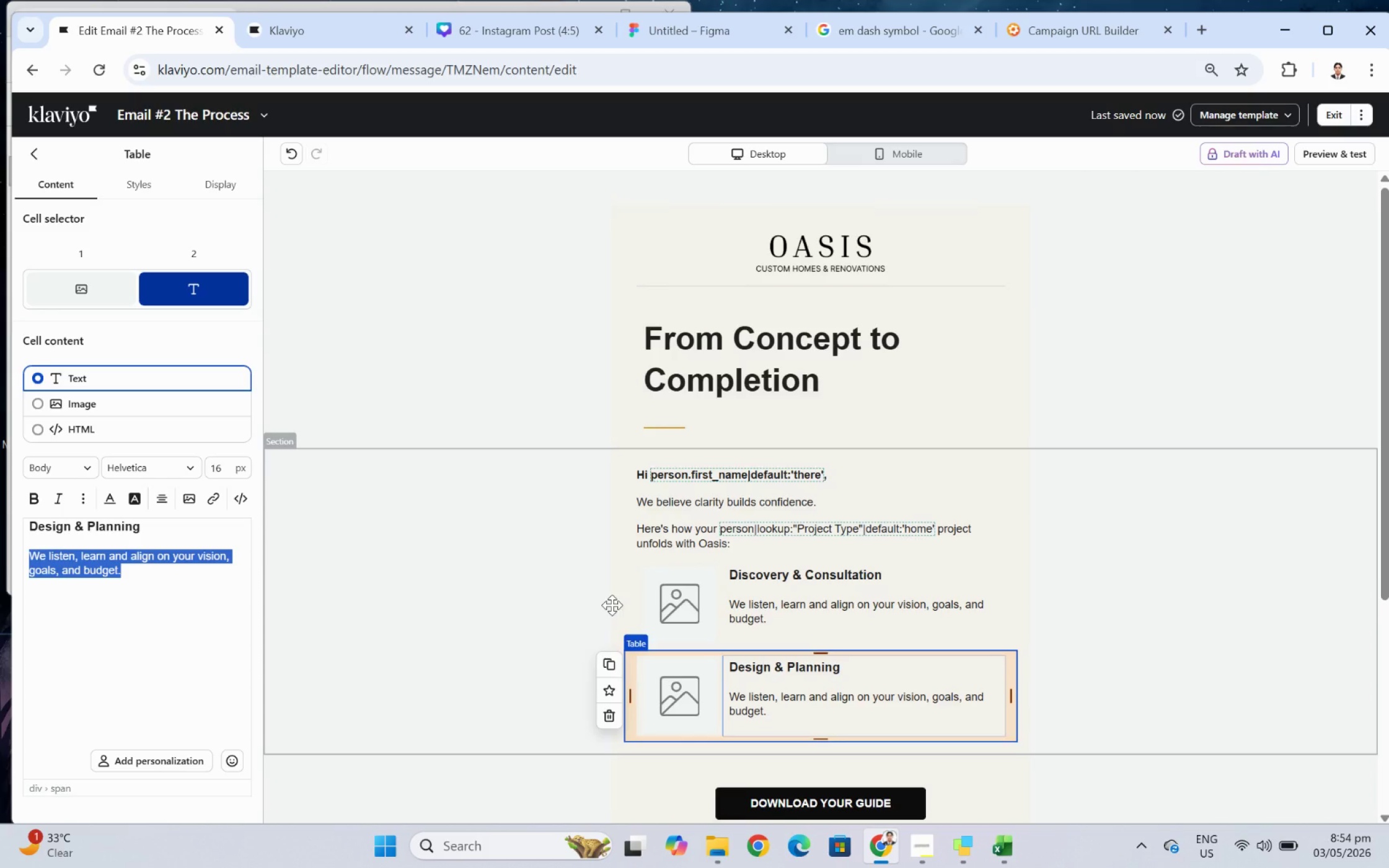 
scroll: coordinate [612, 605], scroll_direction: down, amount: 2.0
 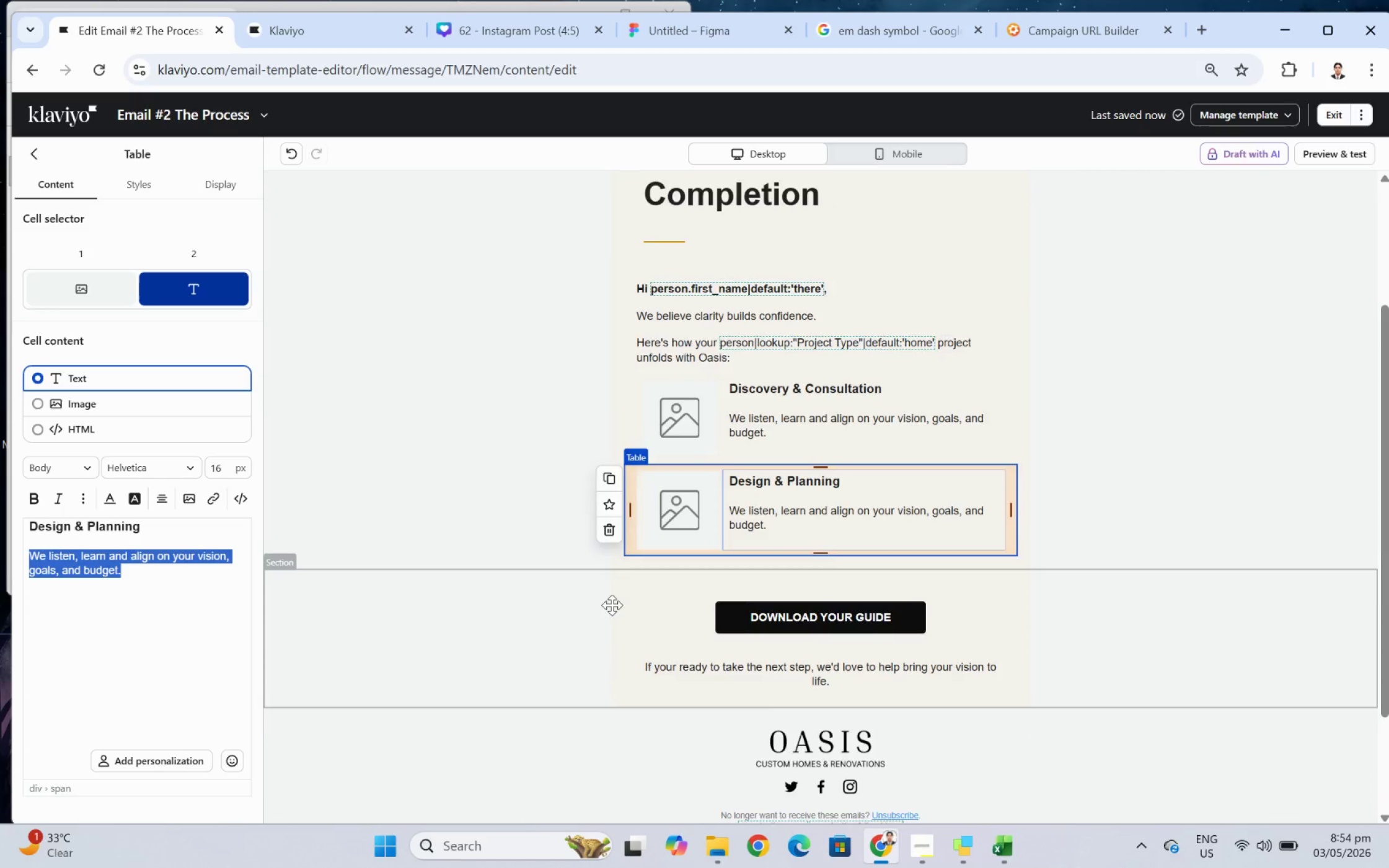 
scroll: coordinate [612, 605], scroll_direction: up, amount: 2.0
 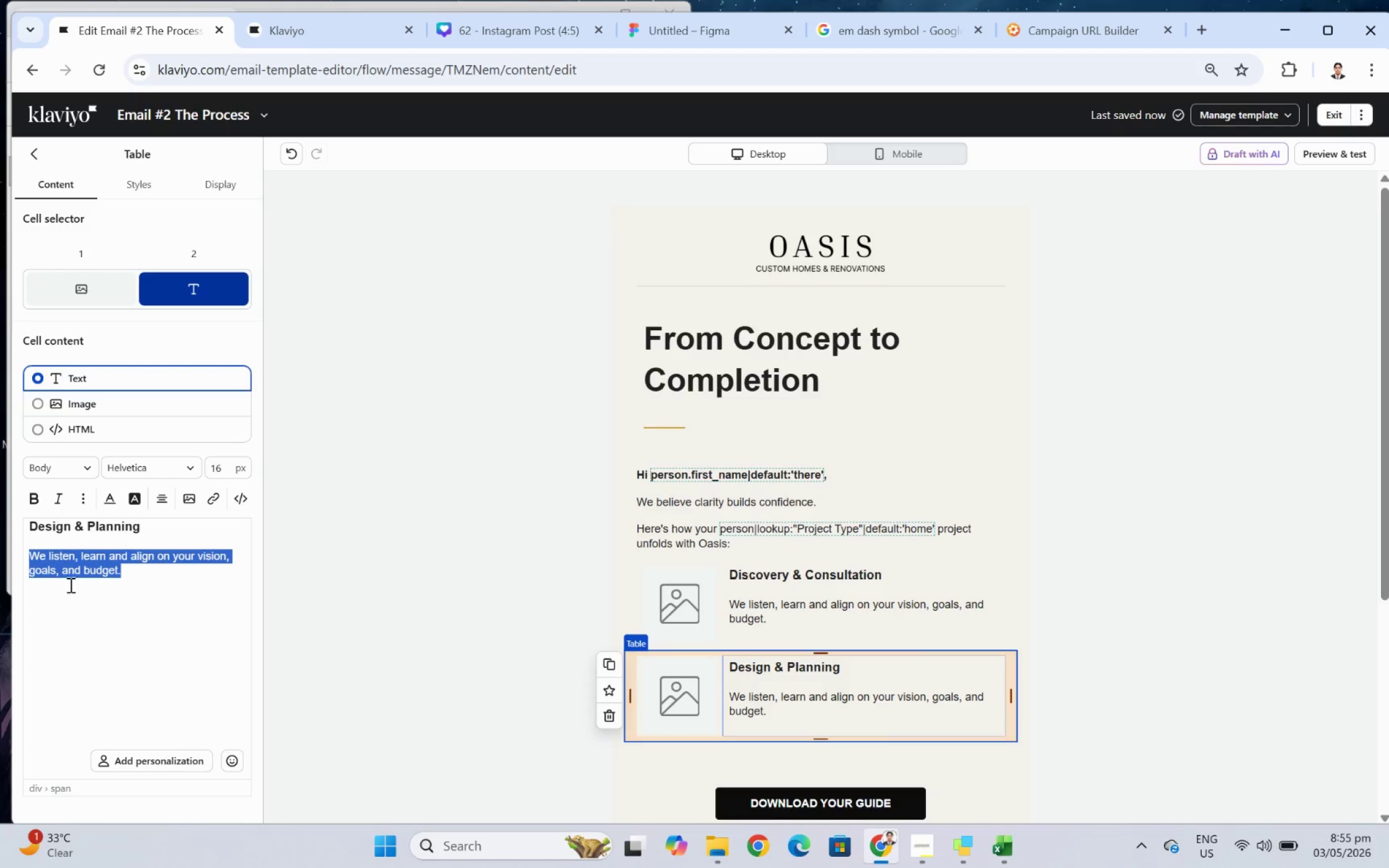 
wait(6.66)
 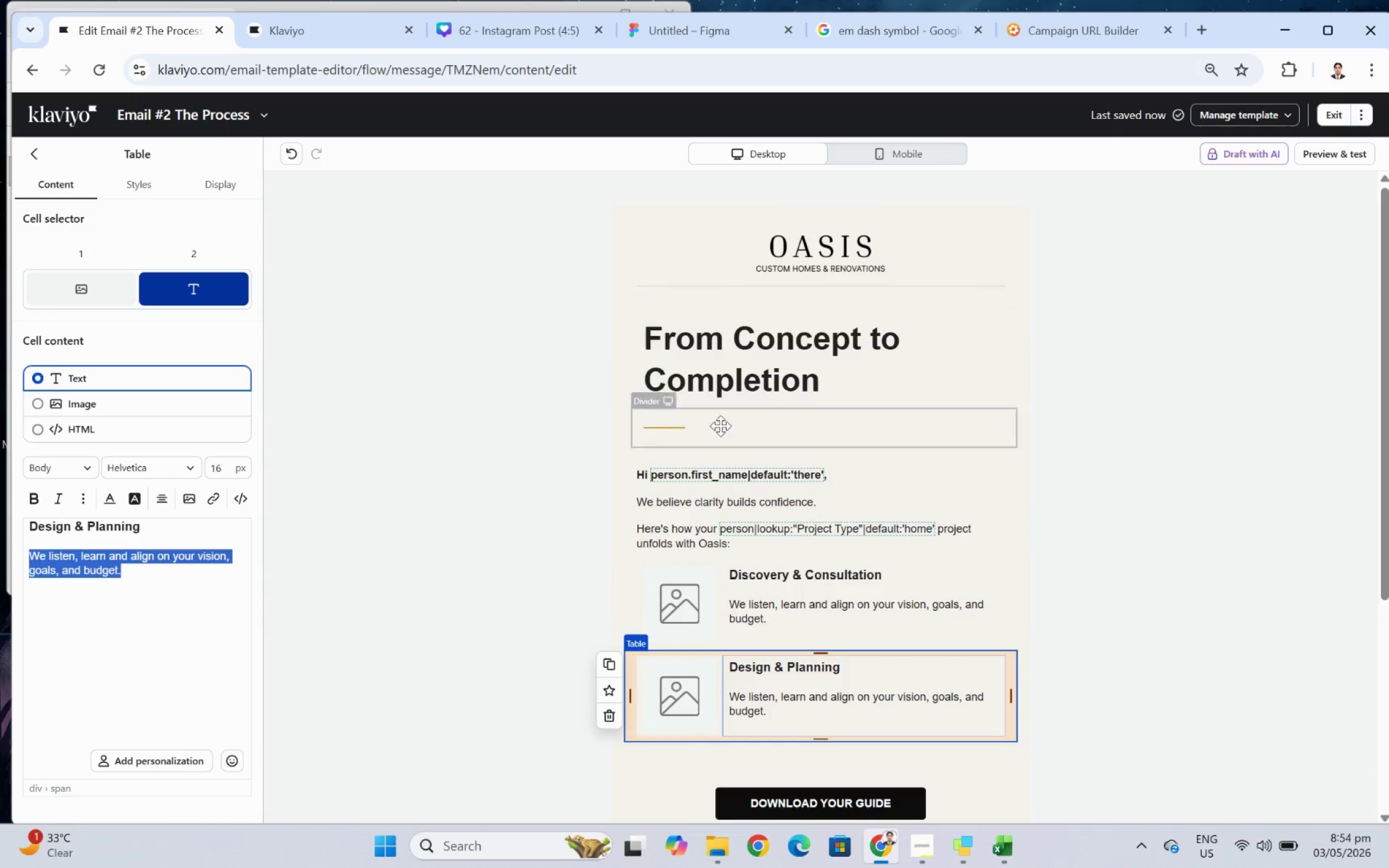 
type(Our )
 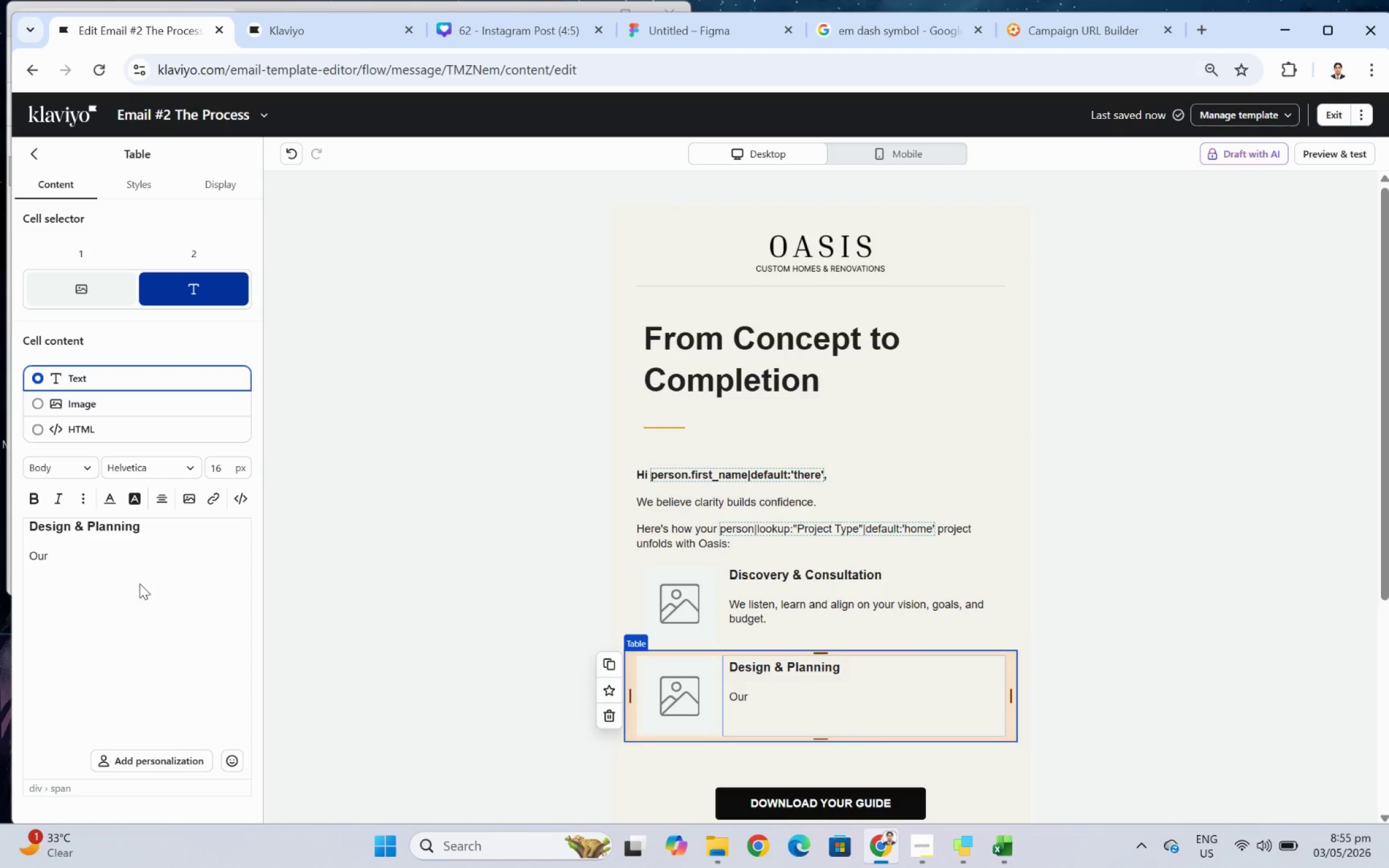 
type(team)
 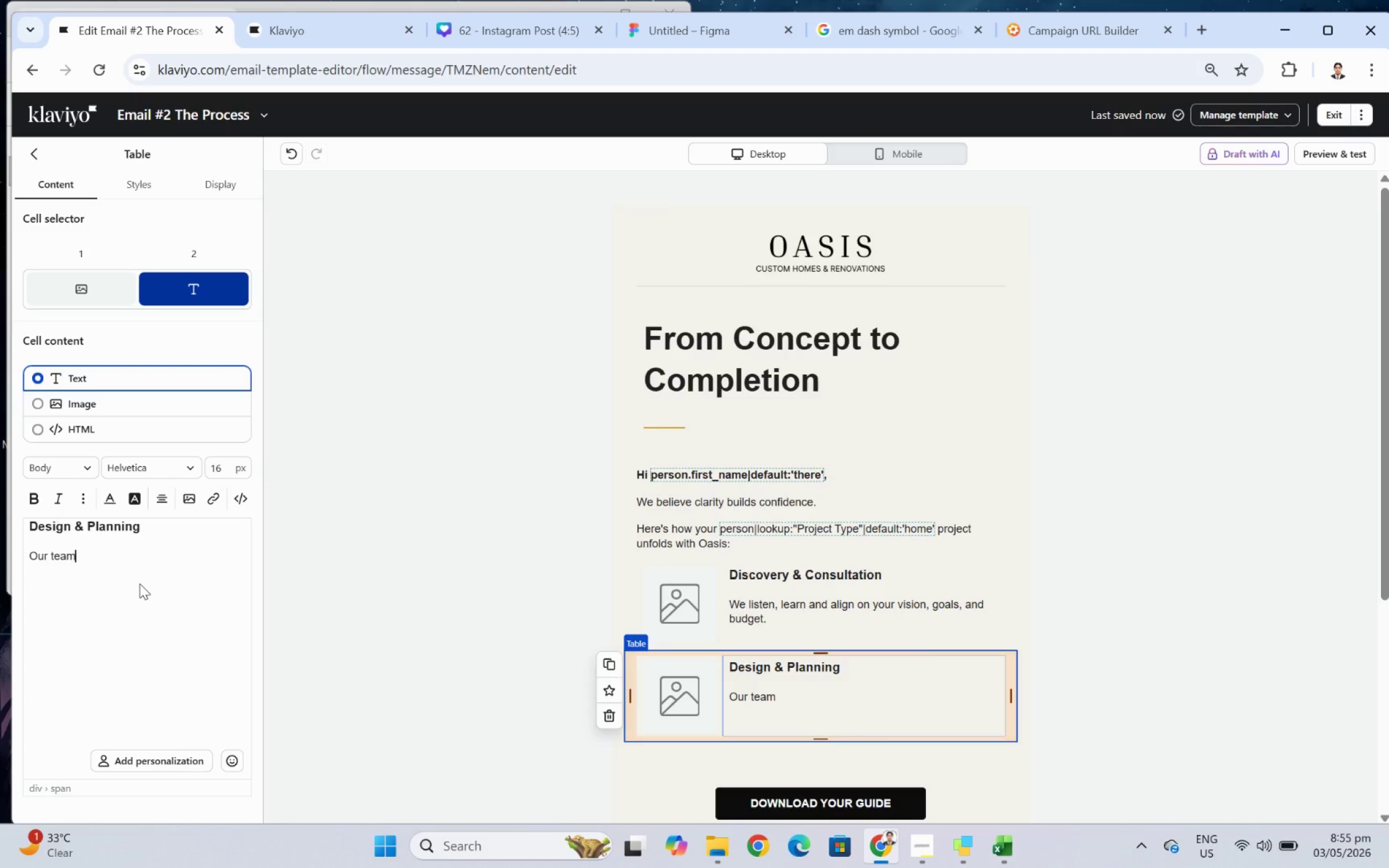 
wait(9.36)
 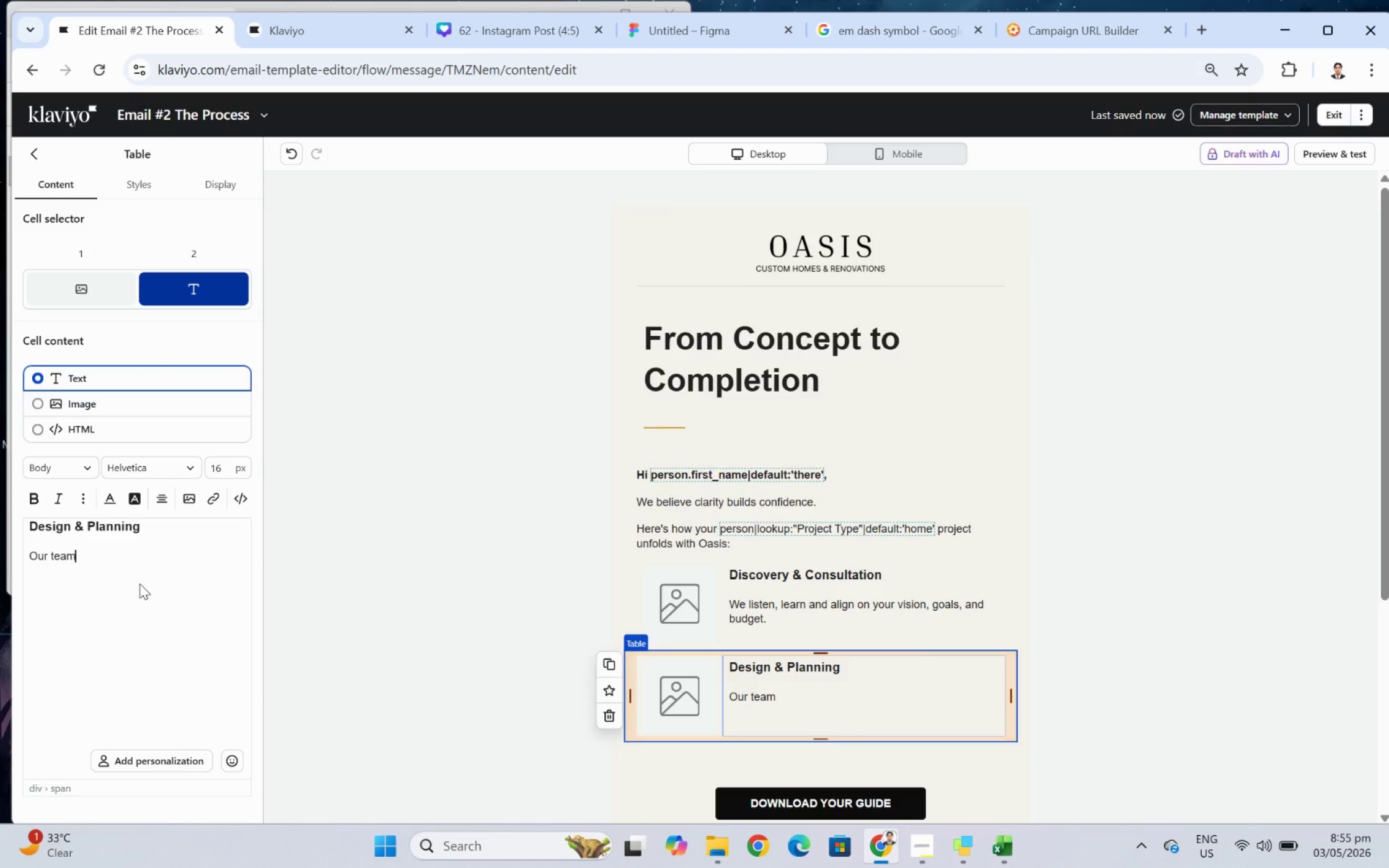 
type( creates thoughtful designs and detailed plans for approval.)
 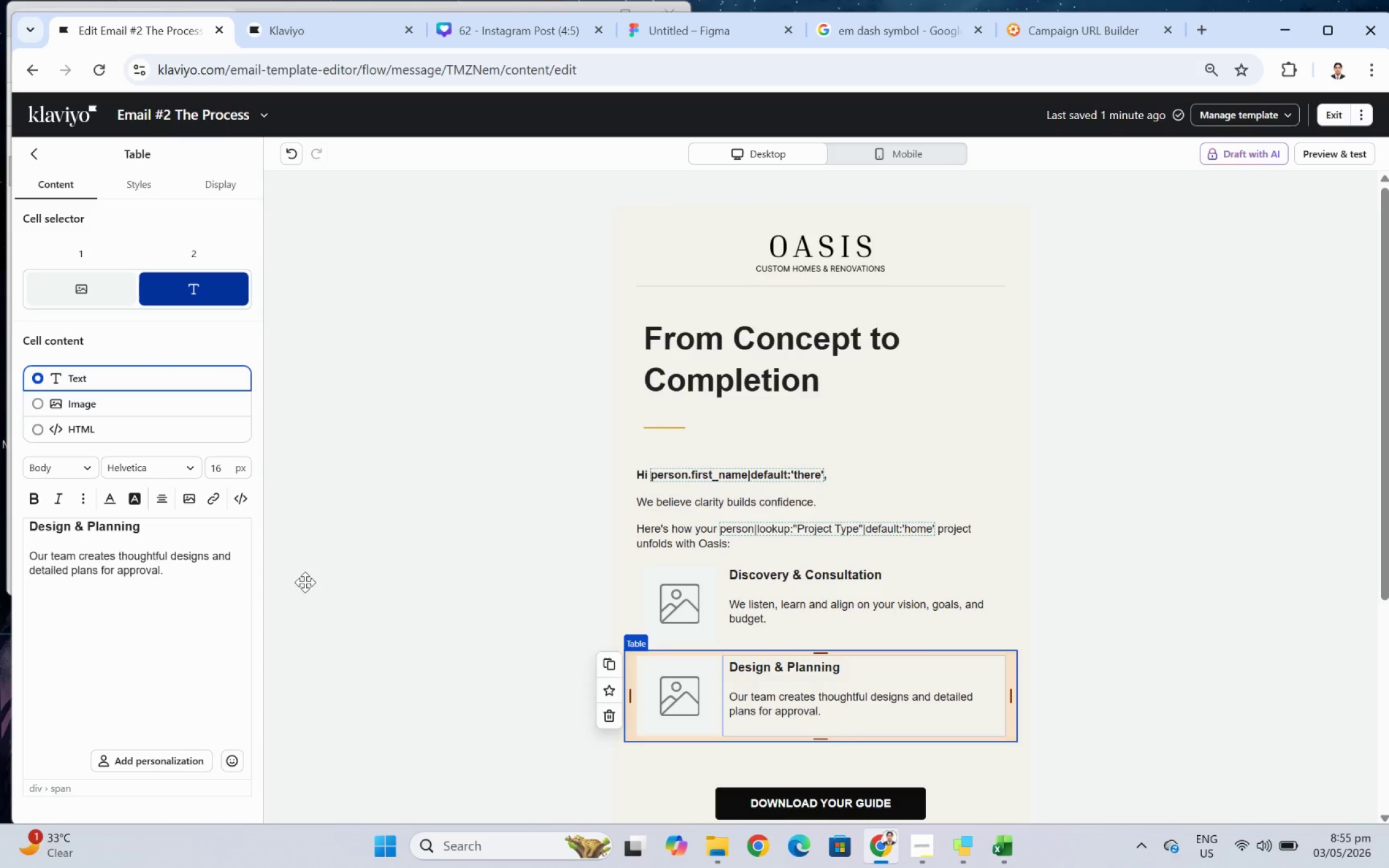 
left_click([1158, 696])
 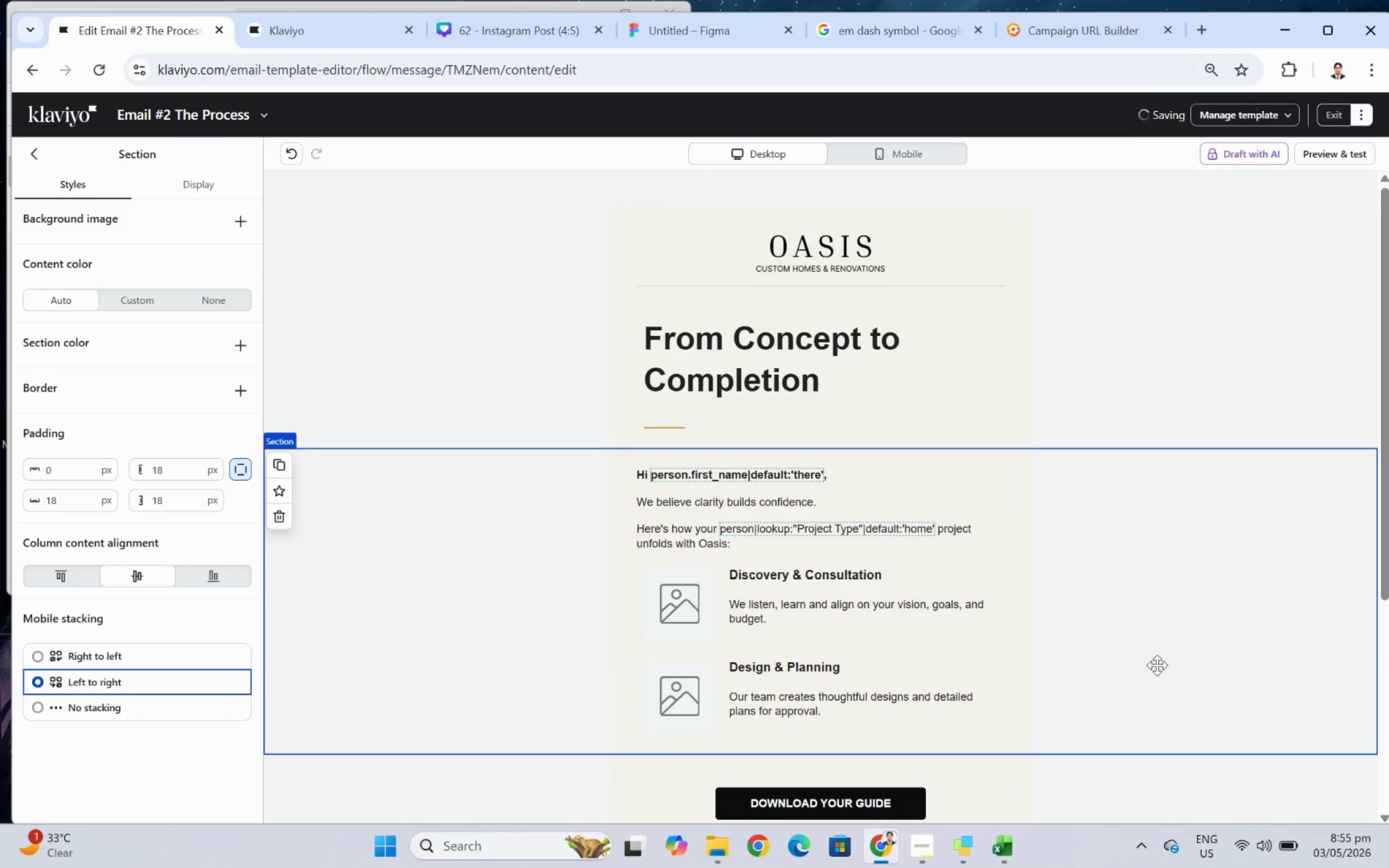 
scroll: coordinate [1158, 660], scroll_direction: down, amount: 1.0
 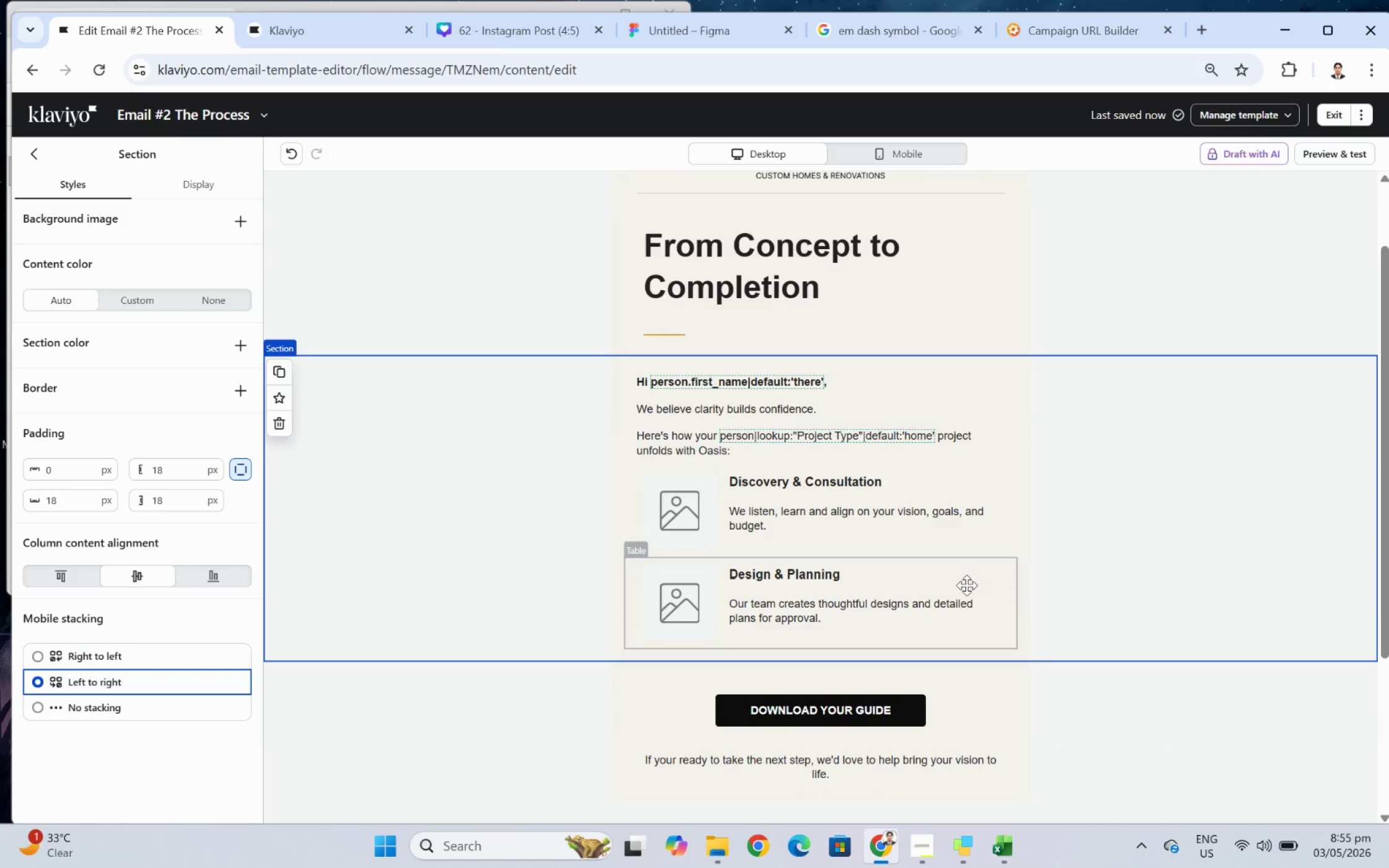 
left_click([966, 585])
 